 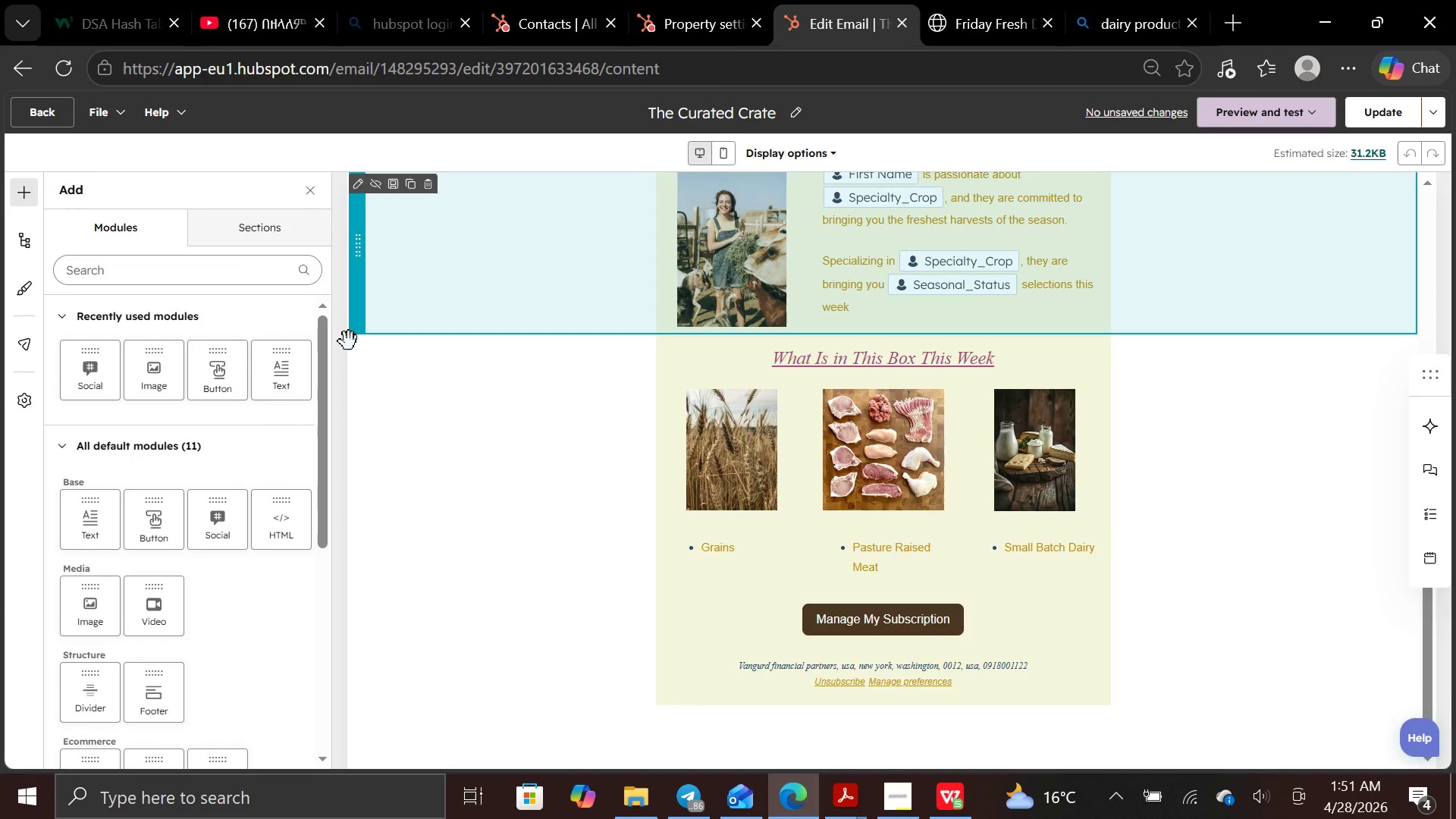 
left_click([1437, 111])
 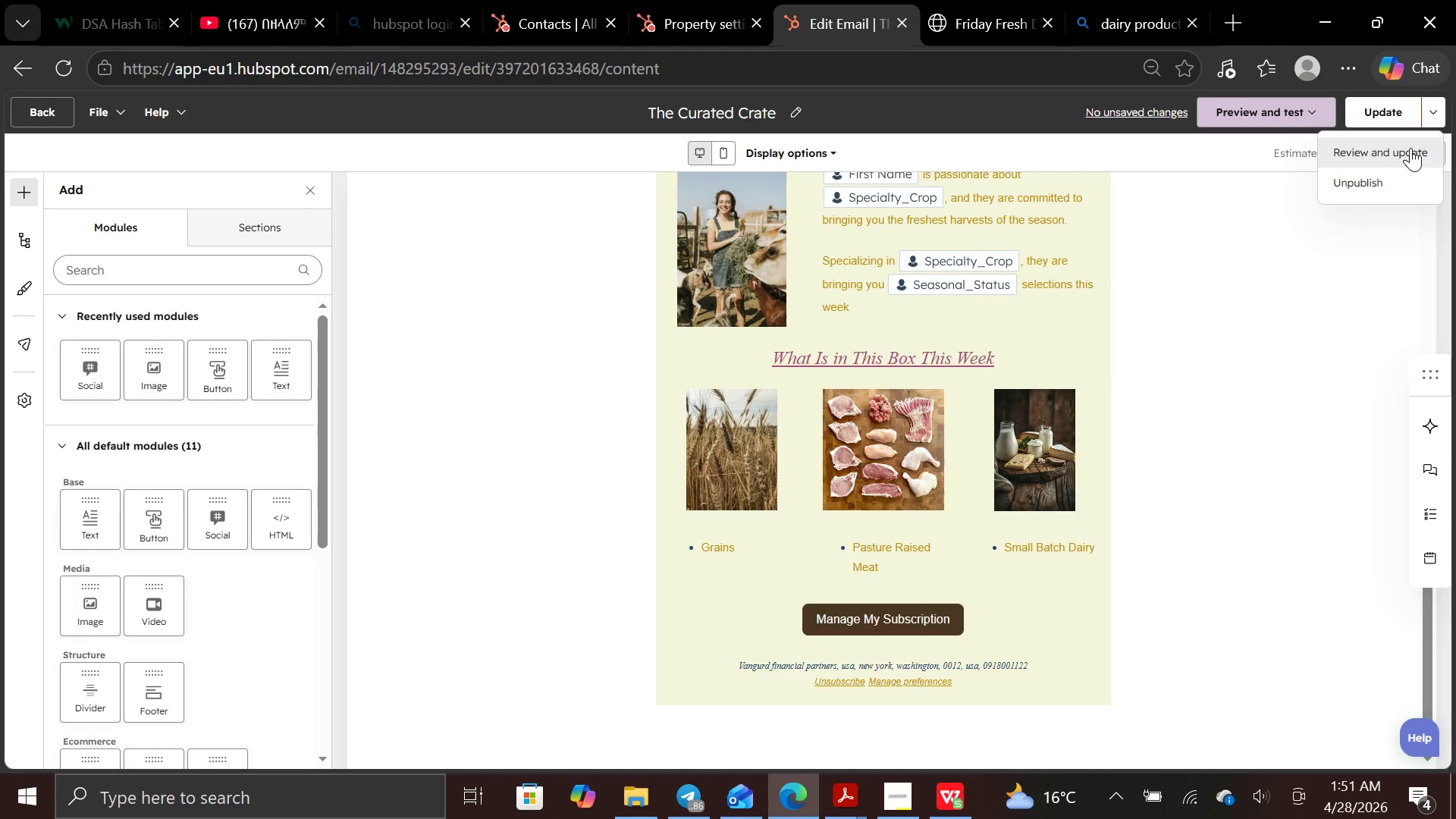 
wait(8.08)
 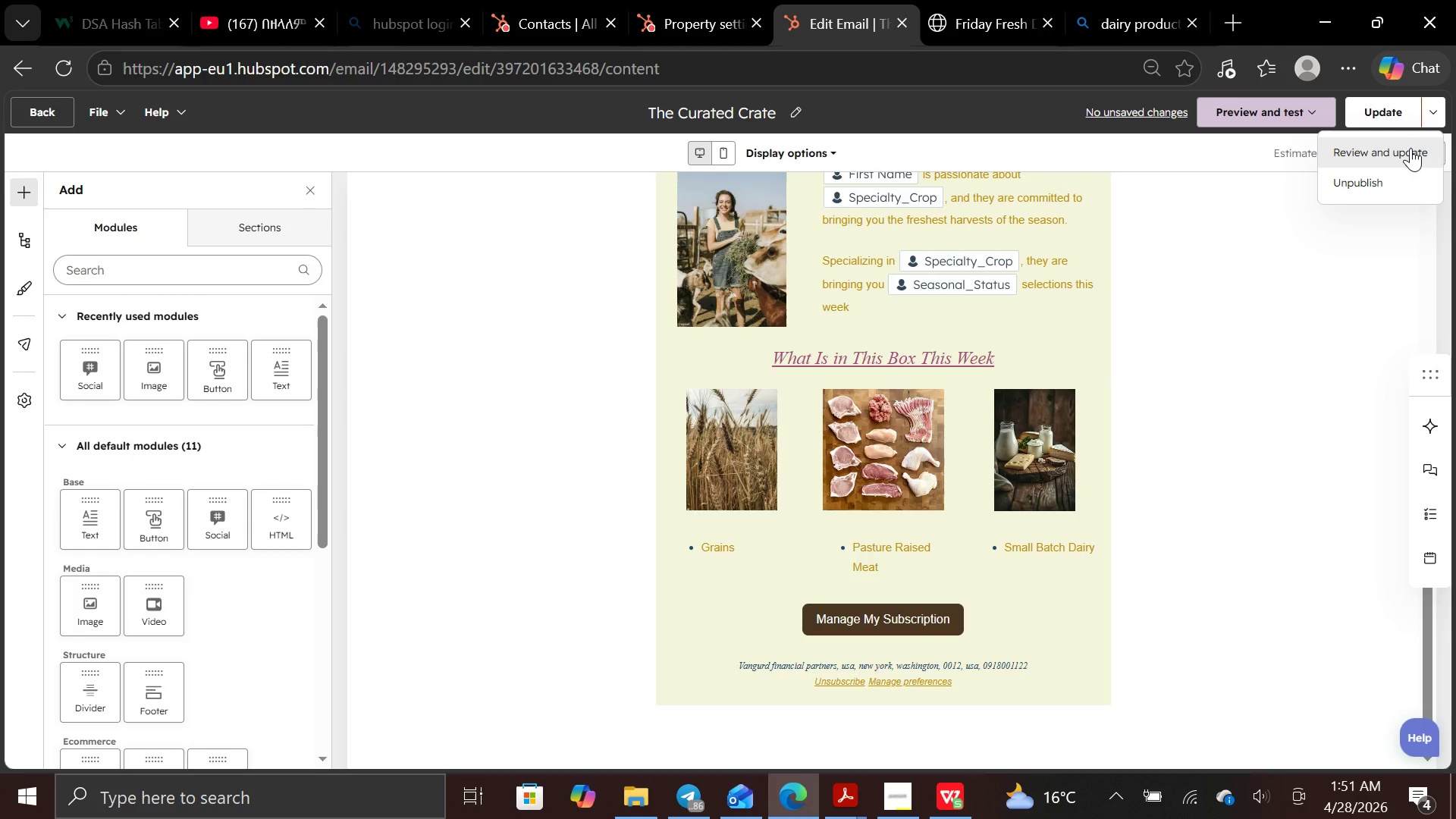 
left_click([14, 412])
 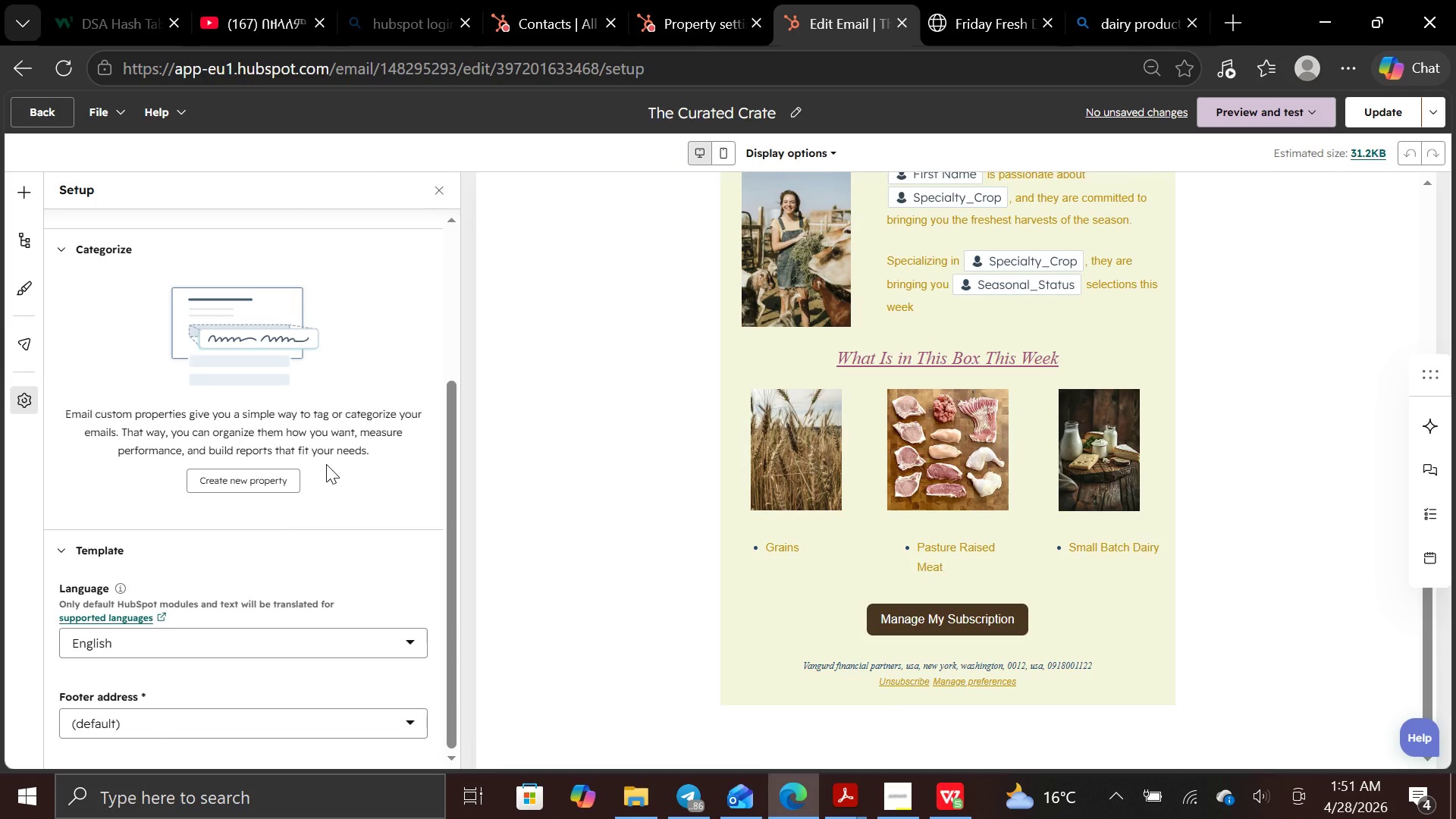 
wait(7.69)
 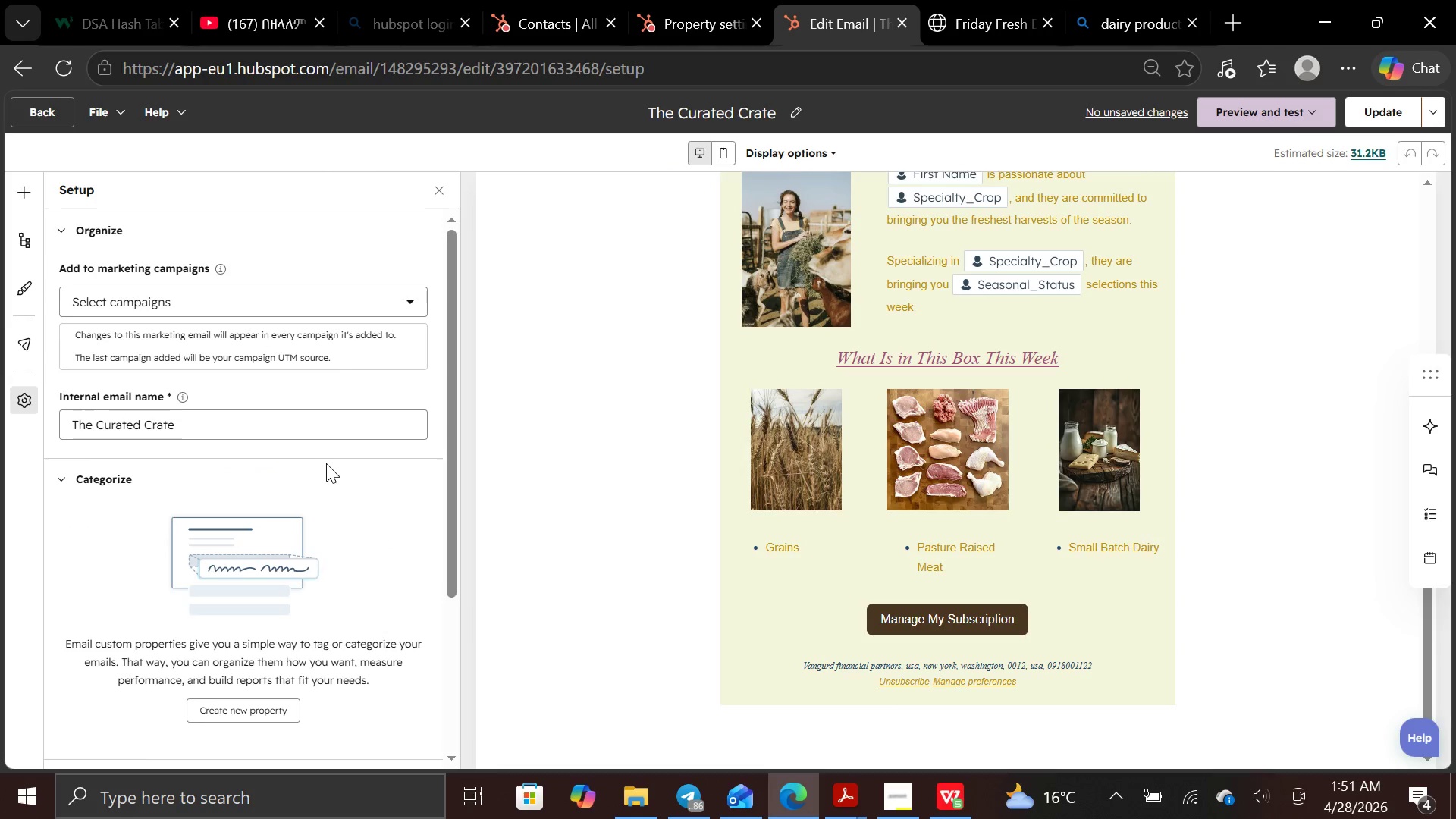 
left_click([64, 552])
 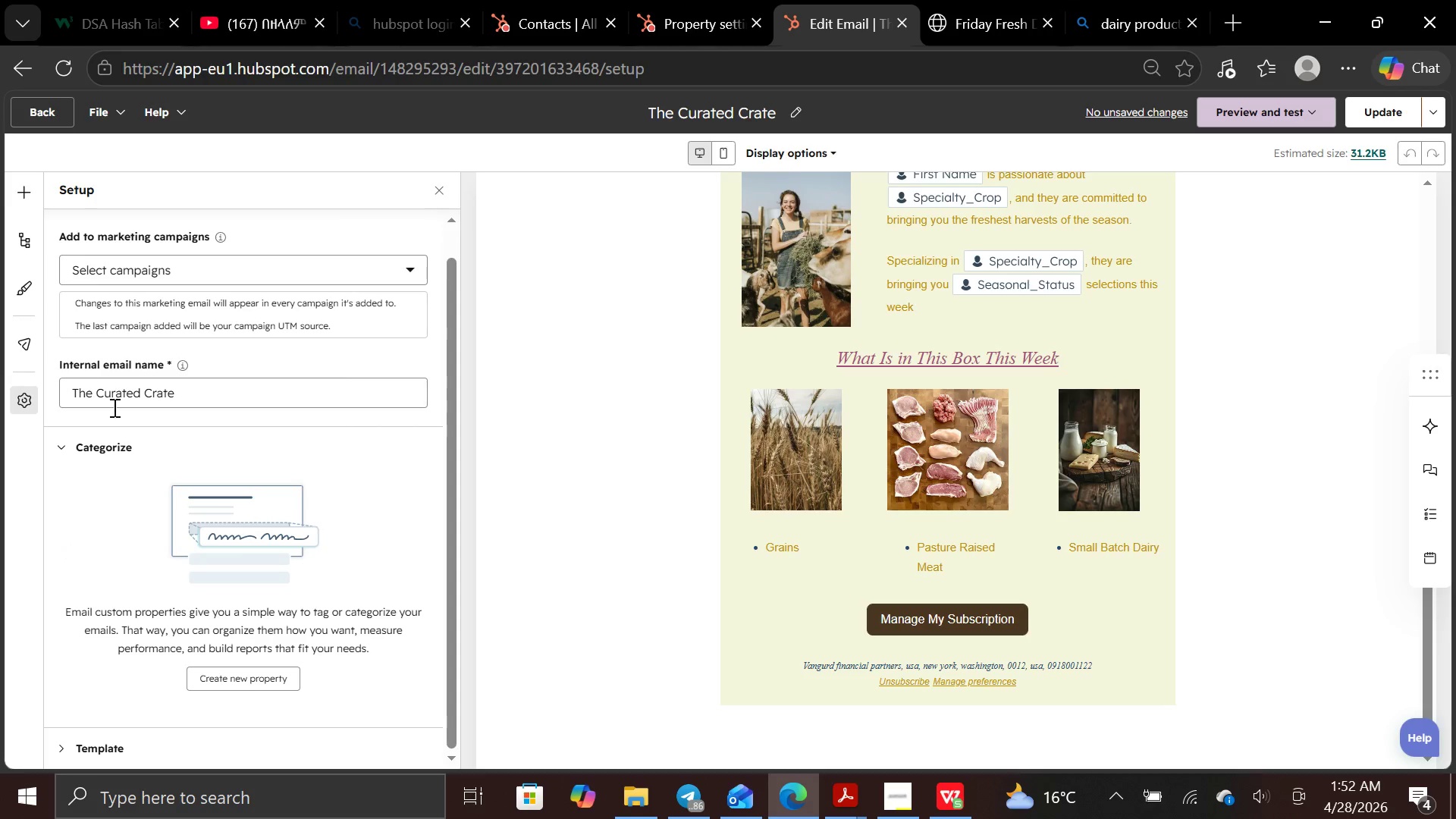 
wait(6.14)
 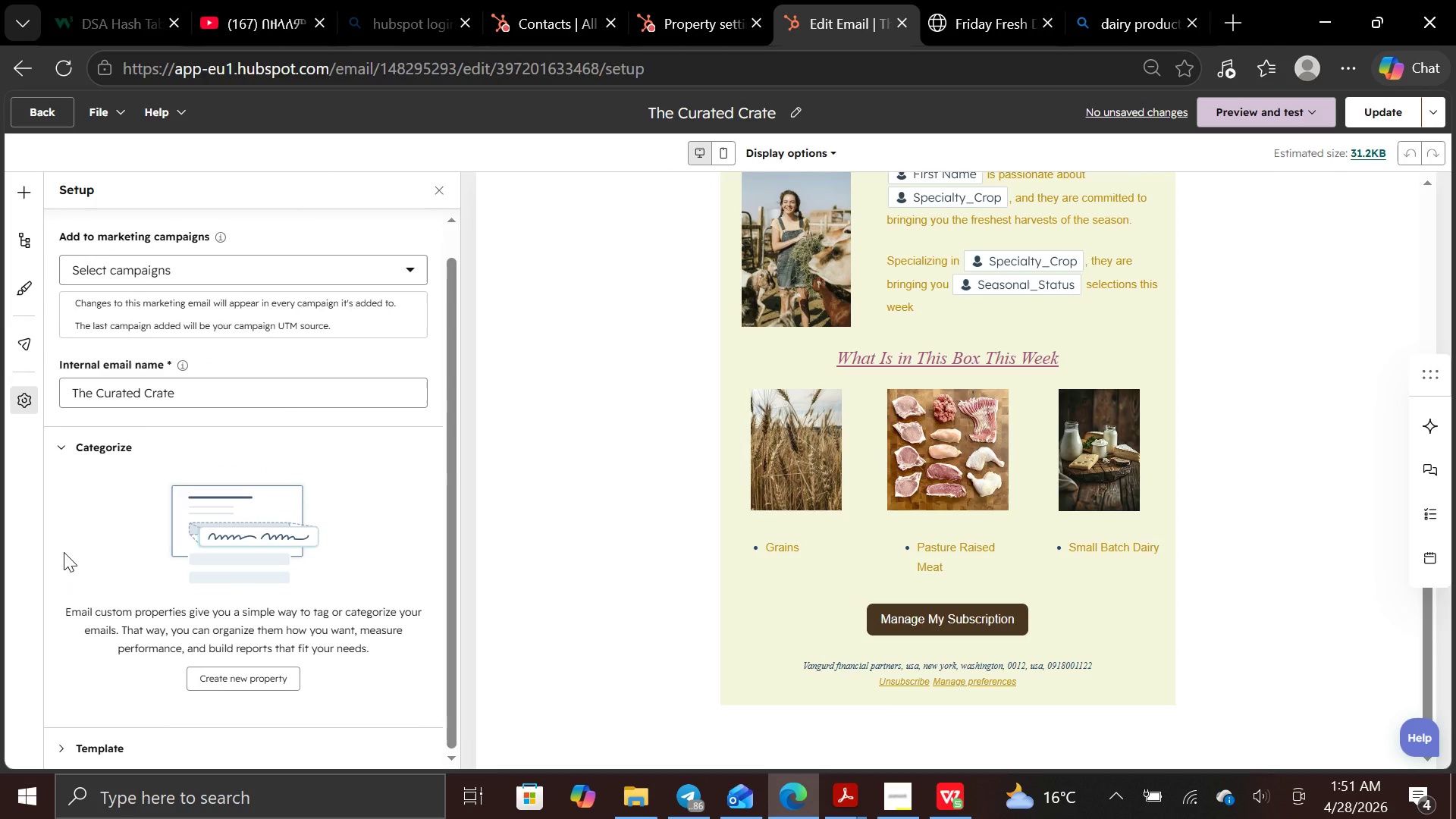 
left_click([27, 347])
 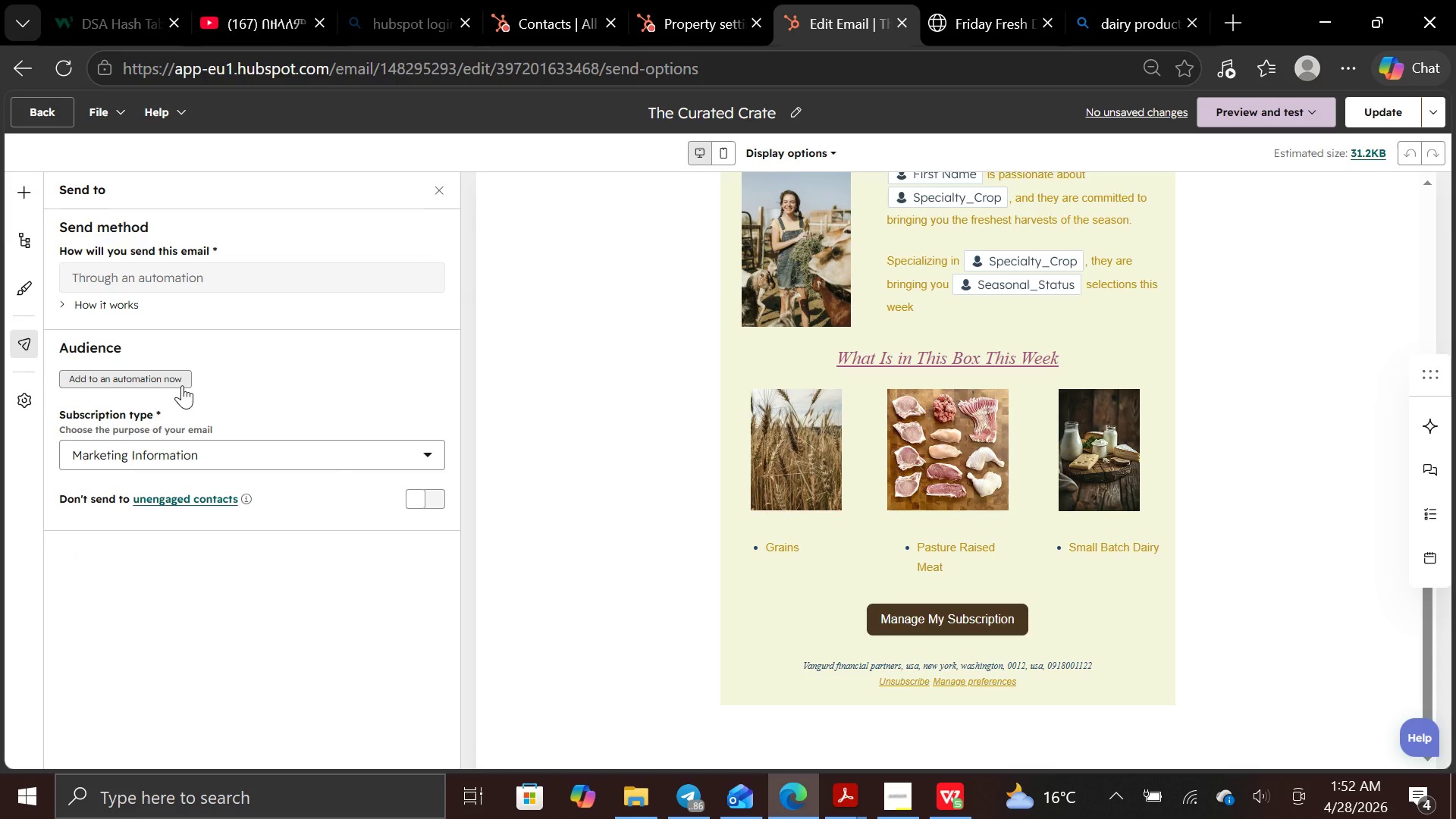 
wait(5.09)
 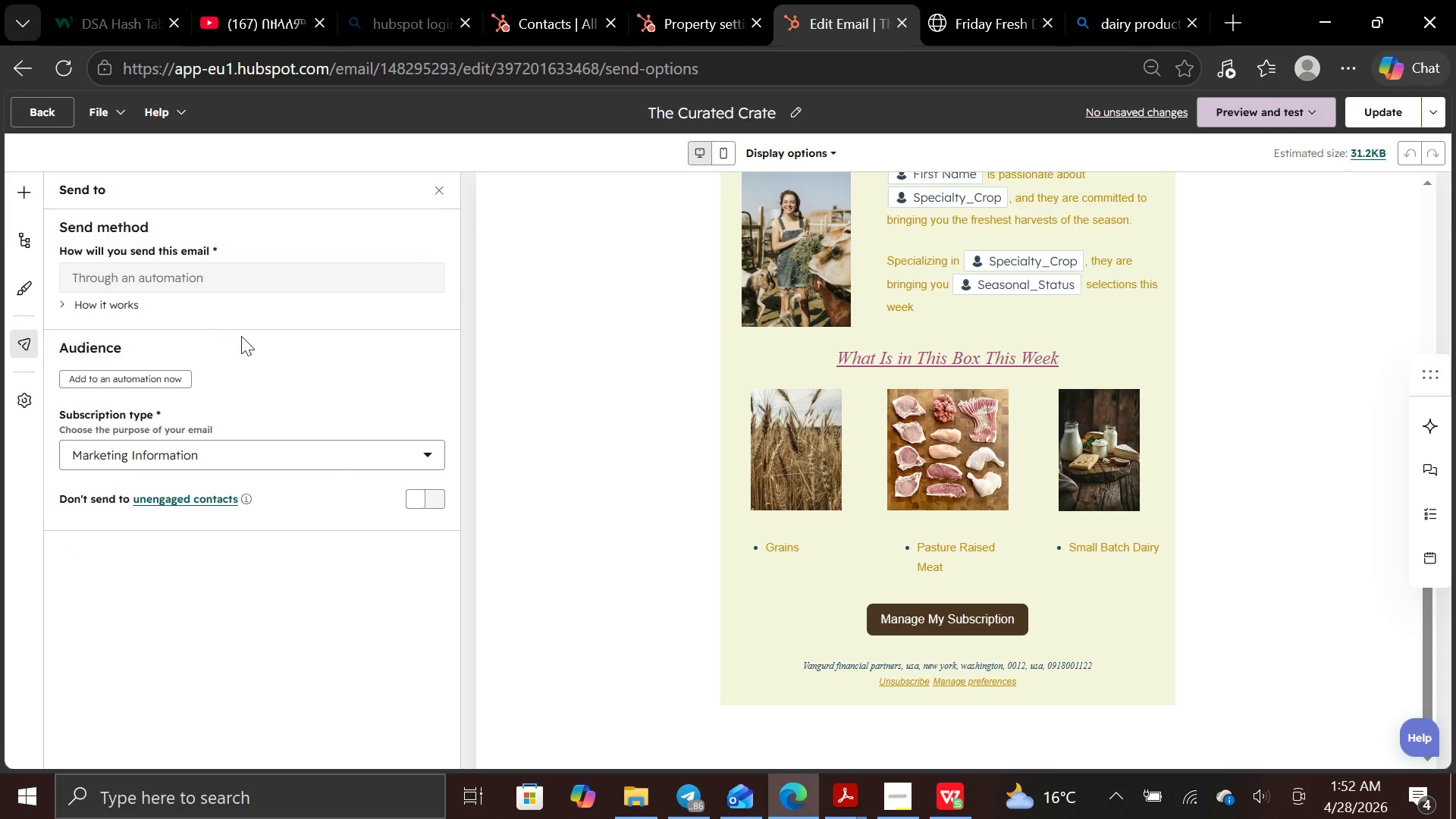 
left_click([182, 385])
 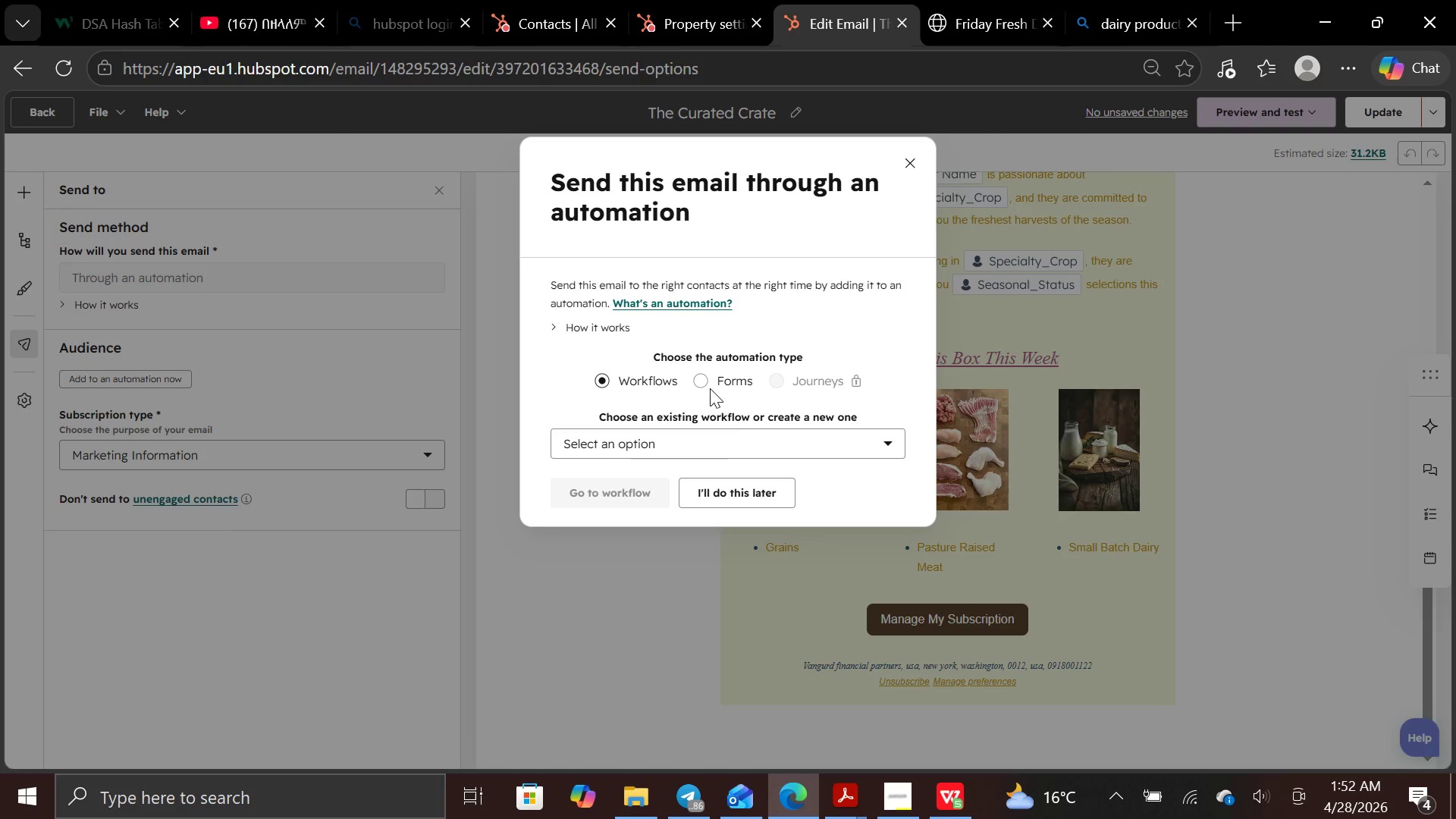 
wait(7.38)
 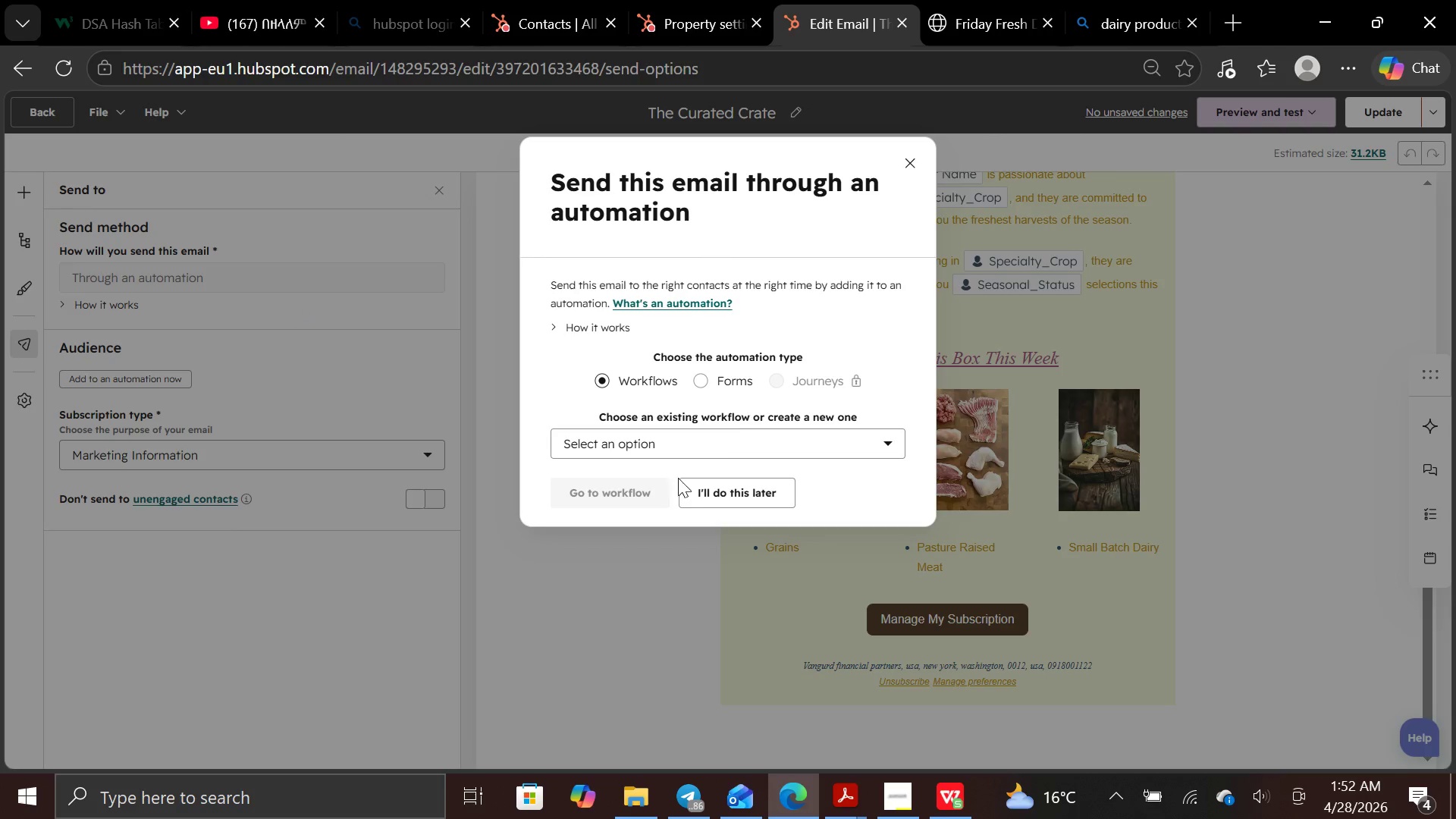 
left_click([893, 451])
 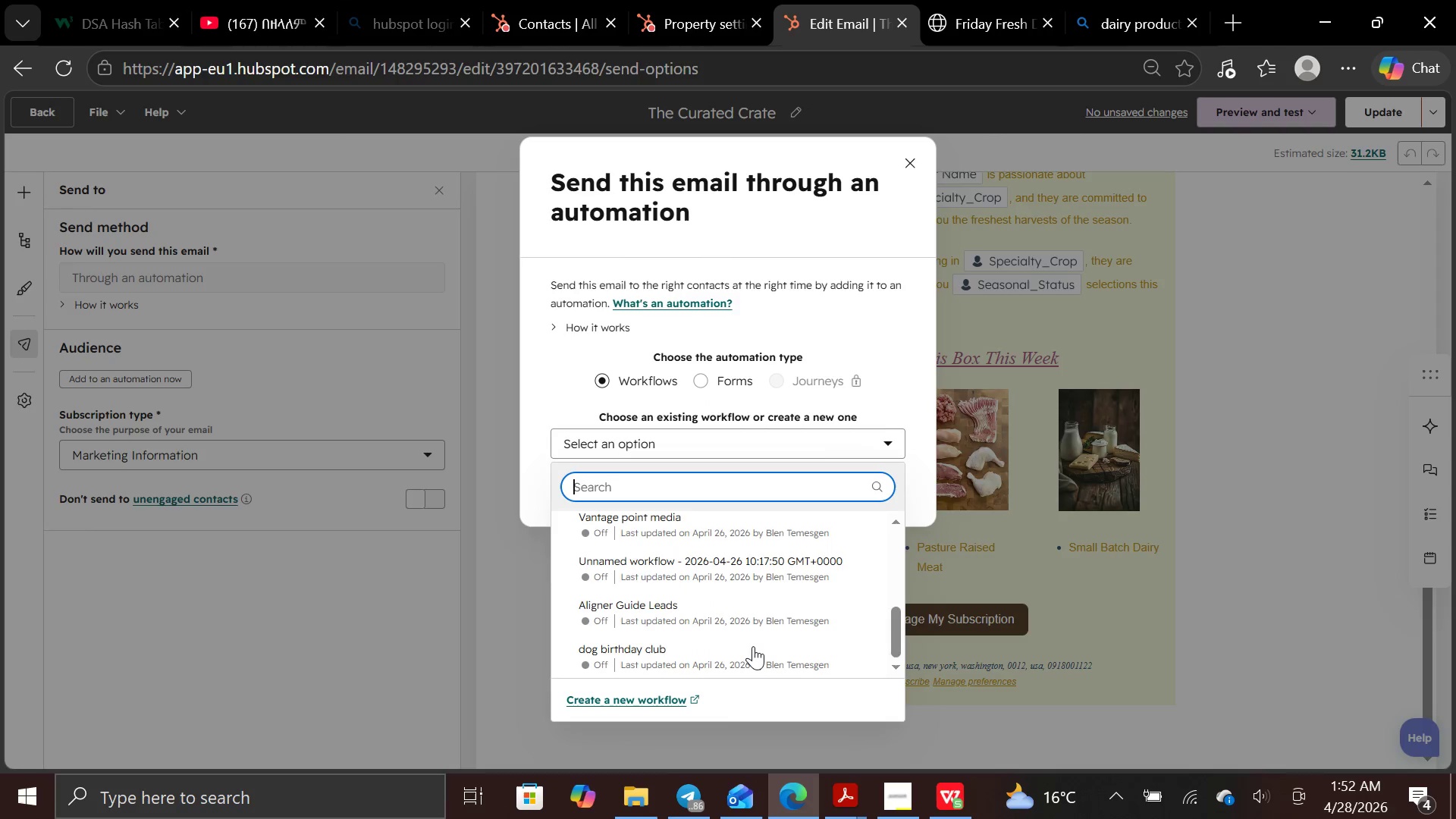 
wait(6.08)
 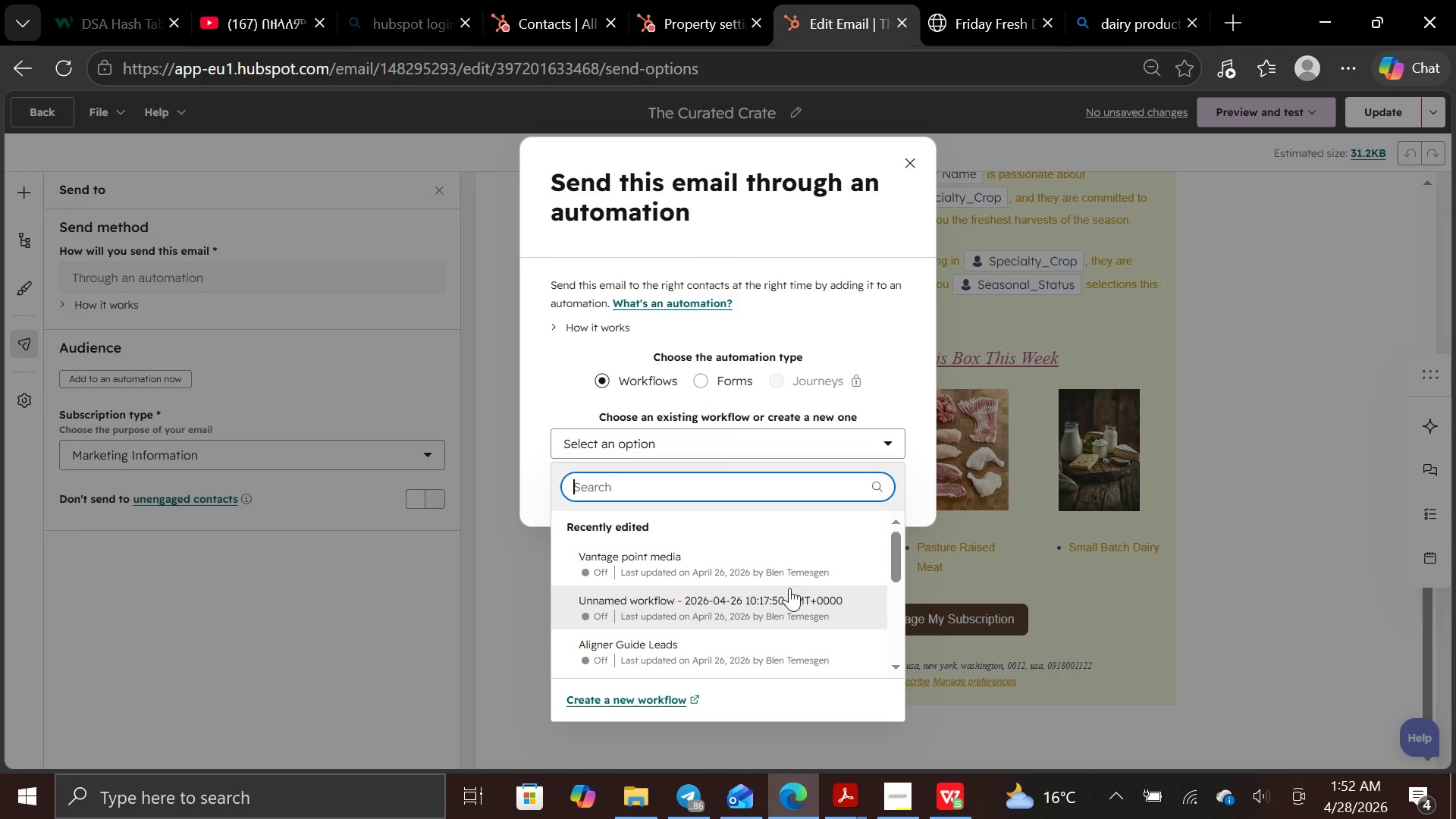 
left_click([912, 164])
 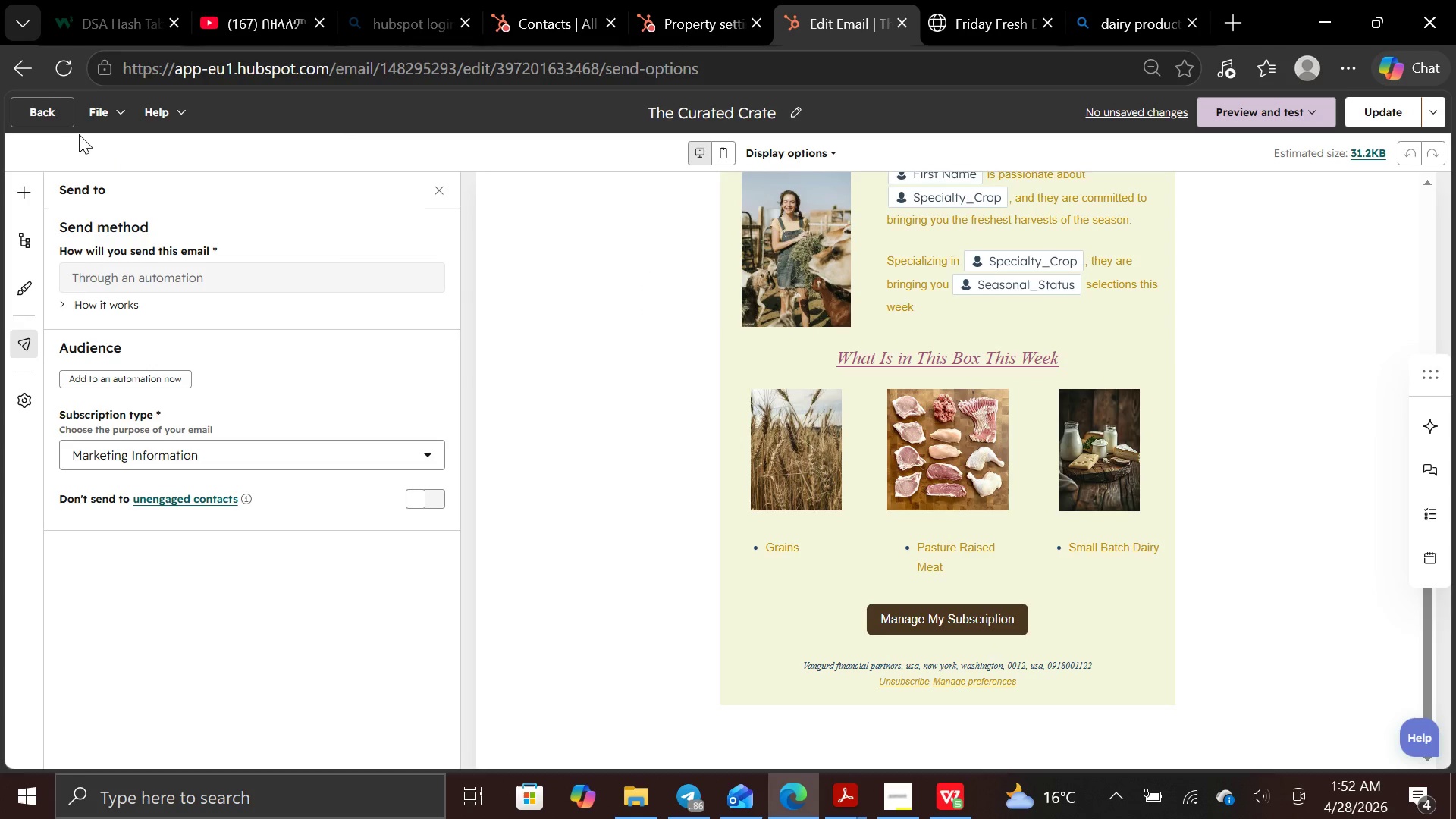 
left_click([45, 116])
 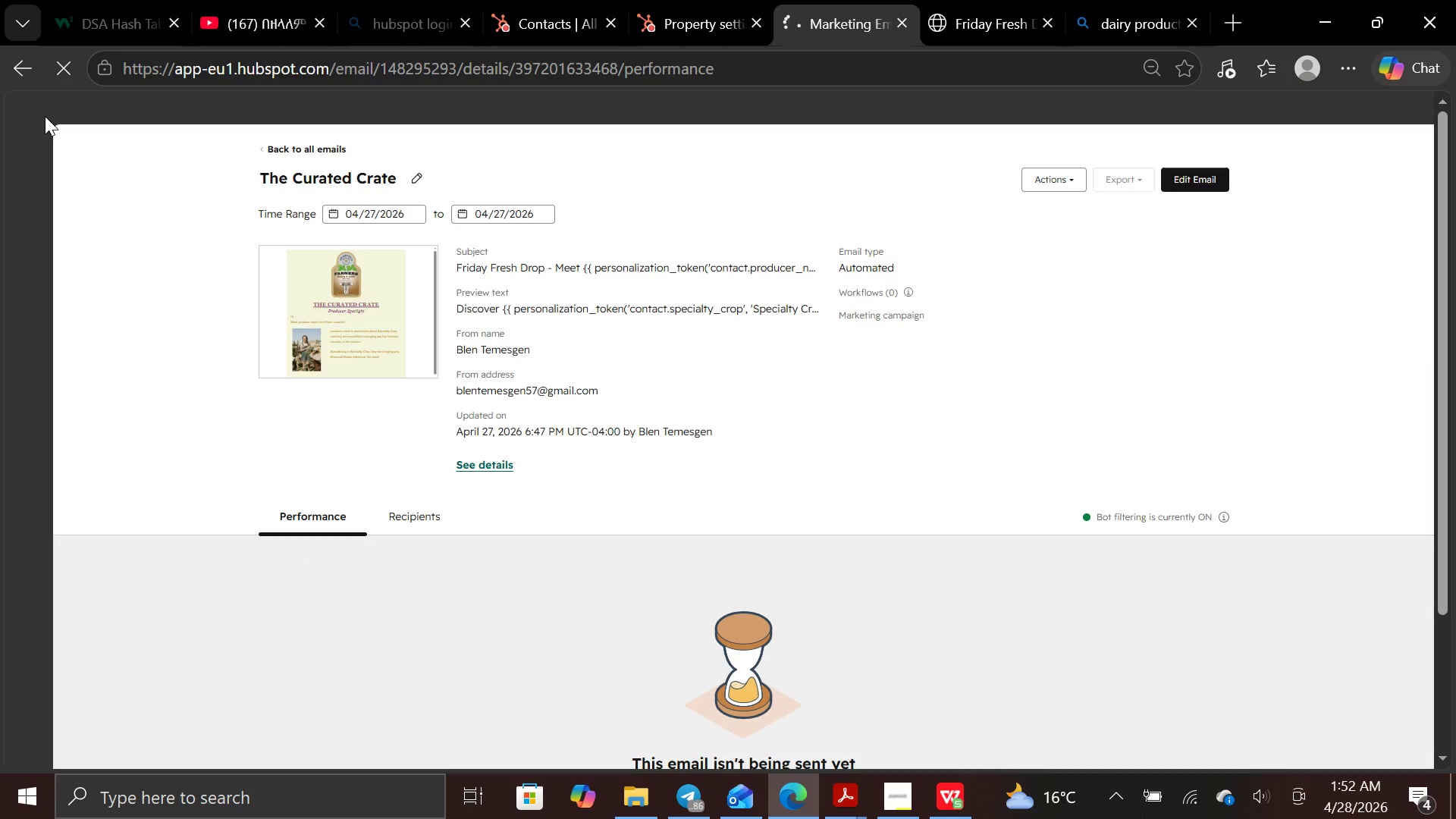 
left_click([20, 68])
 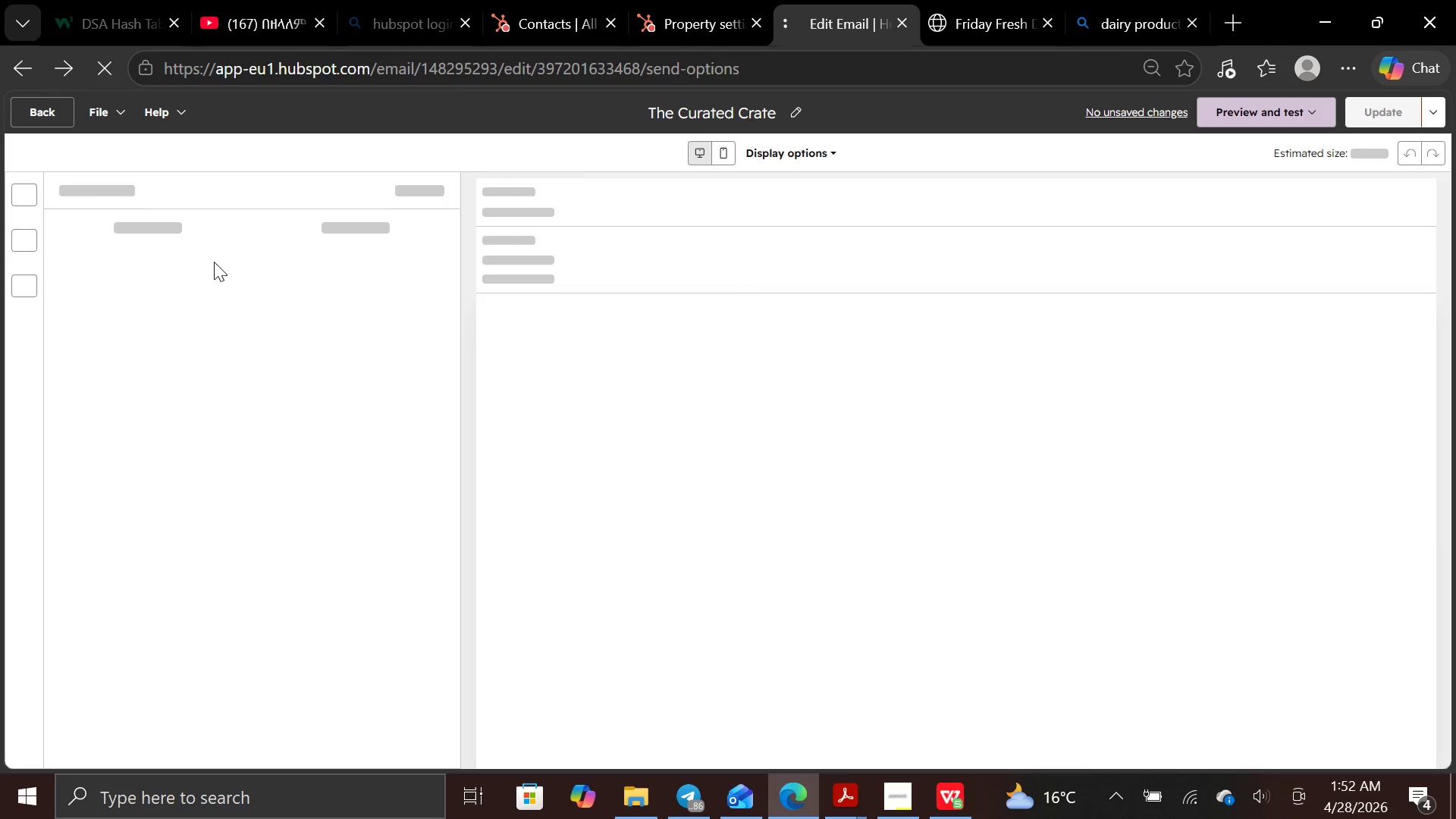 
mouse_move([81, 419])
 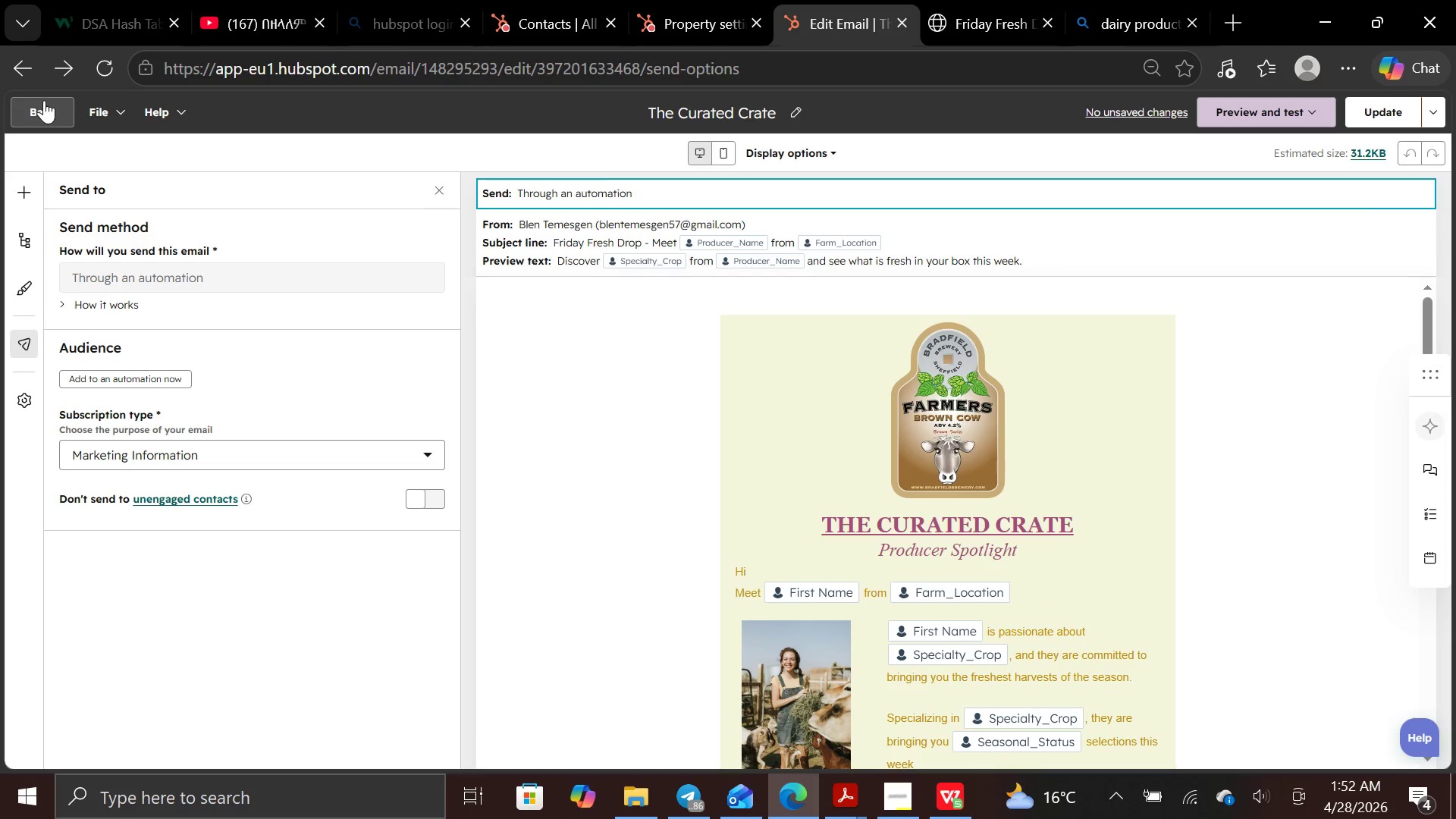 
left_click([44, 100])
 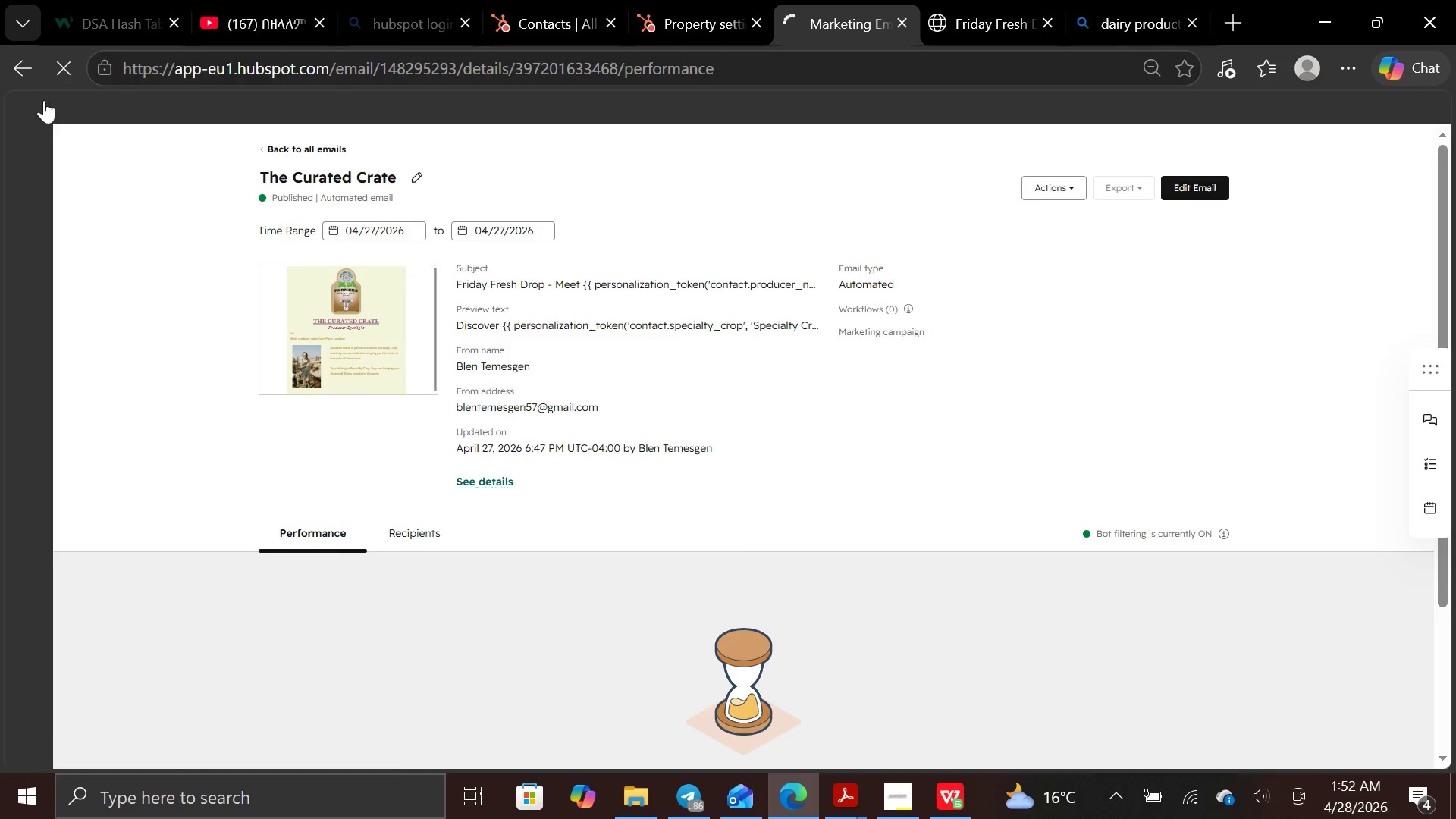 
mouse_move([49, 450])
 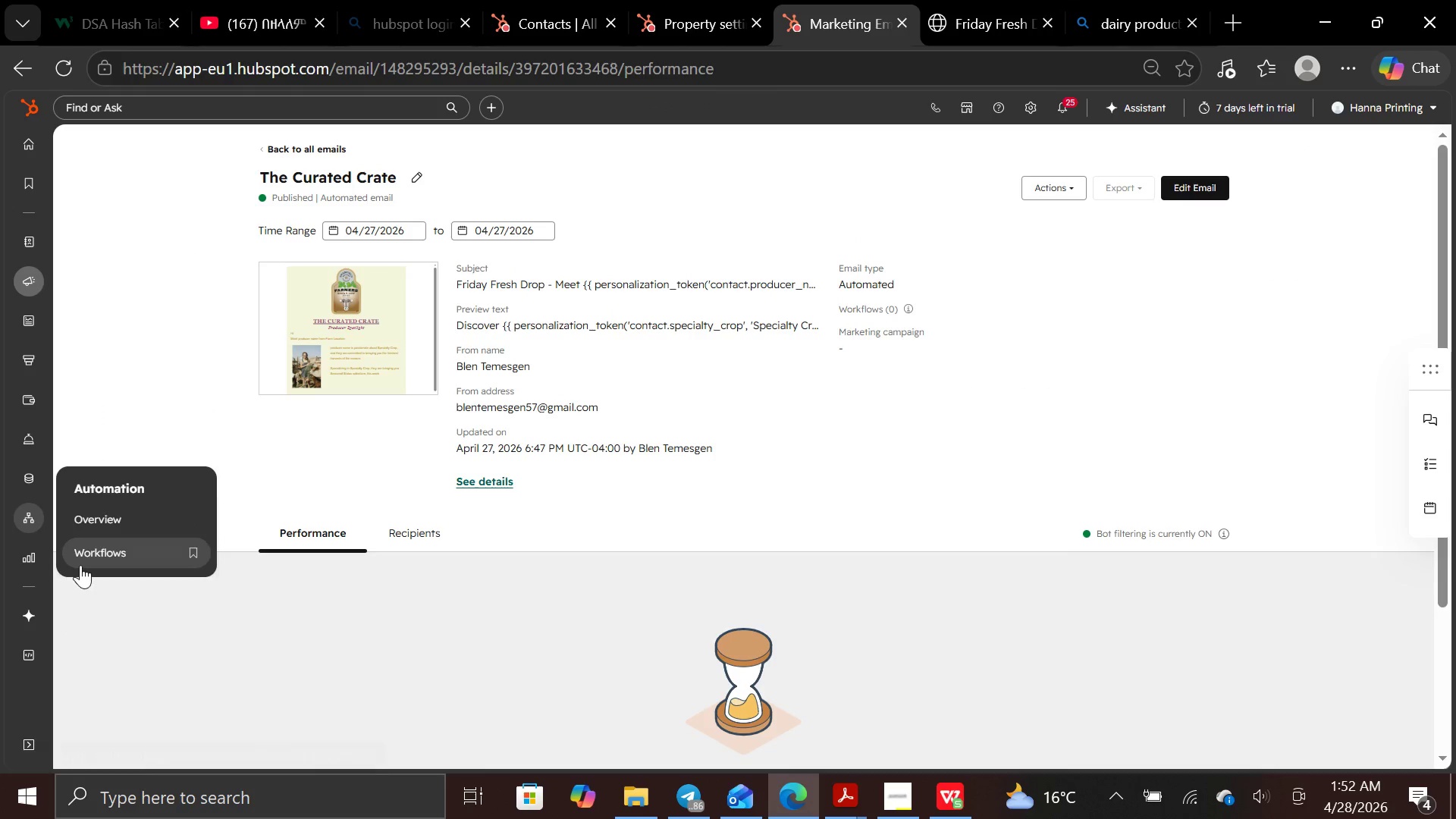 
left_click([91, 544])
 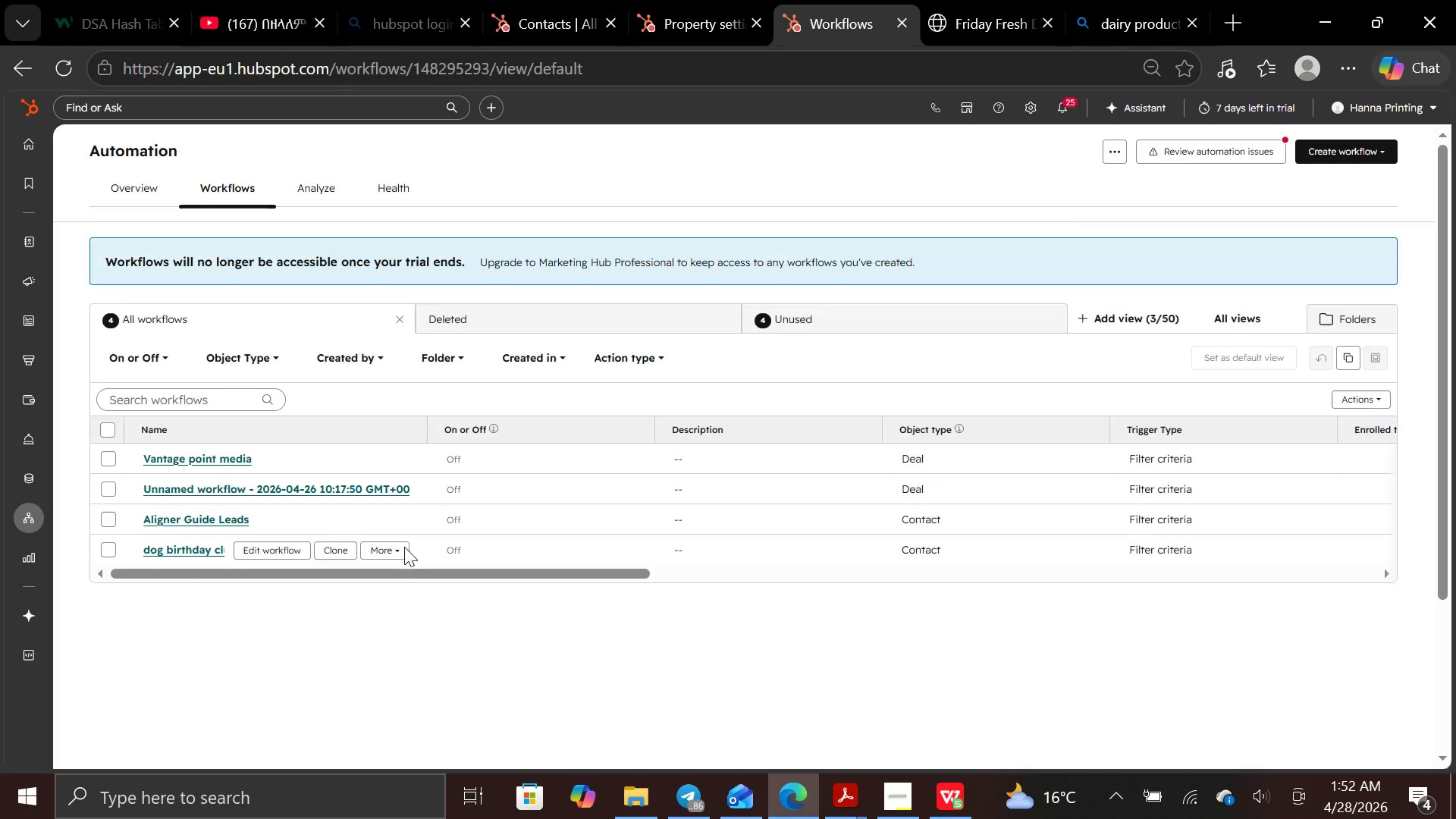 
wait(6.28)
 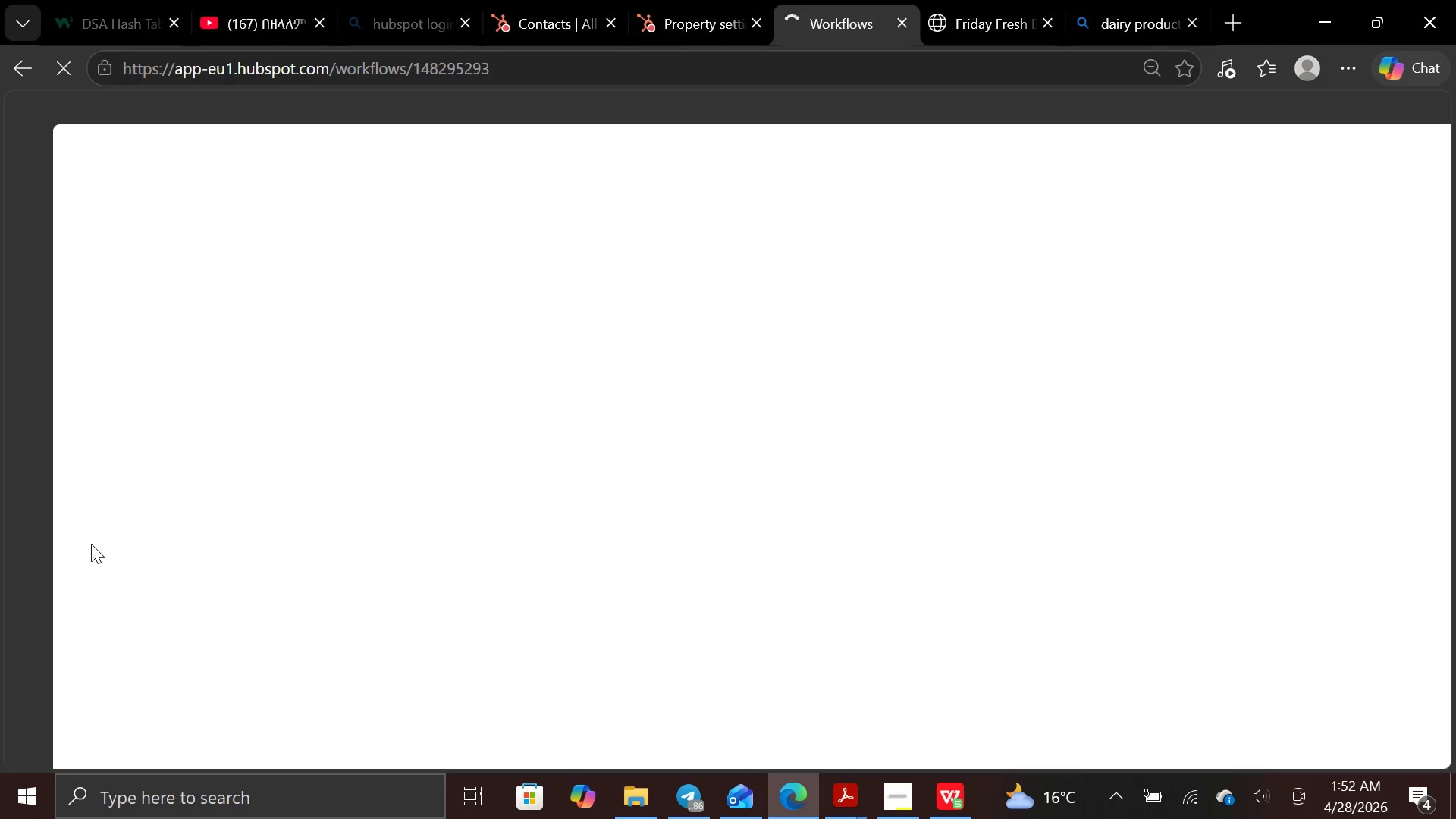 
left_click([1363, 148])
 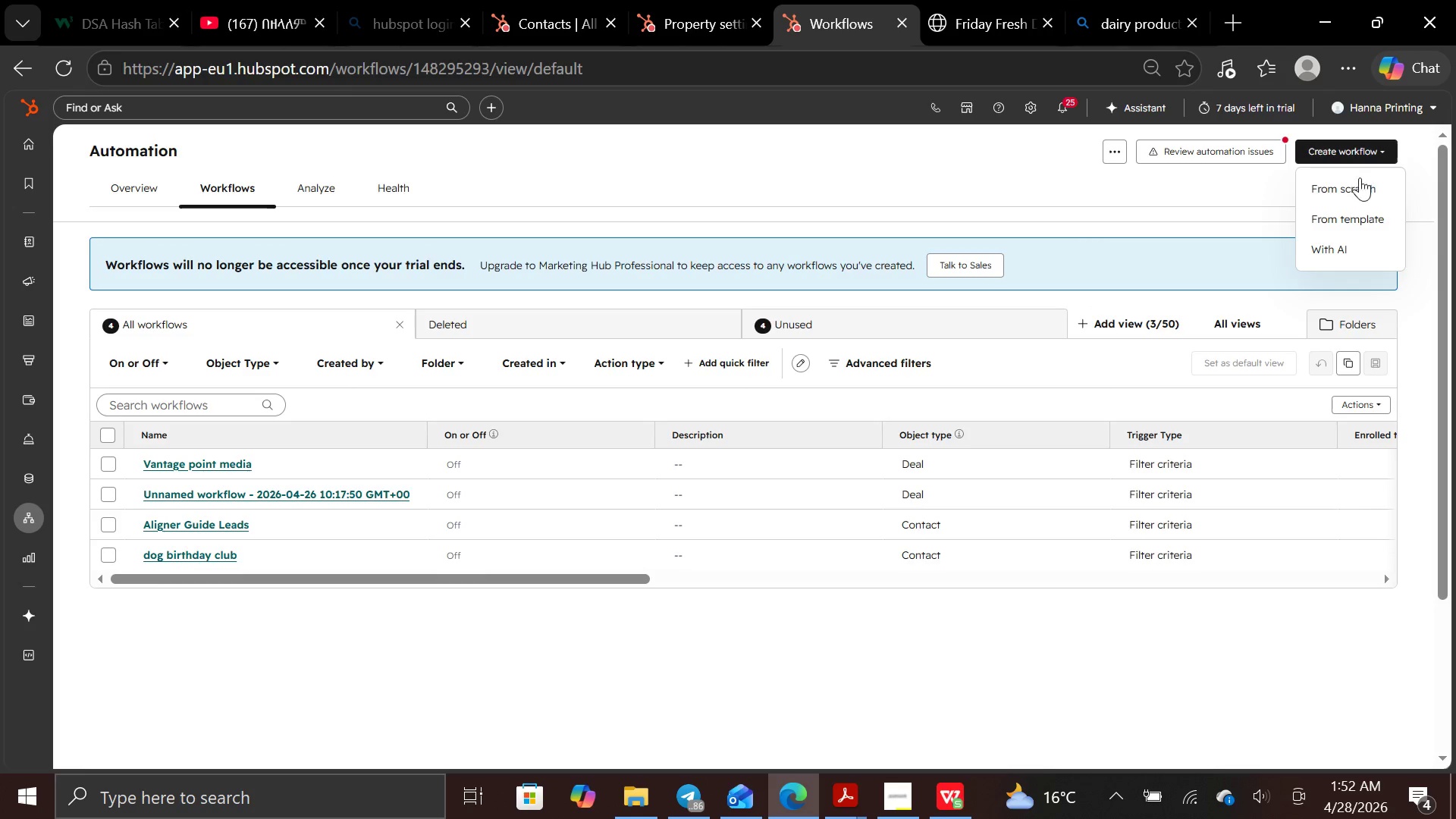 
left_click([1358, 185])
 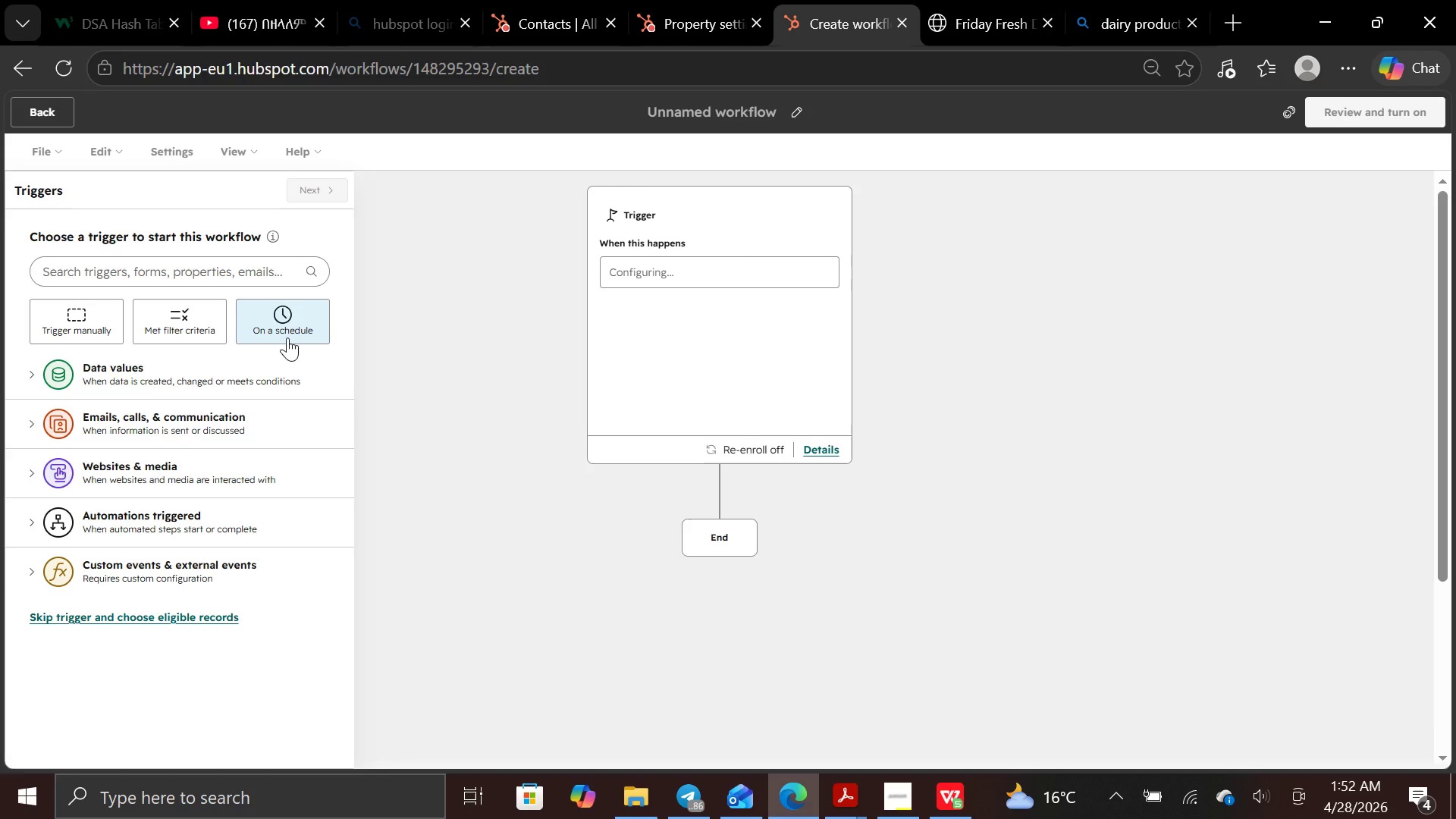 
wait(5.73)
 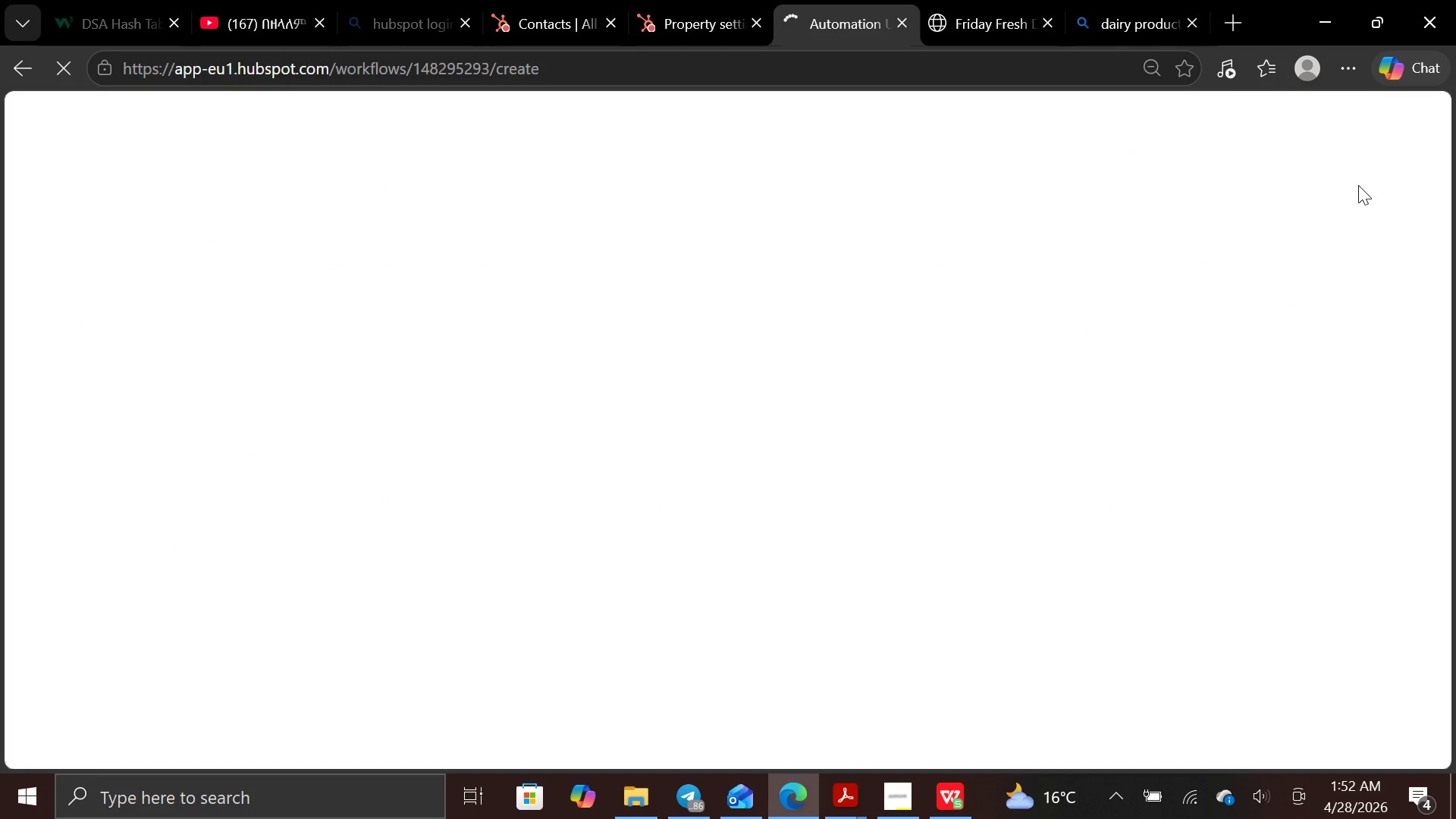 
left_click([199, 315])
 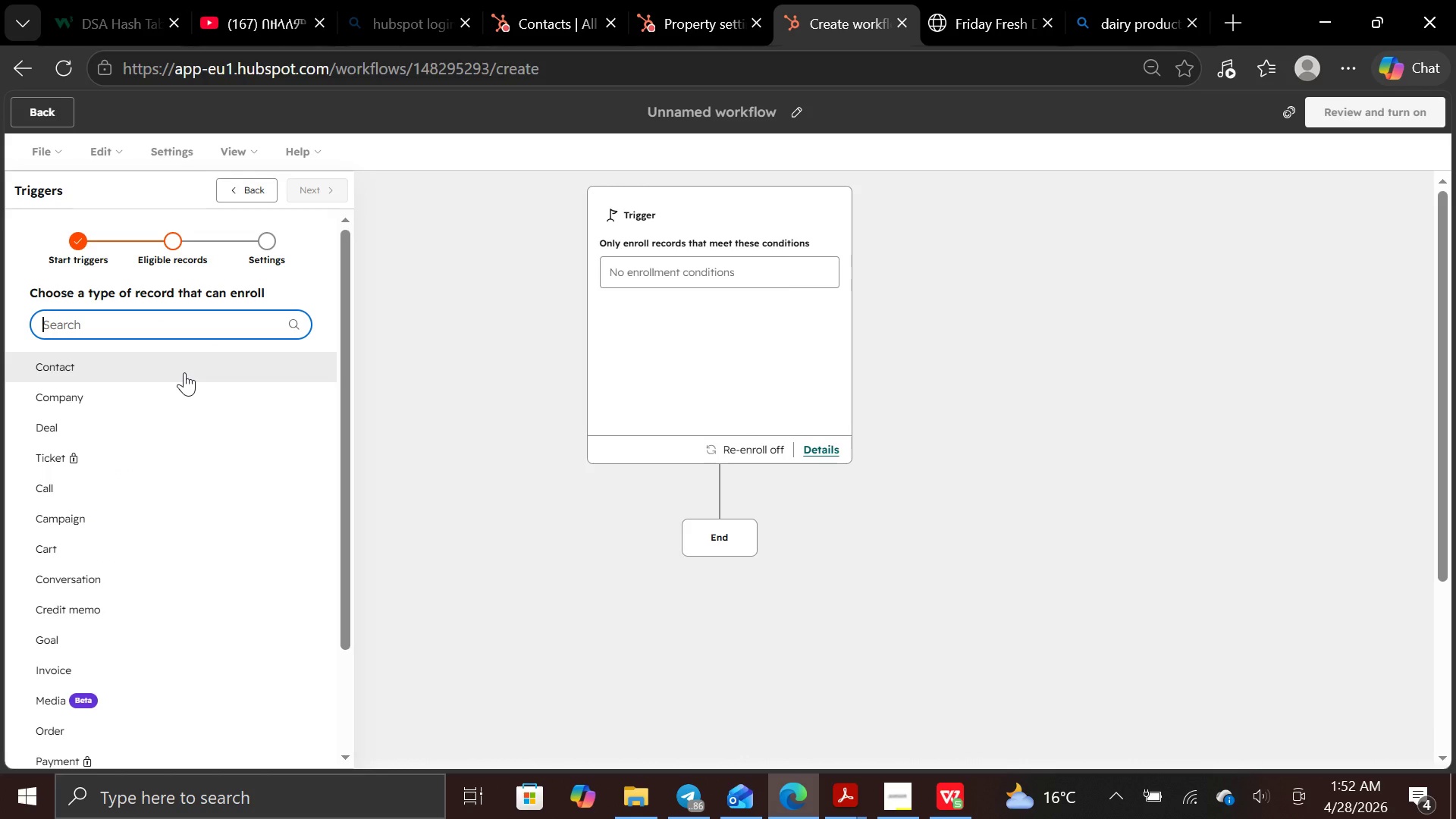 
left_click([184, 372])
 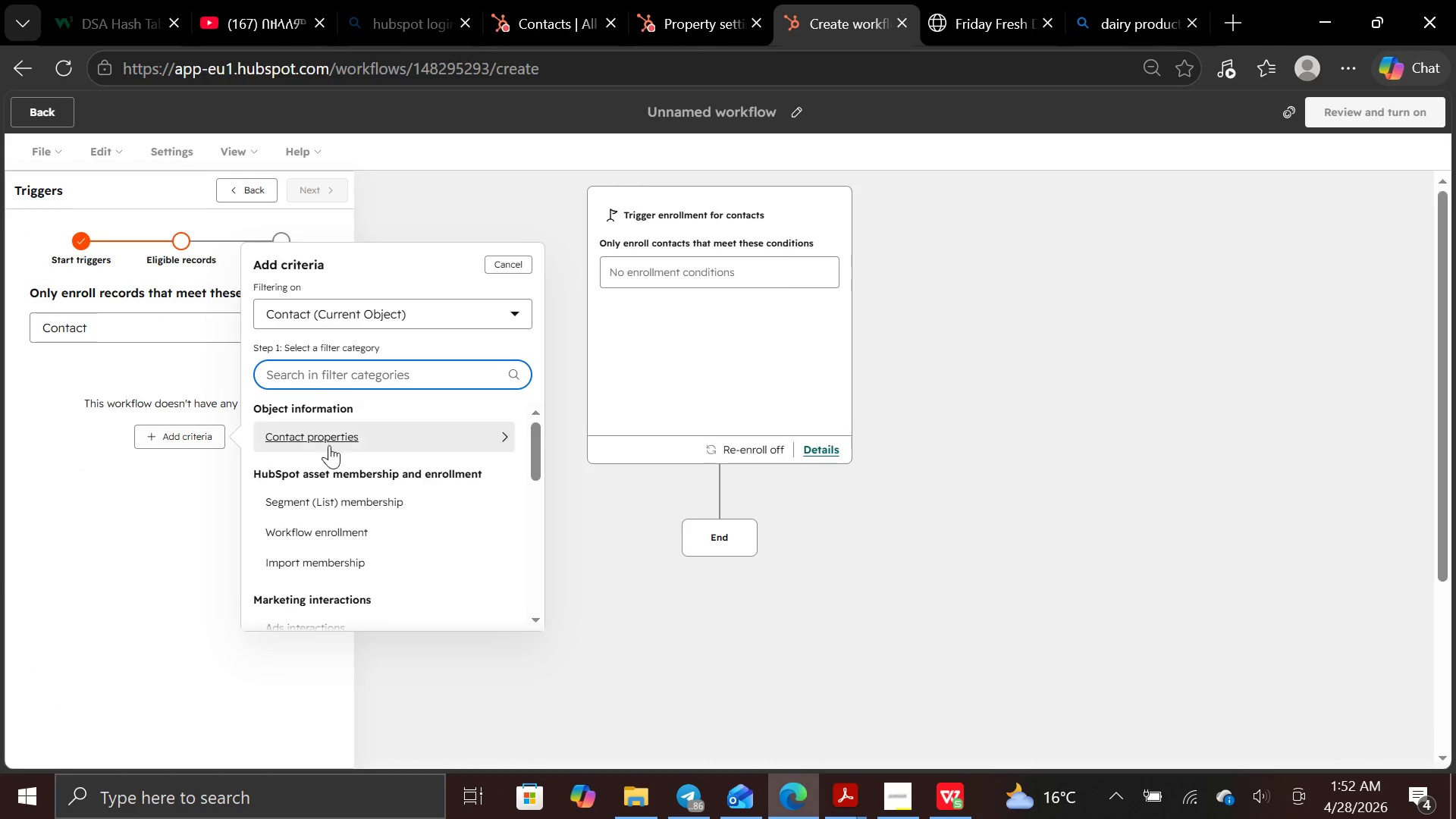 
left_click([325, 501])
 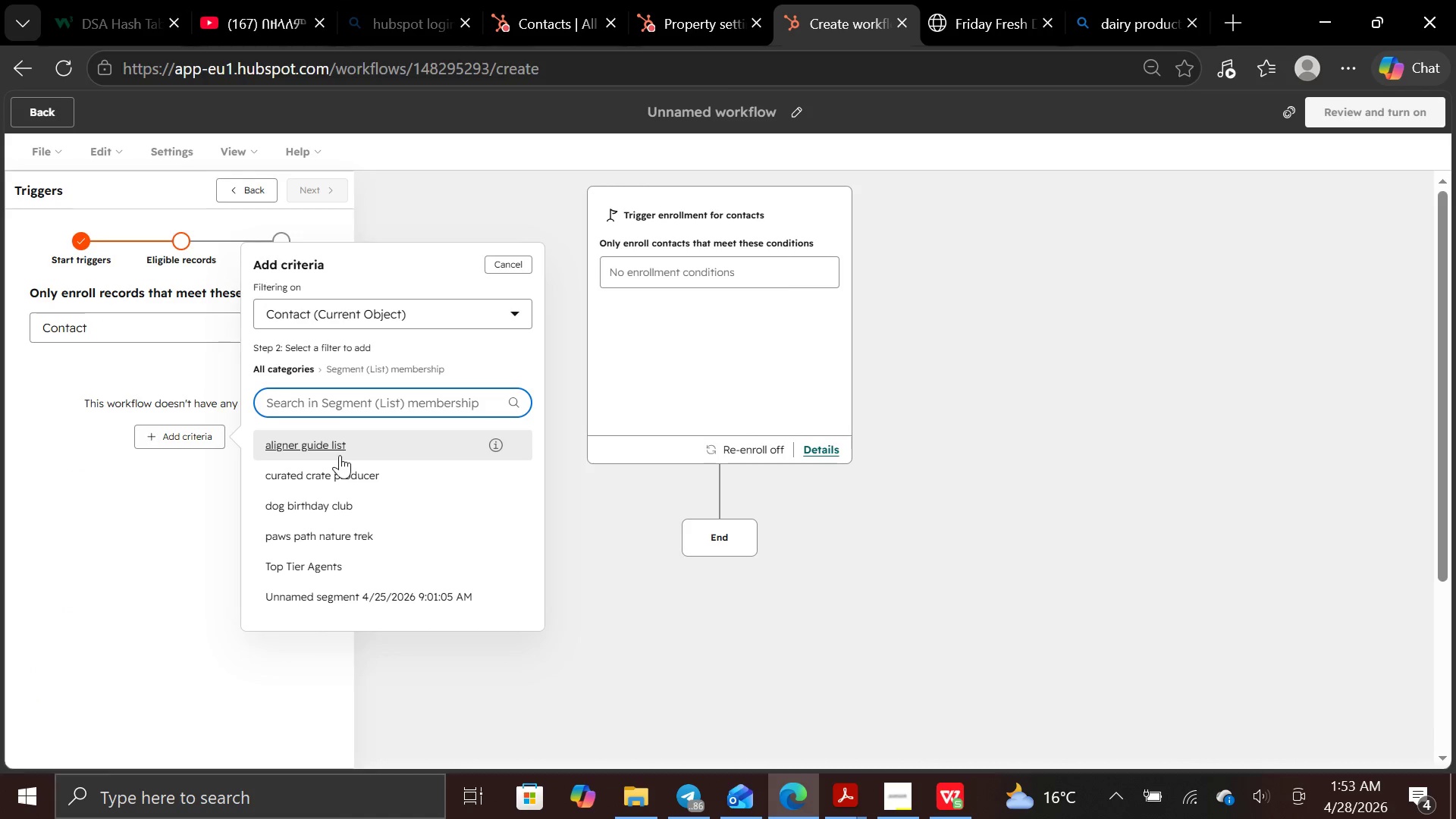 
left_click([343, 477])
 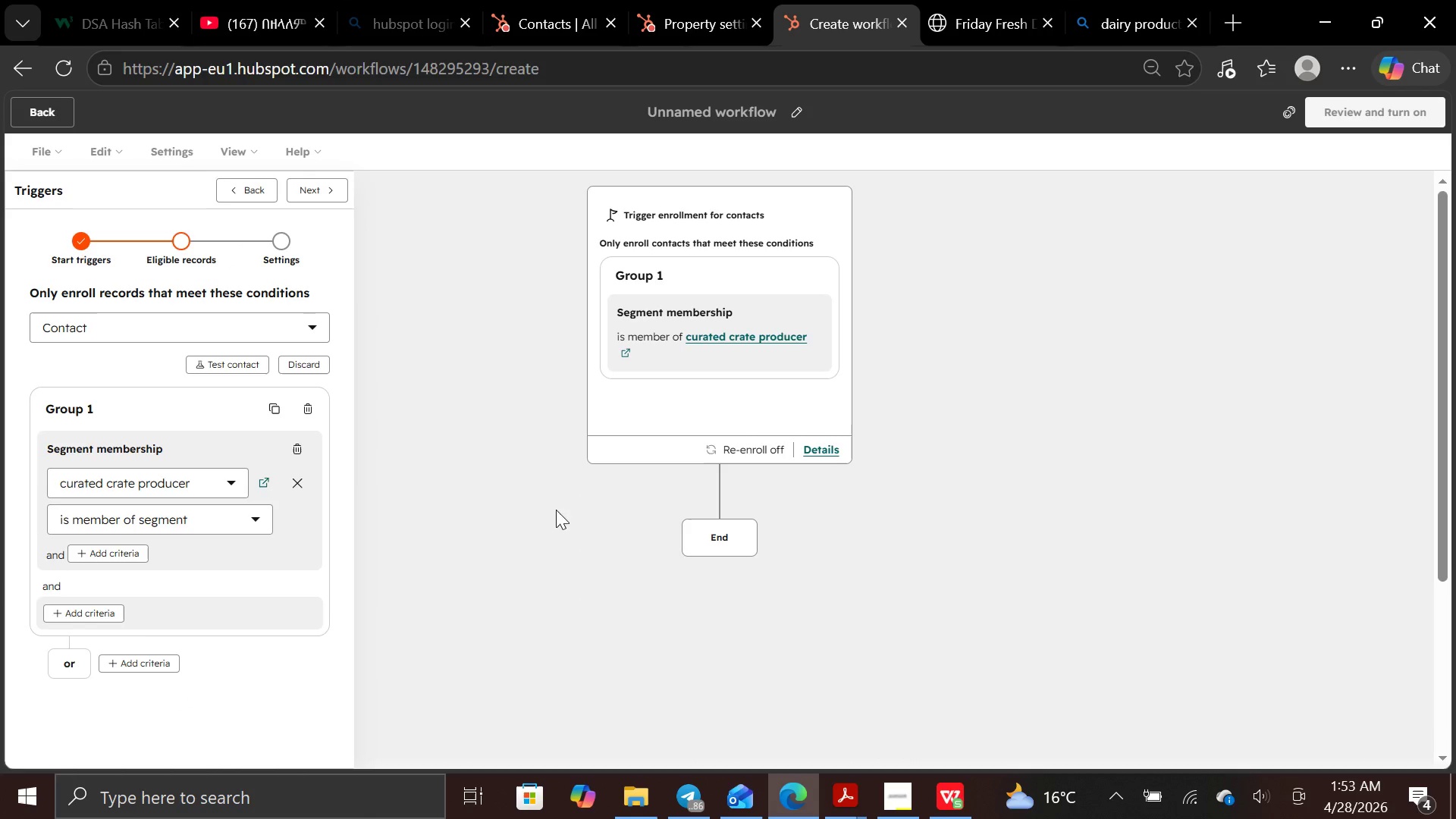 
left_click([331, 174])
 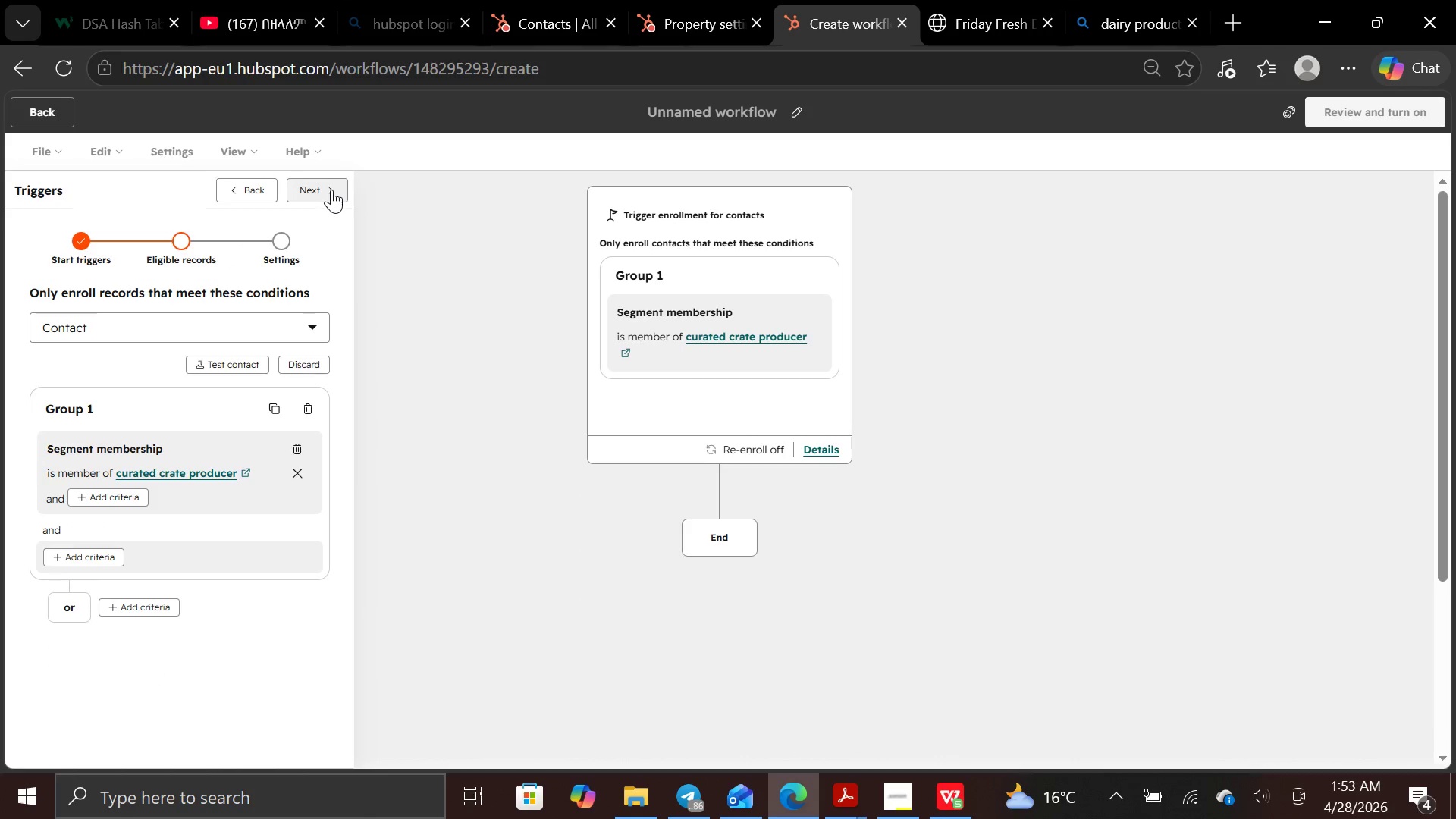 
left_click([331, 190])
 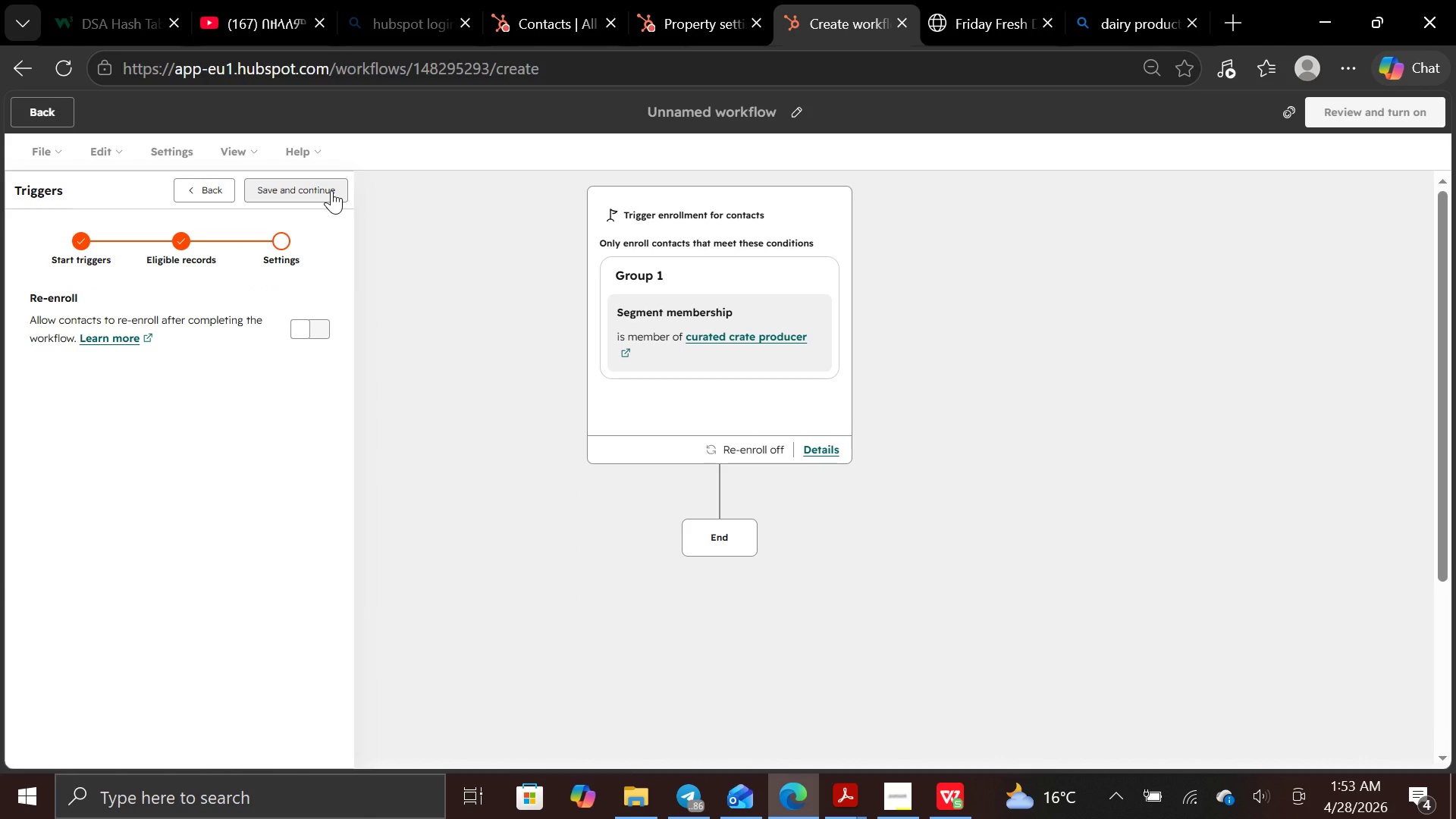 
left_click([331, 190])
 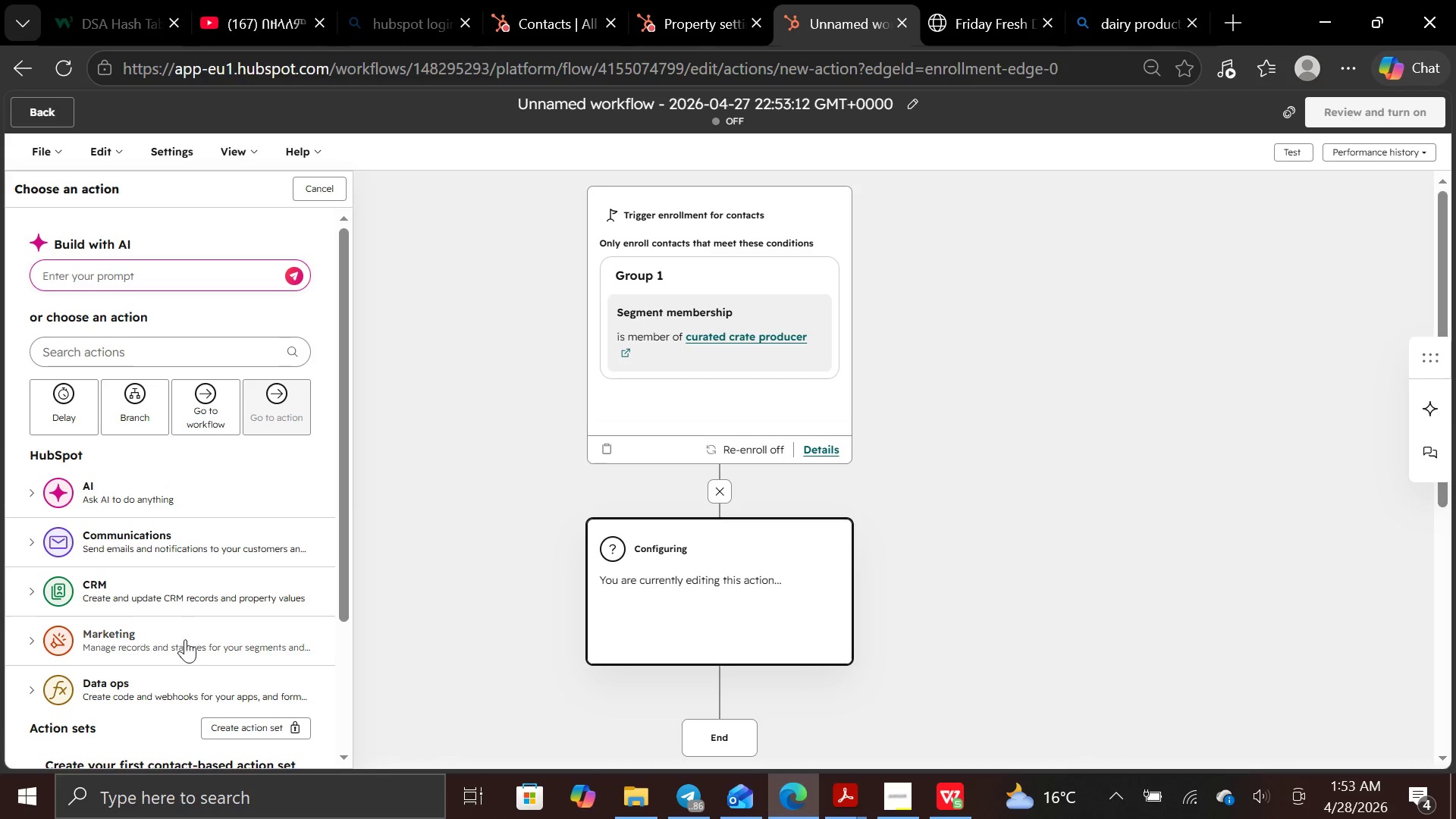 
wait(6.72)
 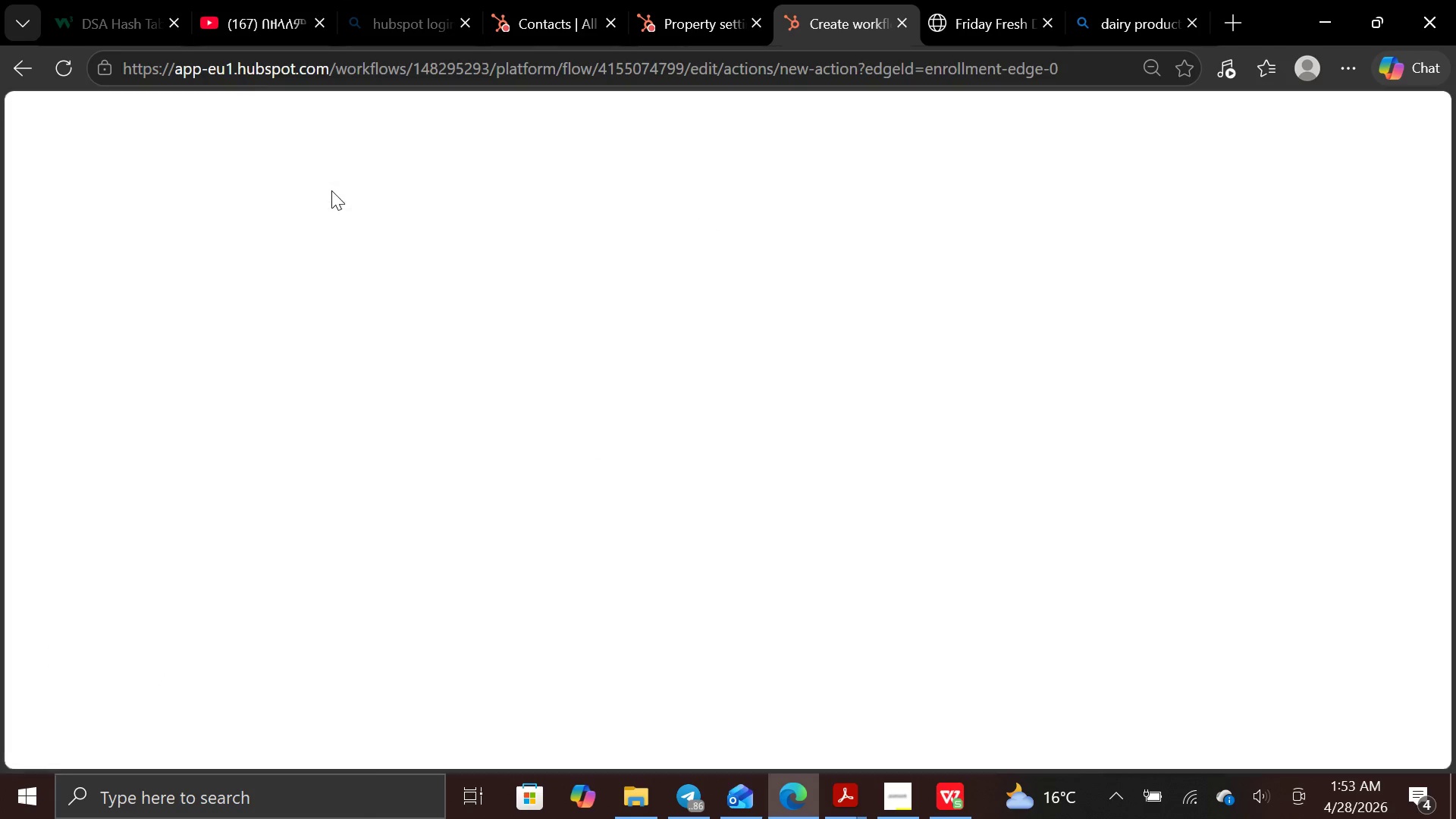 
left_click([228, 545])
 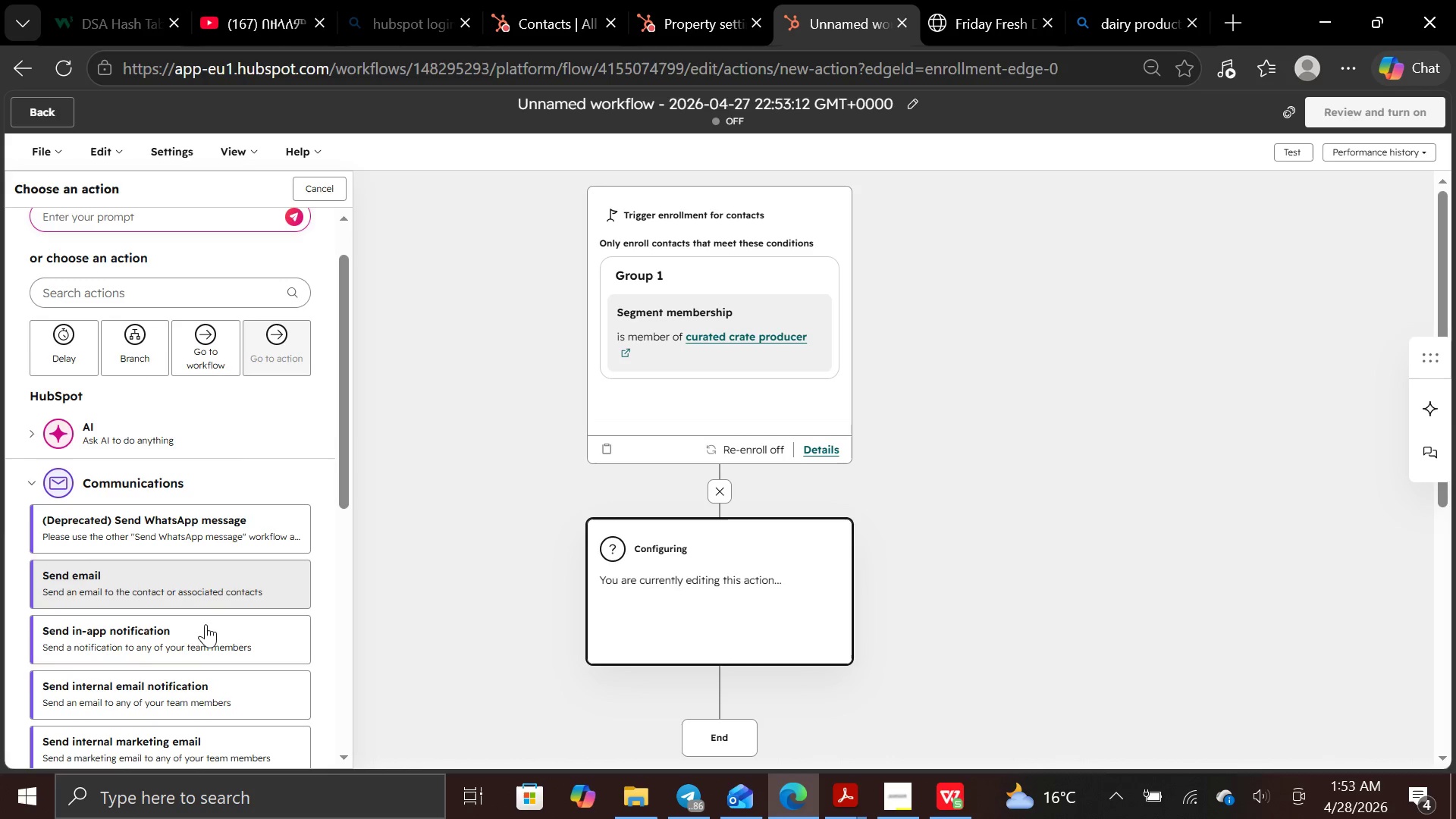 
left_click([220, 583])
 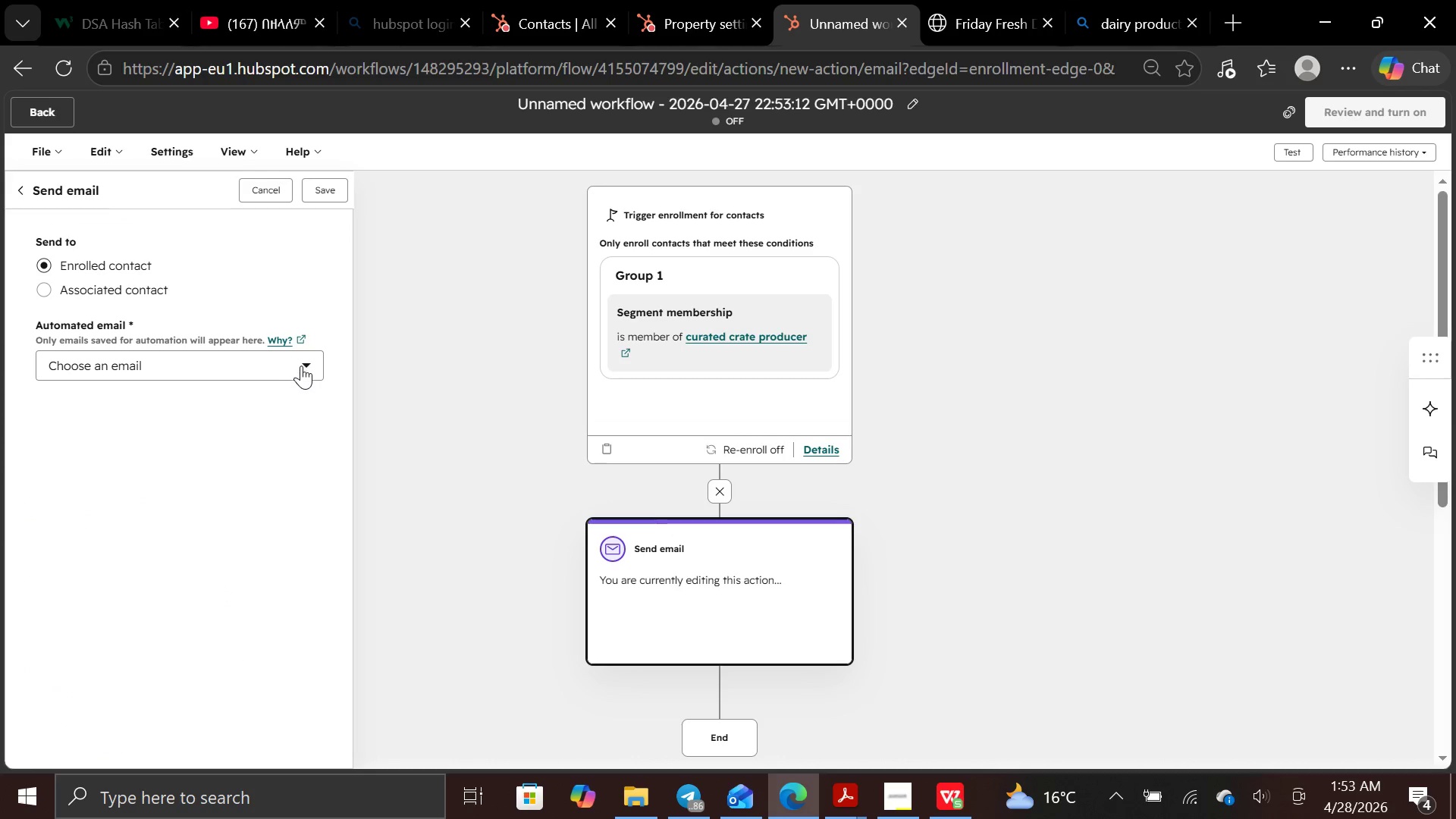 
left_click([303, 362])
 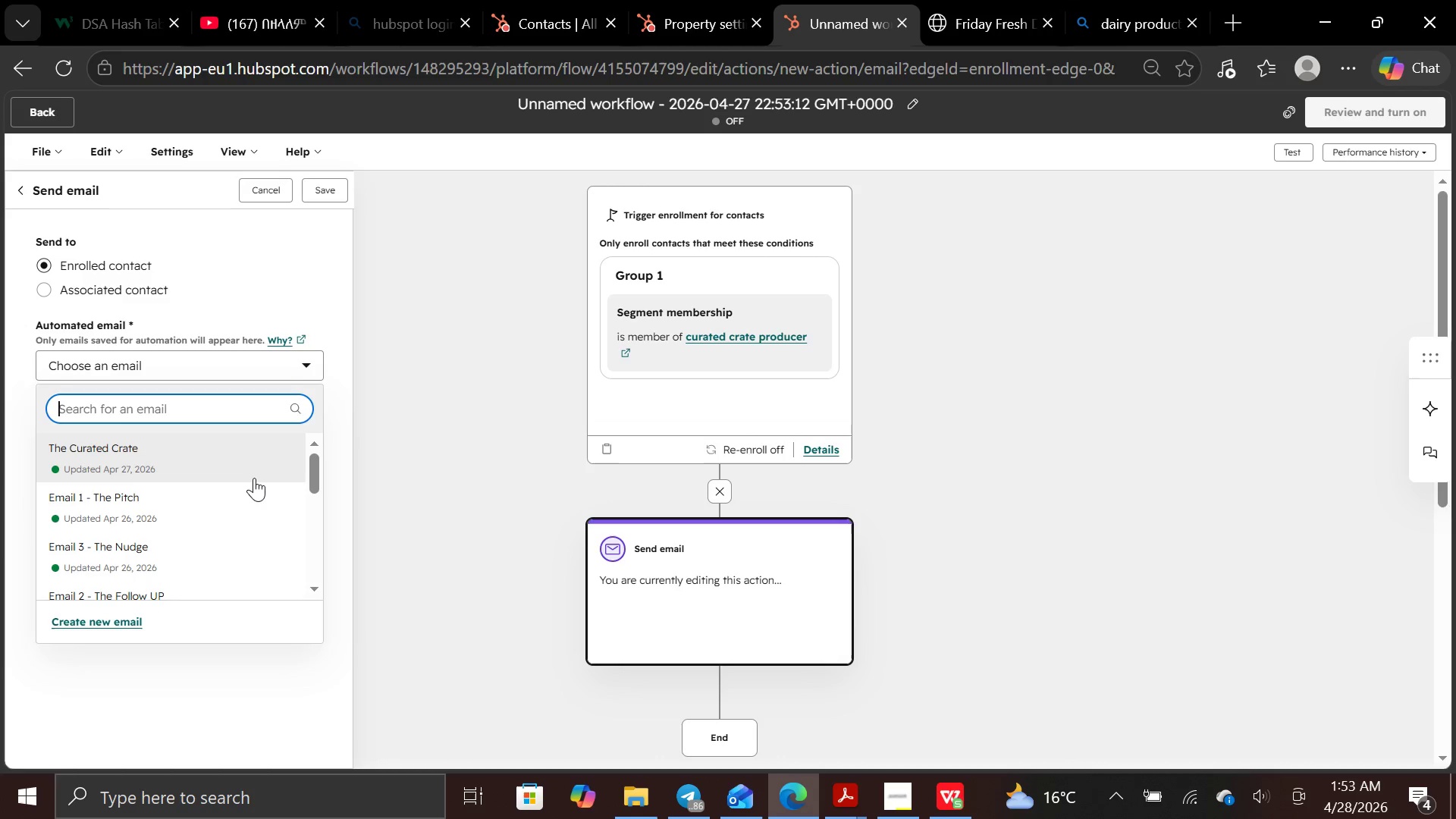 
left_click([259, 464])
 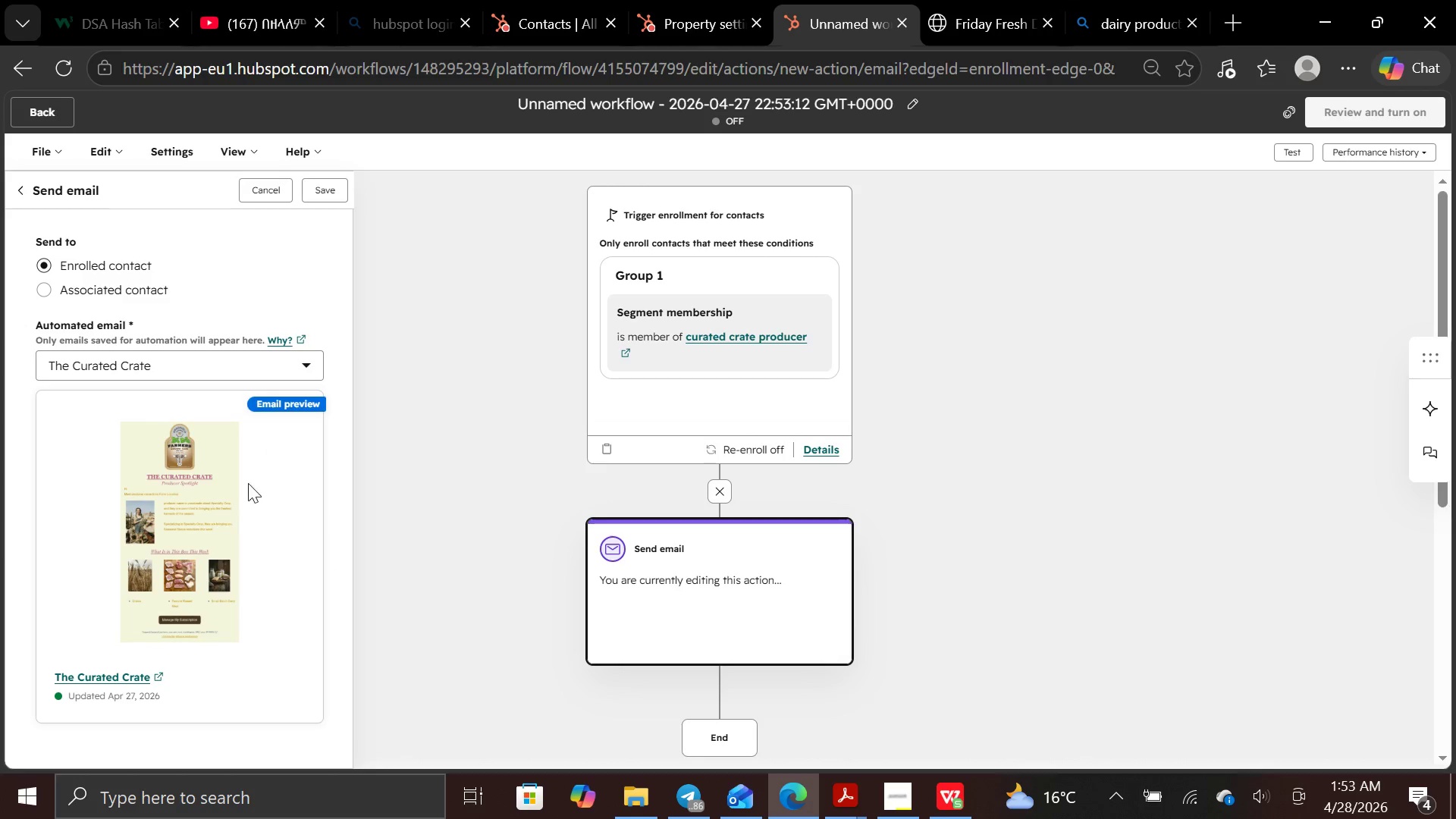 
wait(6.2)
 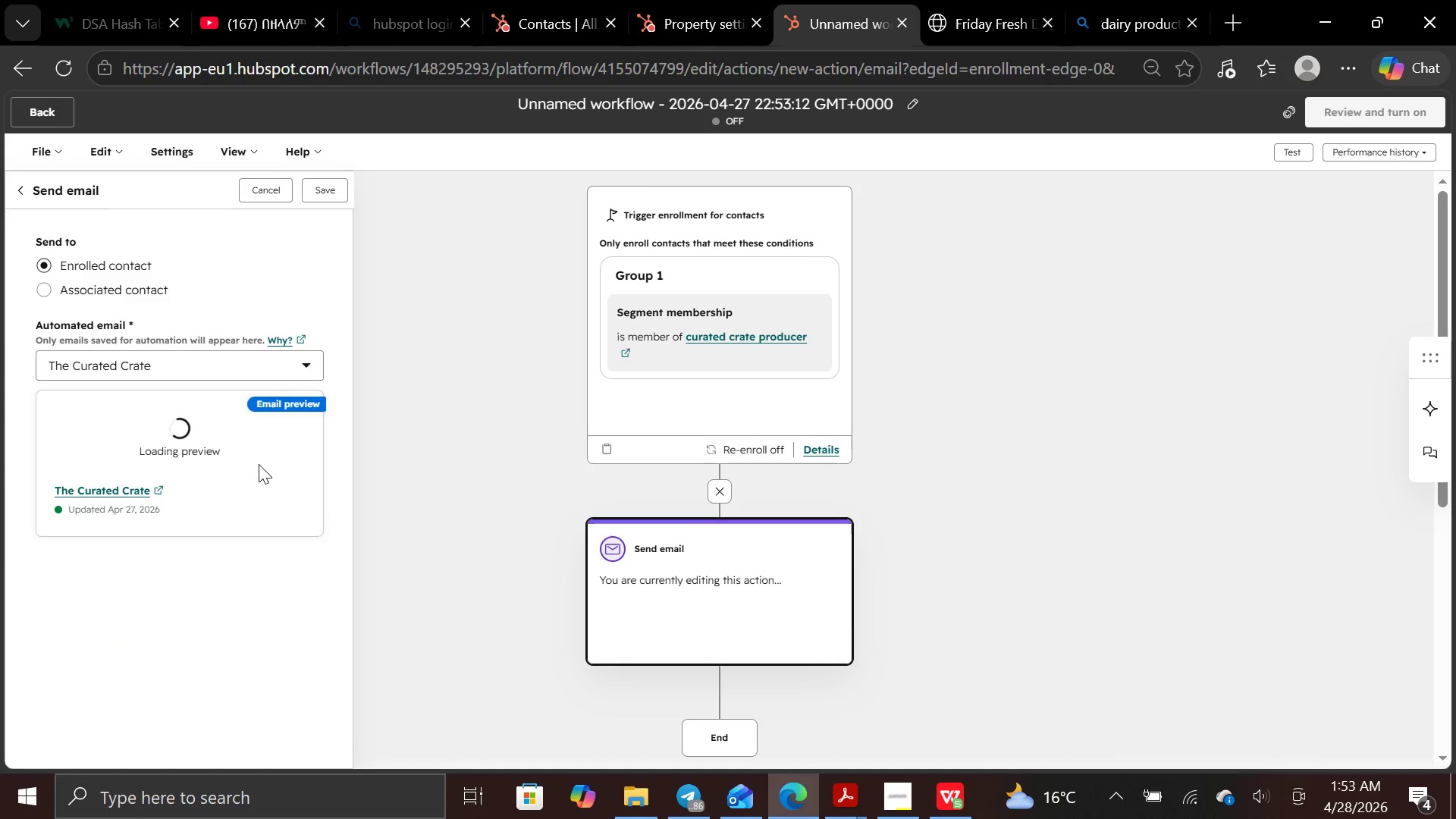 
left_click([316, 191])
 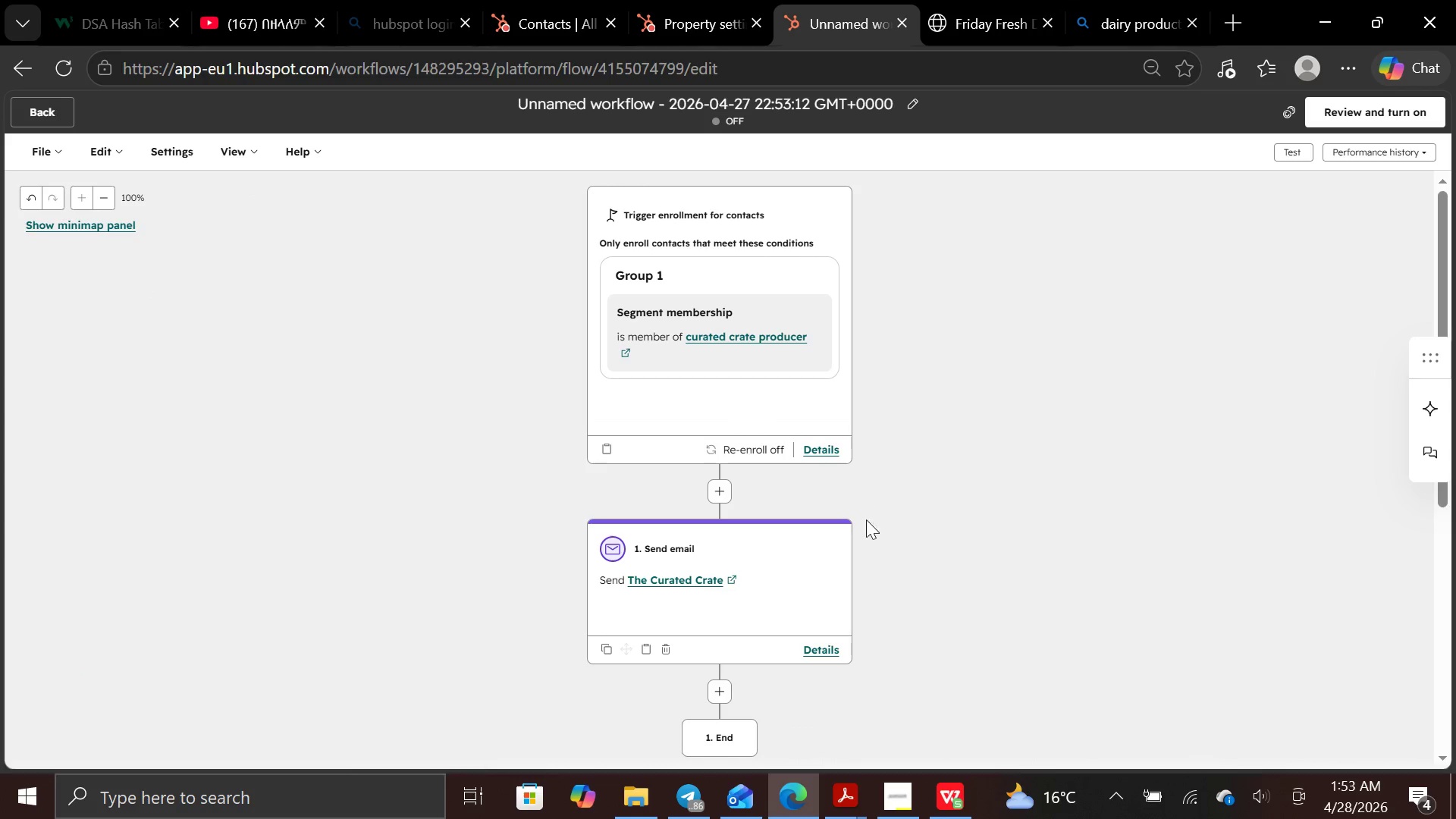 
wait(11.66)
 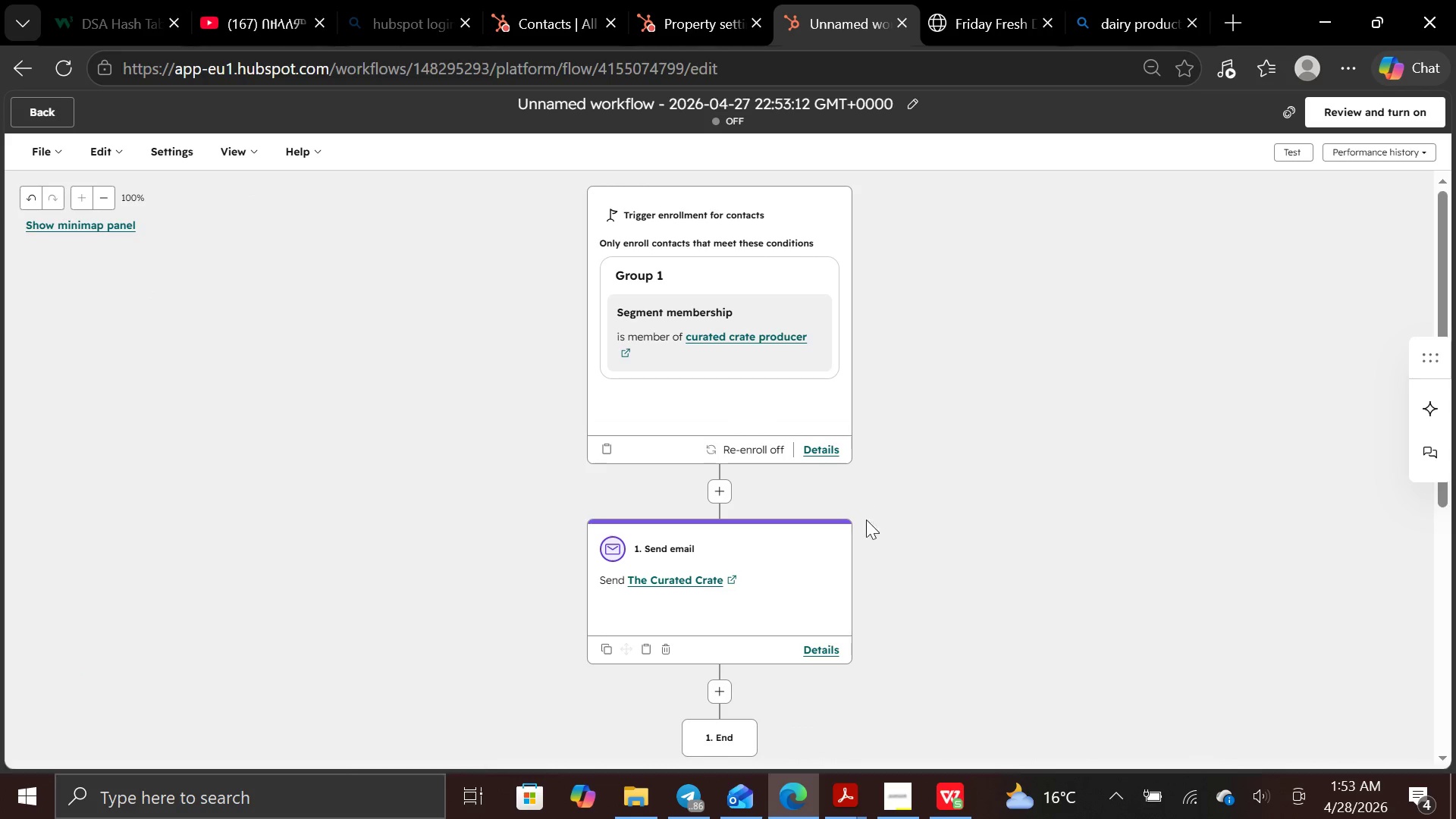 
left_click([1296, 158])
 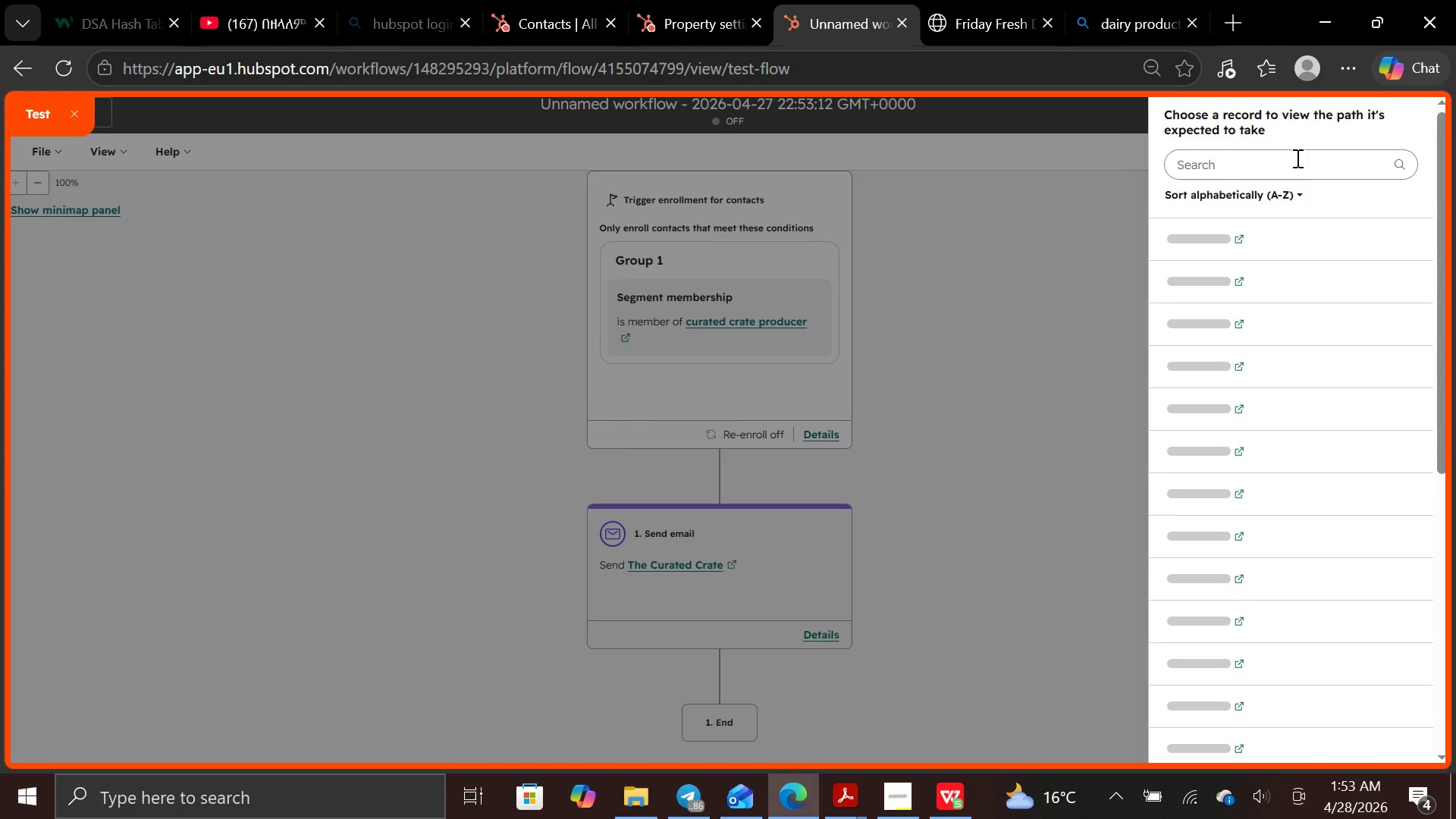 
mouse_move([1272, 240])
 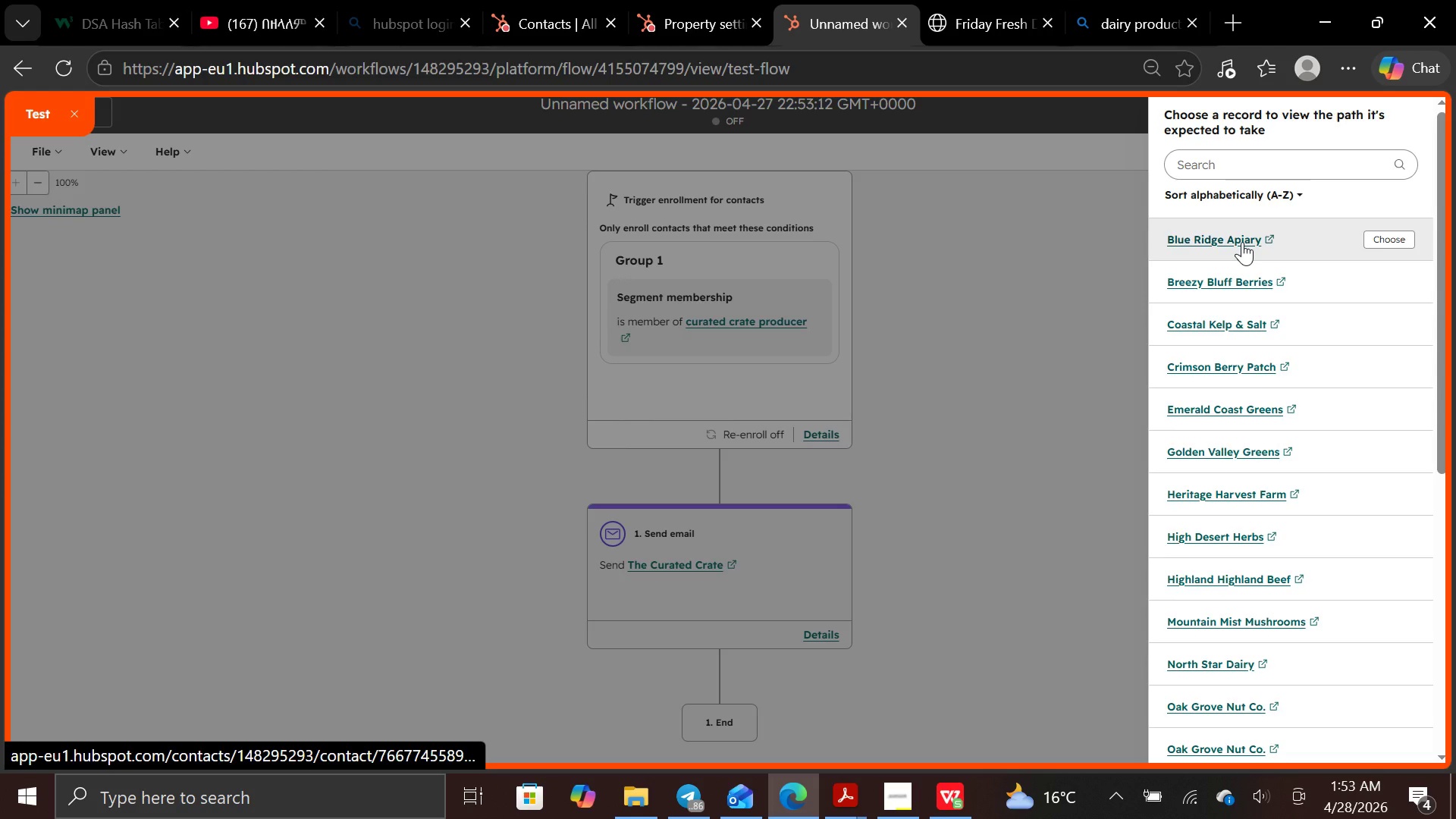 
left_click([1242, 242])
 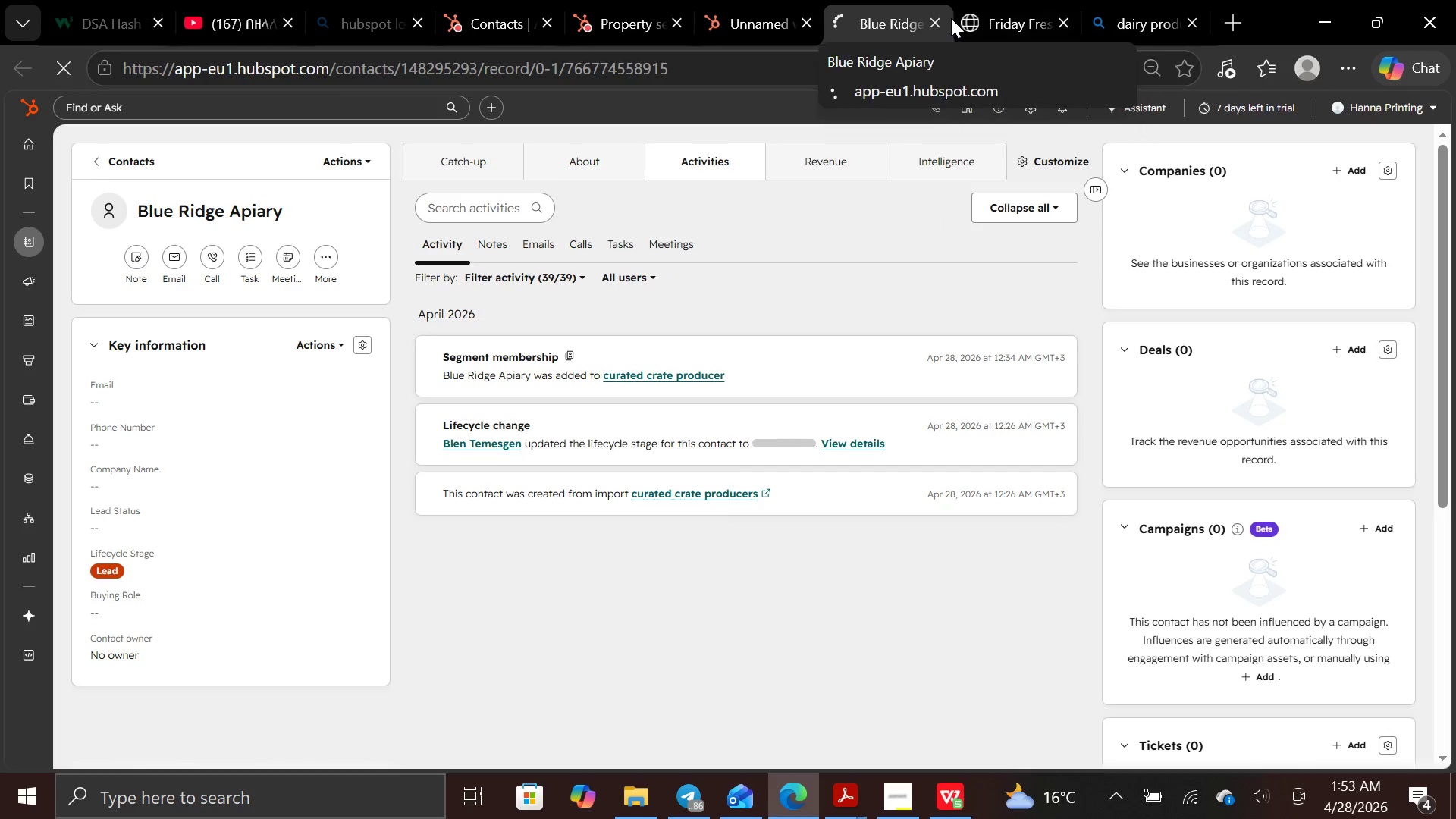 
wait(7.3)
 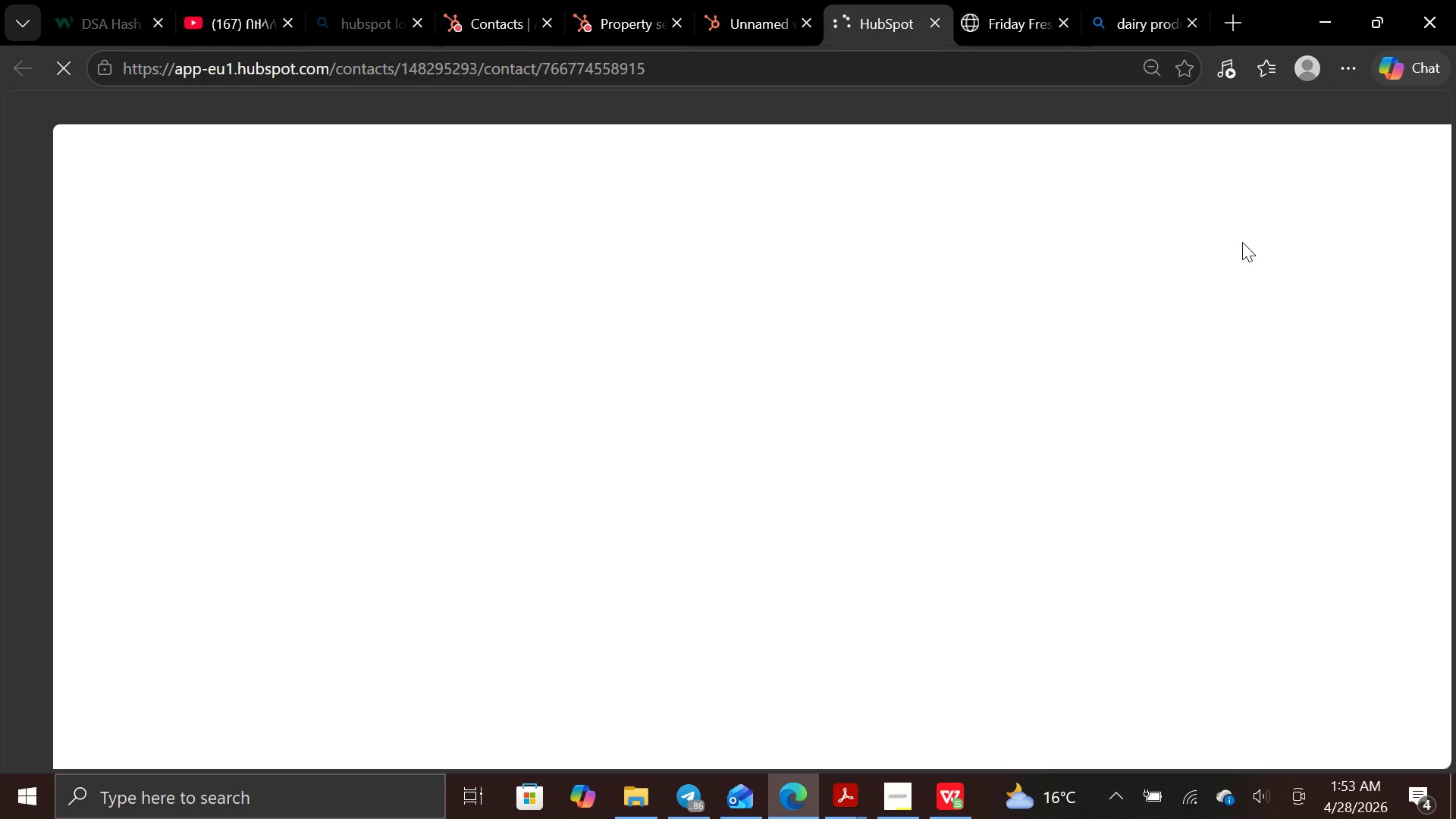 
left_click([733, 24])
 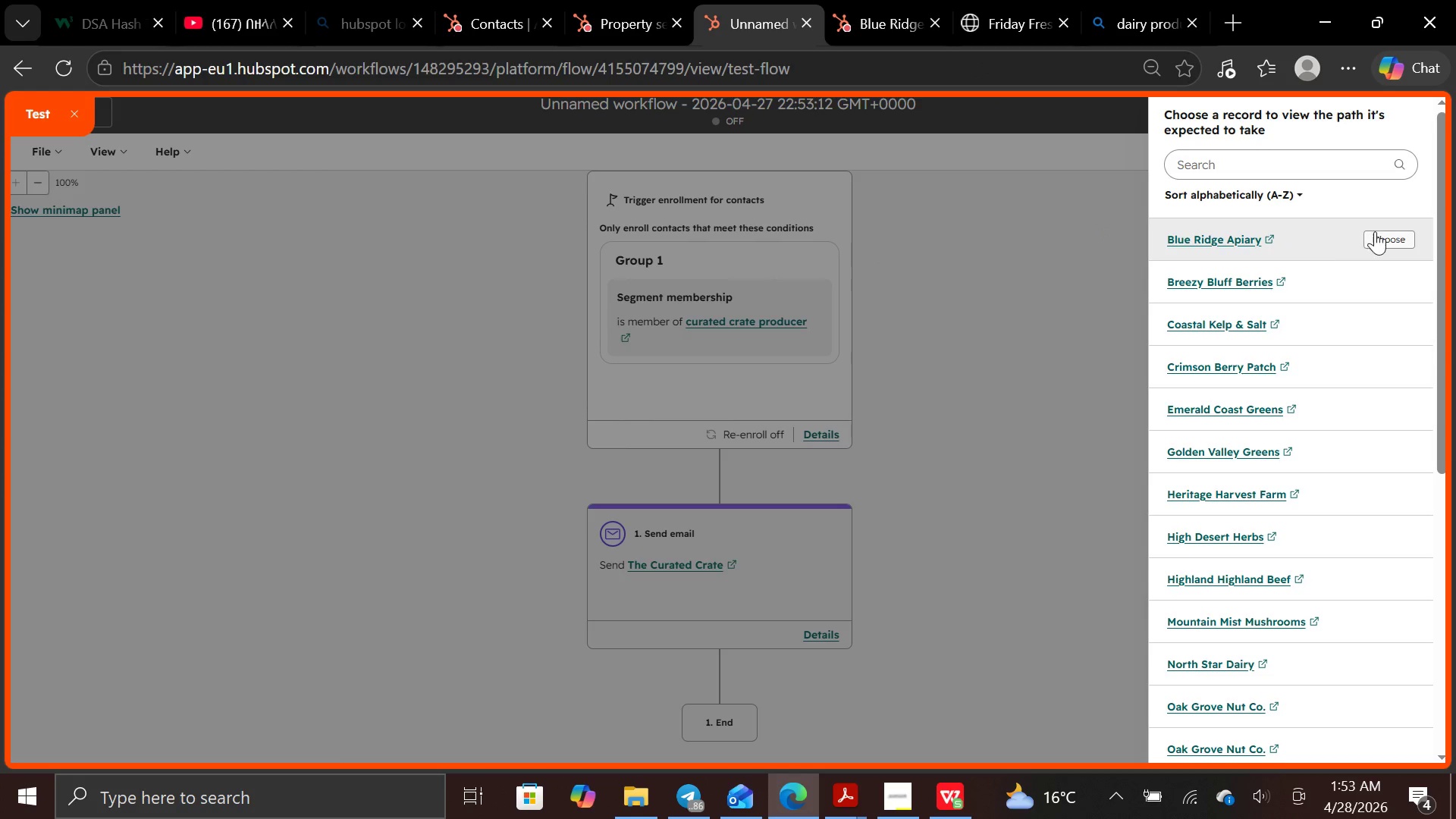 
left_click([1389, 234])
 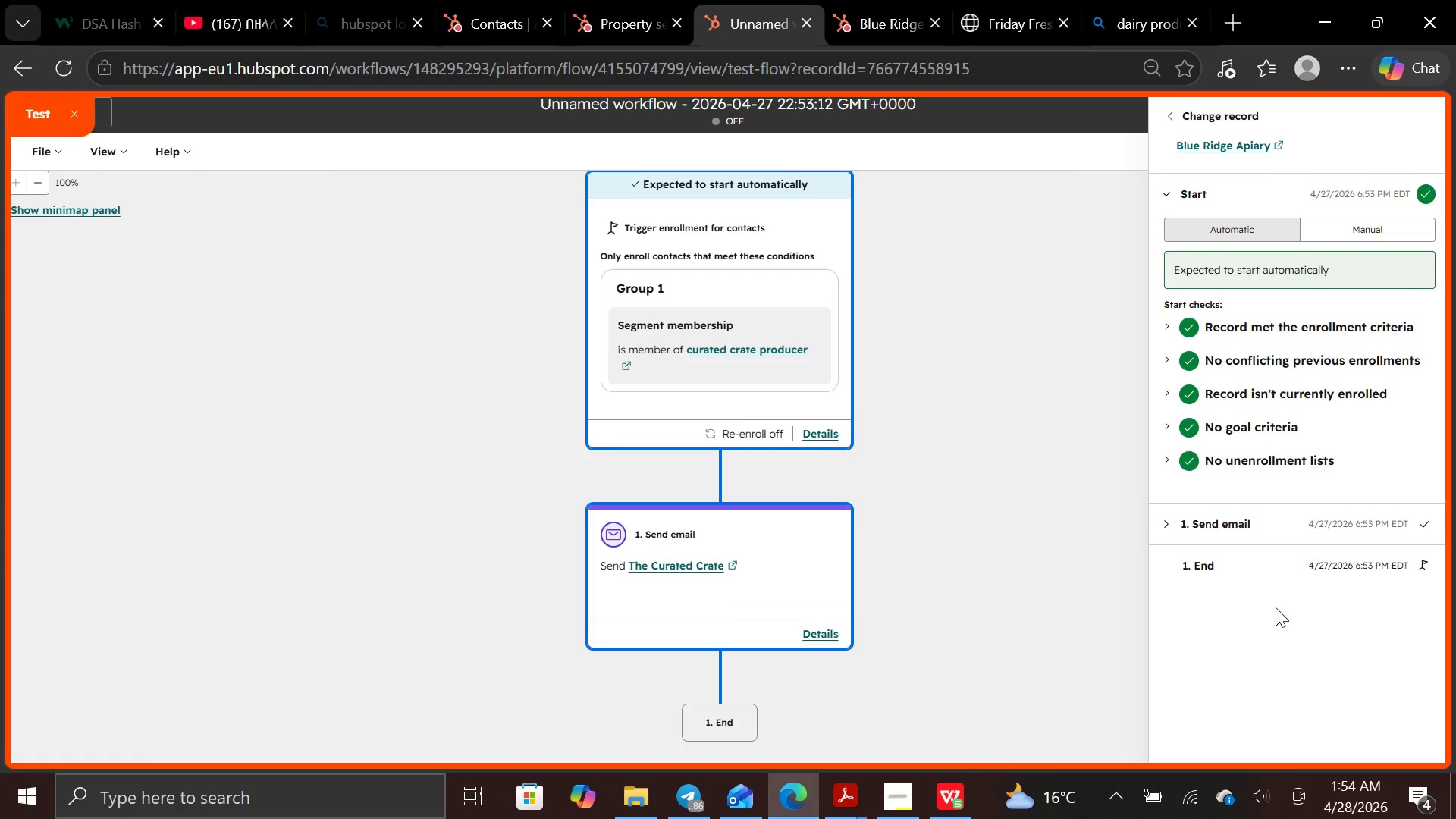 
wait(8.16)
 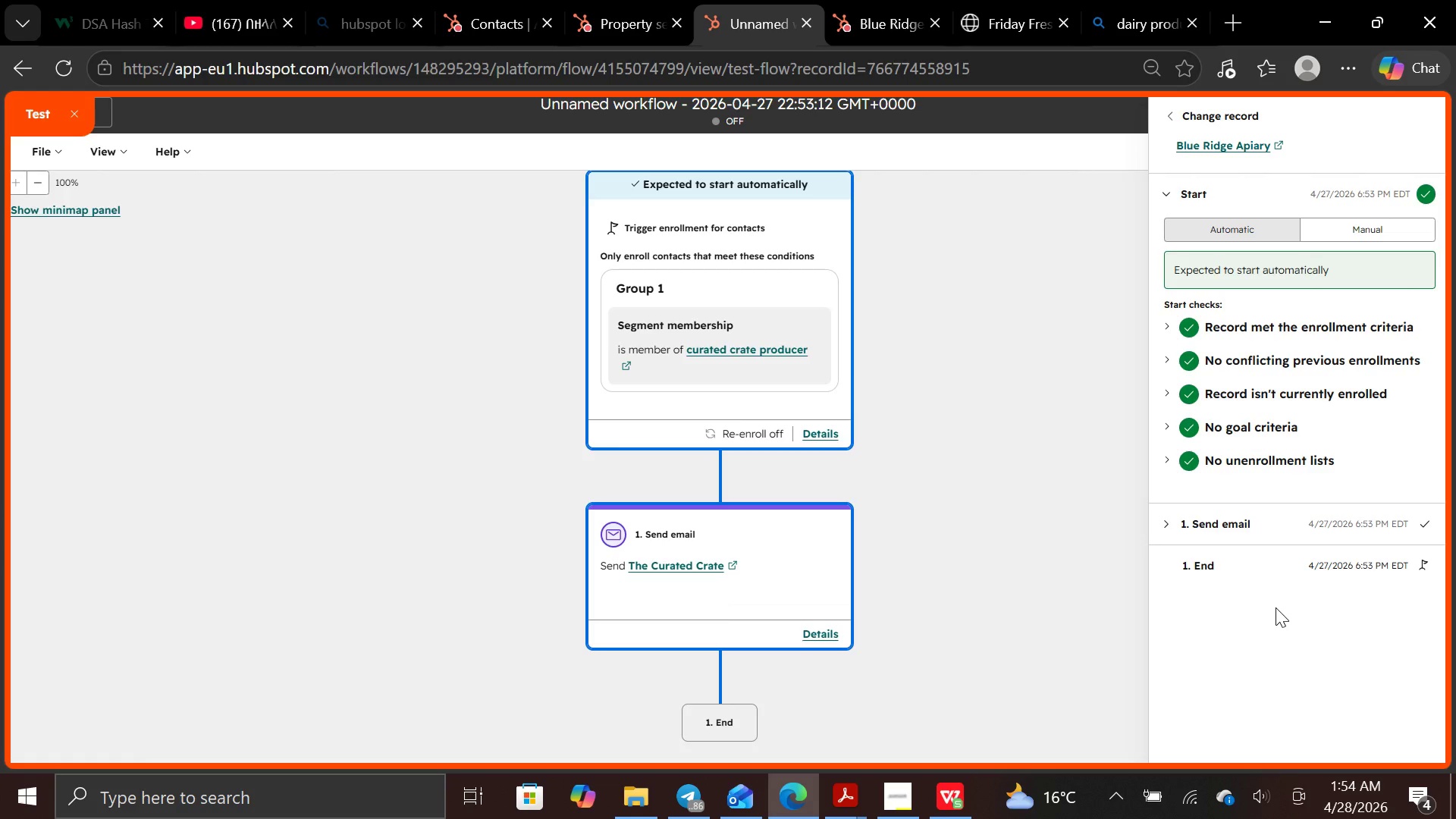 
left_click([81, 115])
 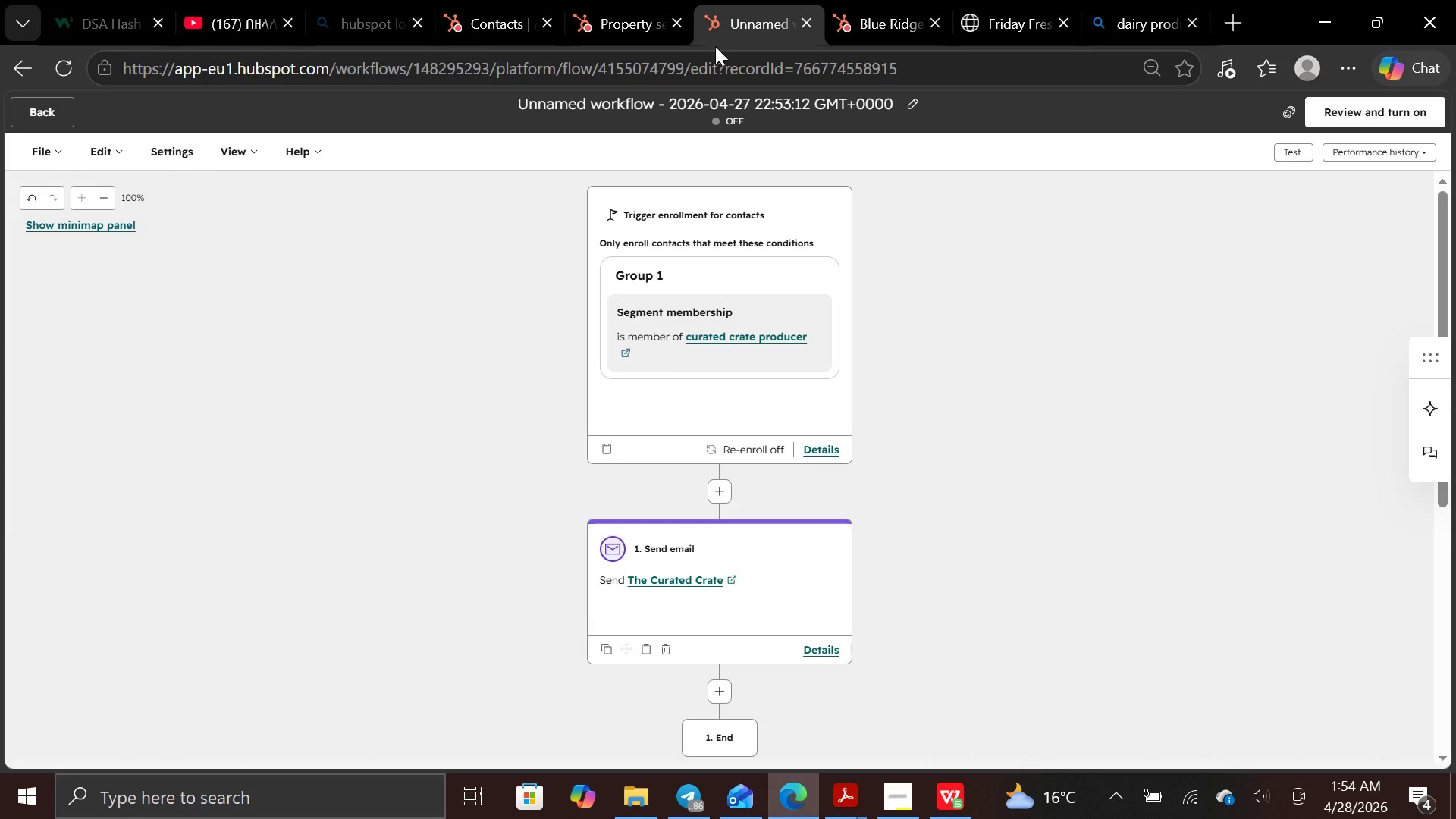 
wait(6.7)
 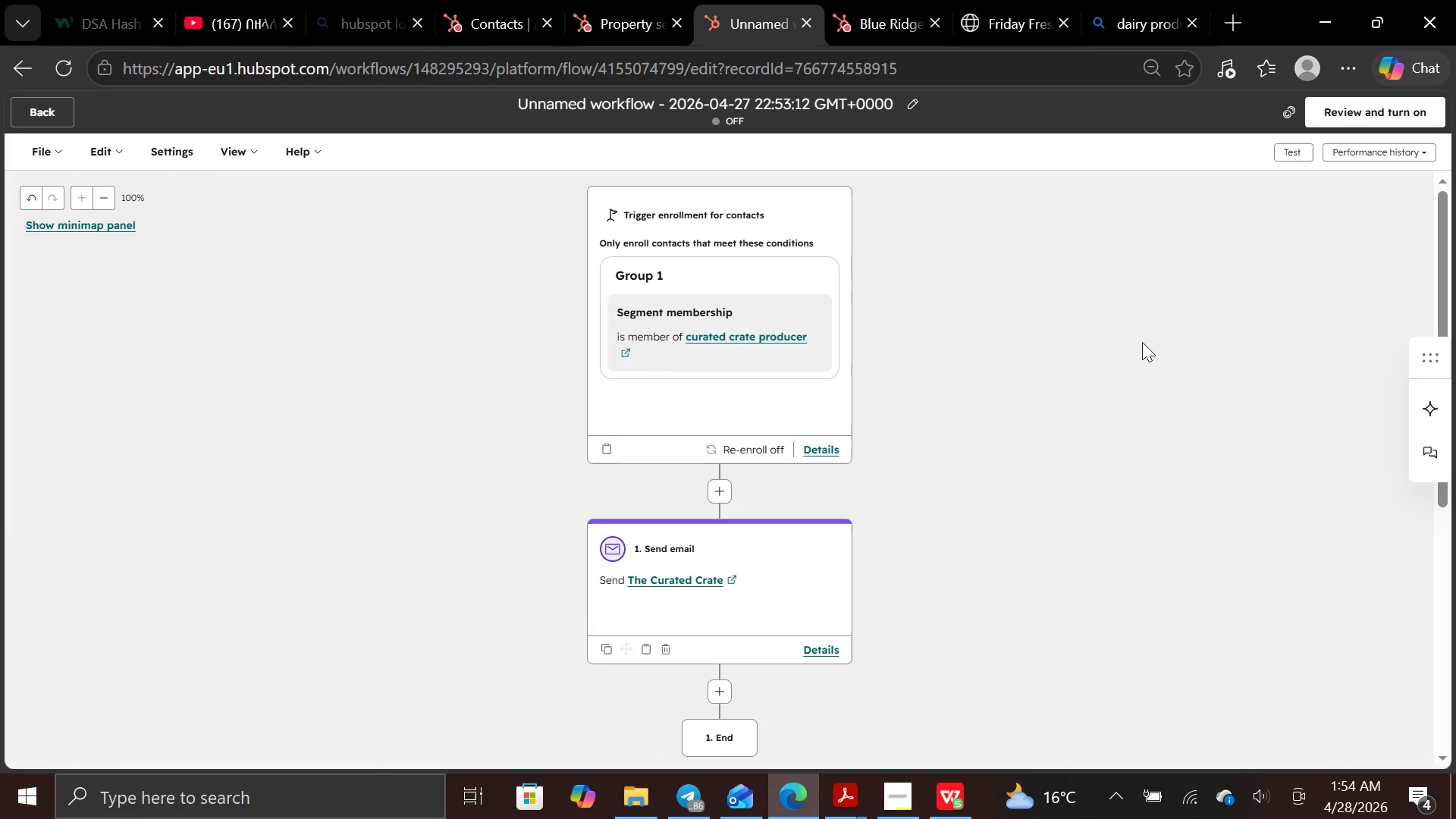 
left_click([907, 108])
 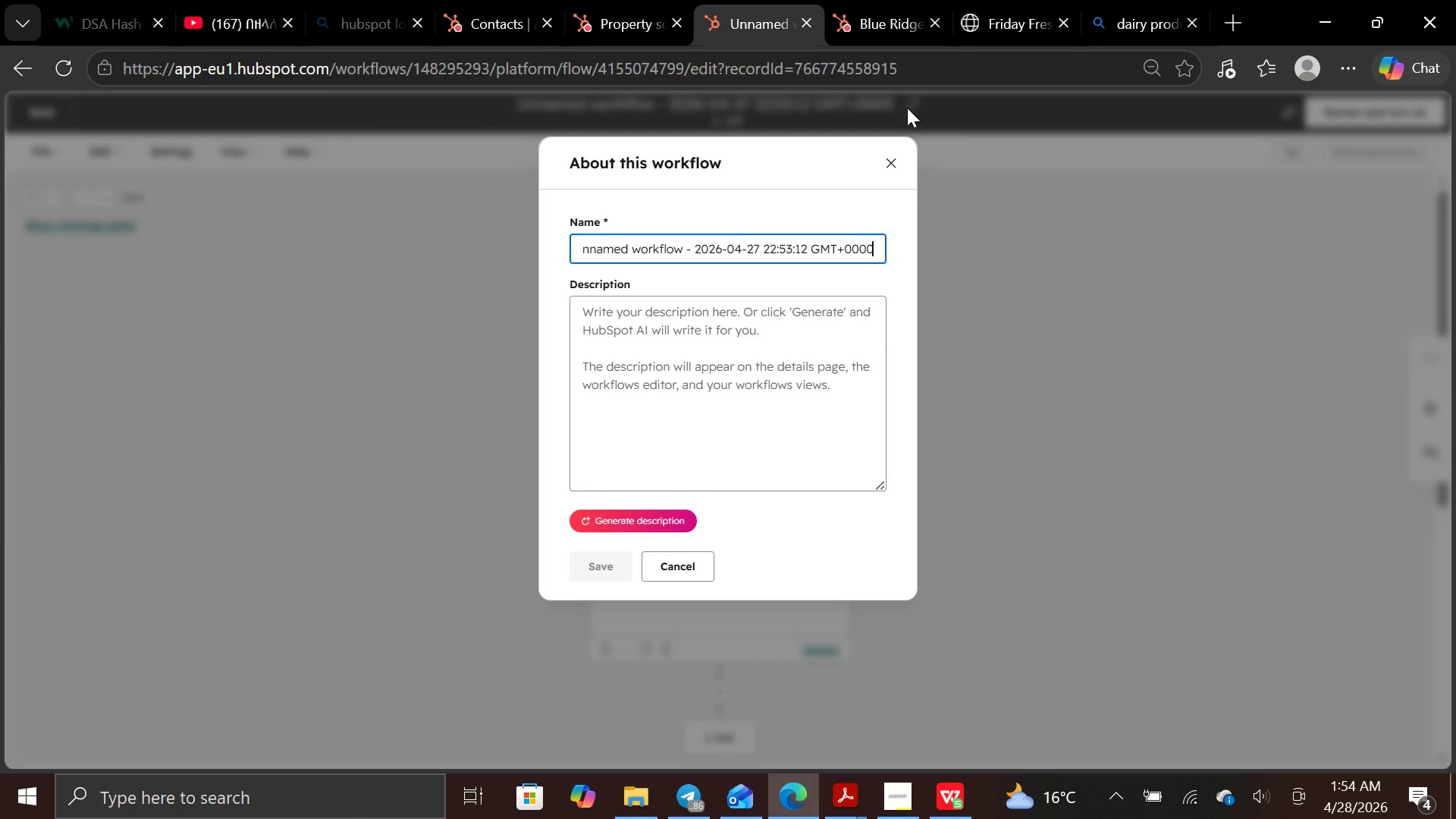 
left_click_drag(start_coordinate=[993, 156], to_coordinate=[871, 248])
 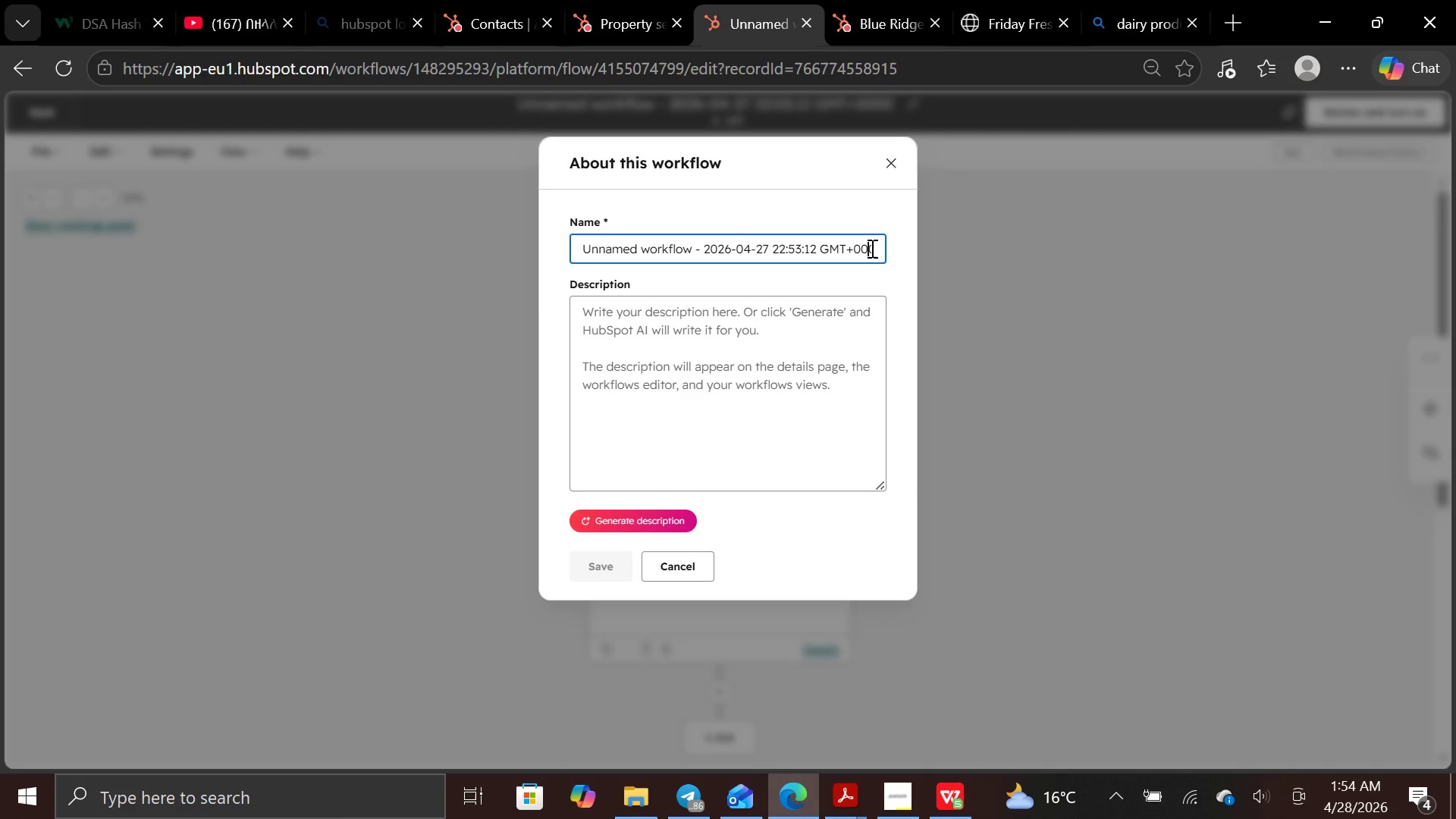 
left_click([871, 248])
 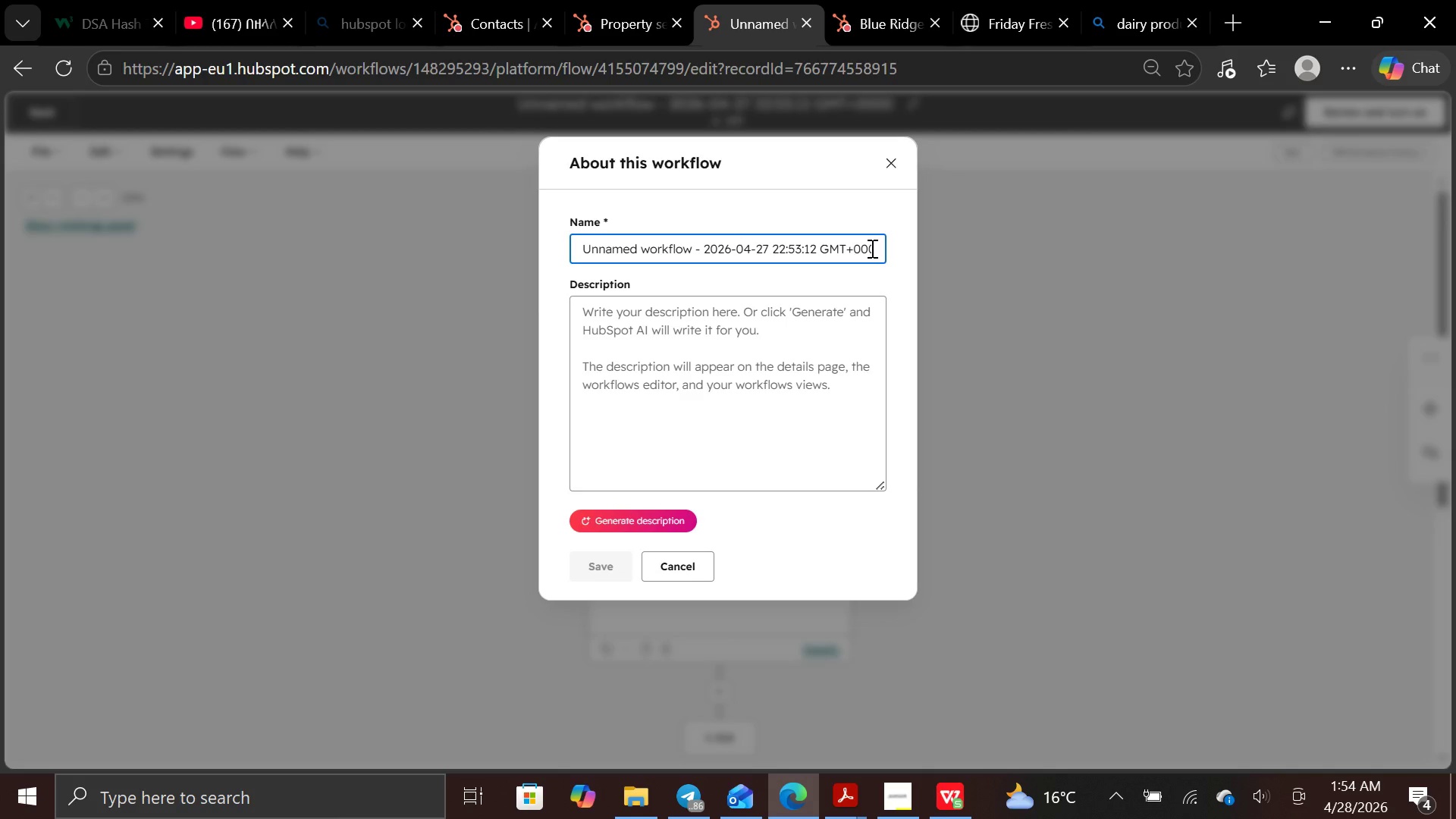 
hold_key(key=Backspace, duration=1.48)
 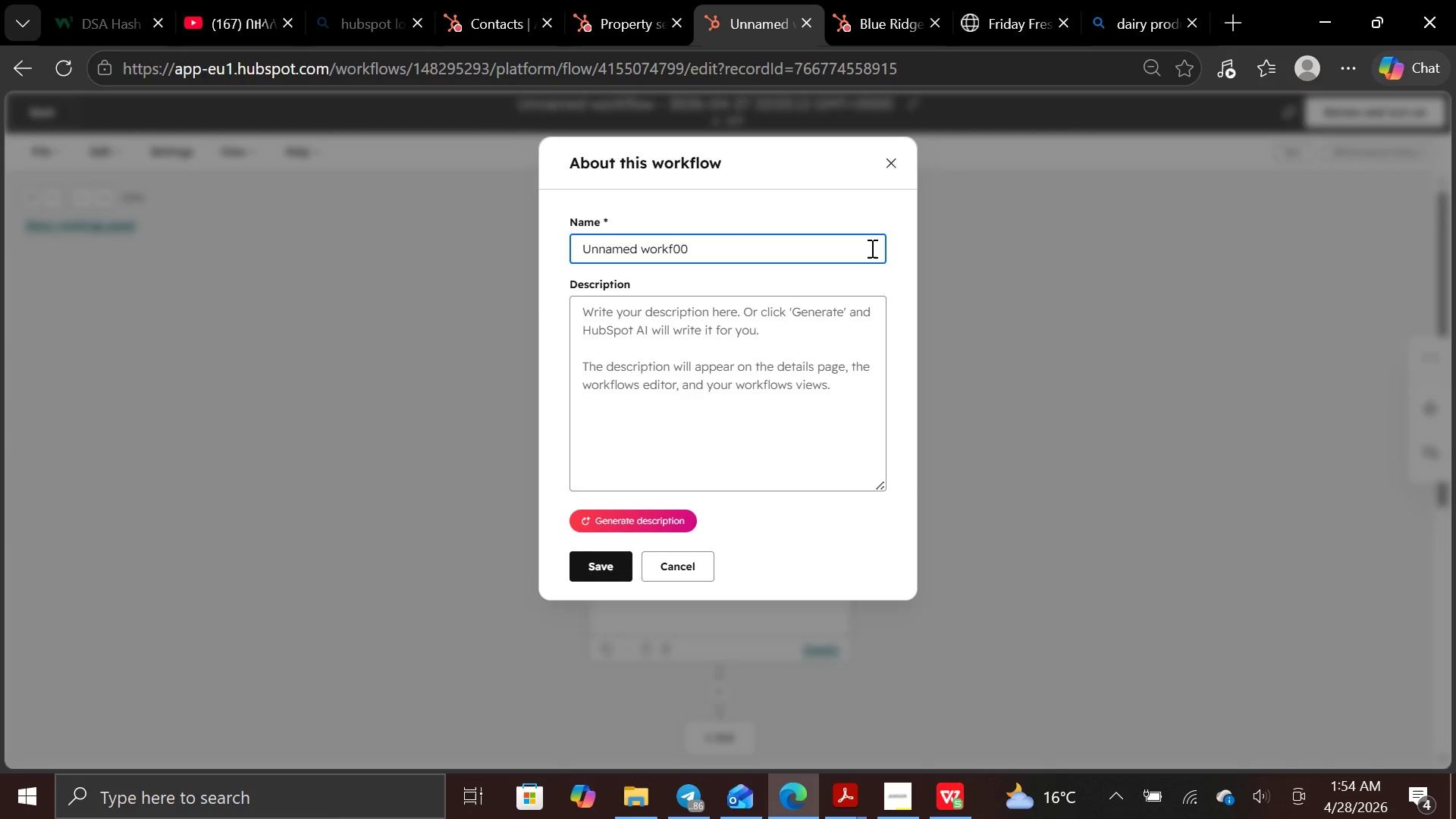 
hold_key(key=ArrowRight, duration=0.91)
 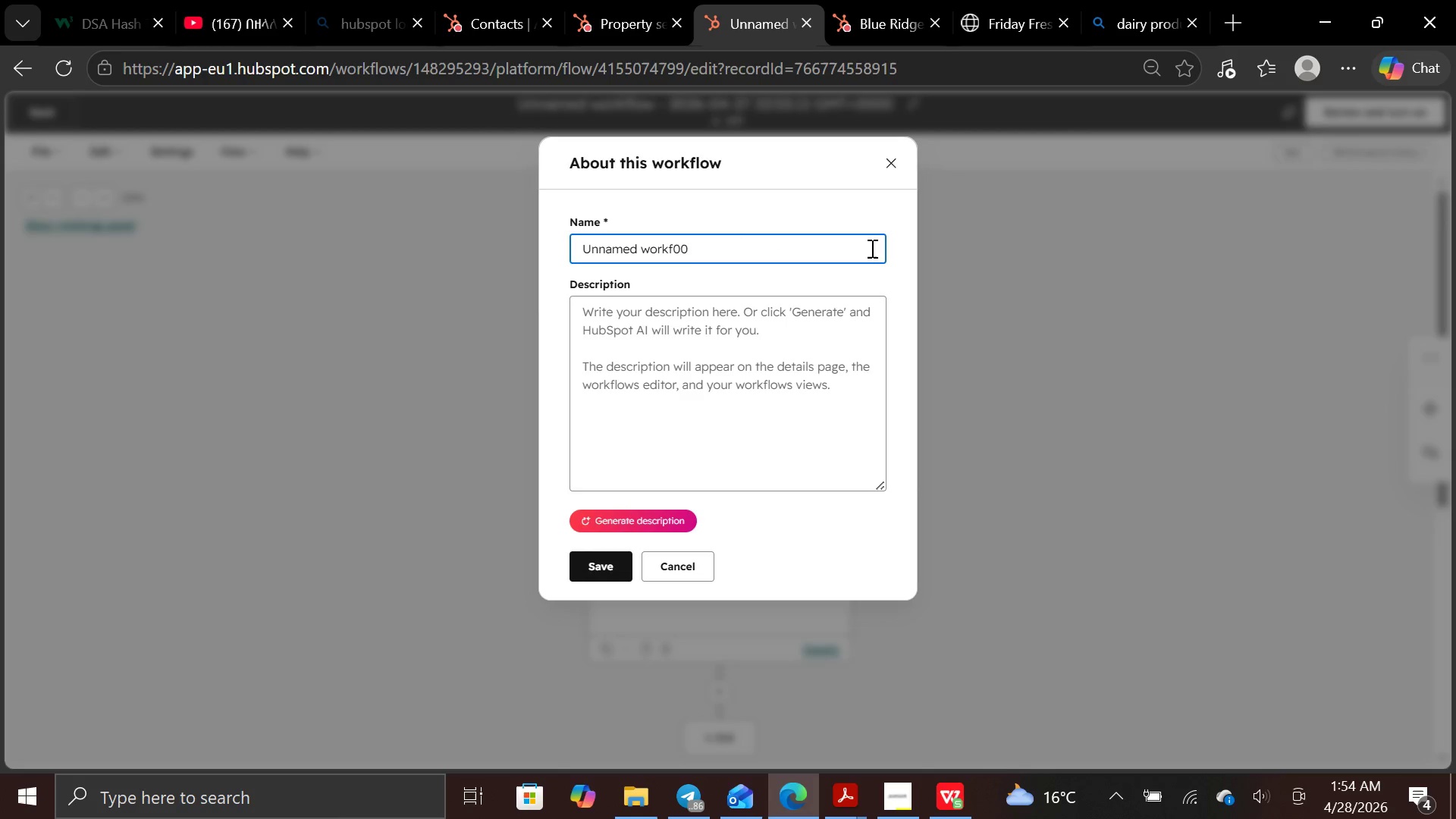 
key(Backspace)
 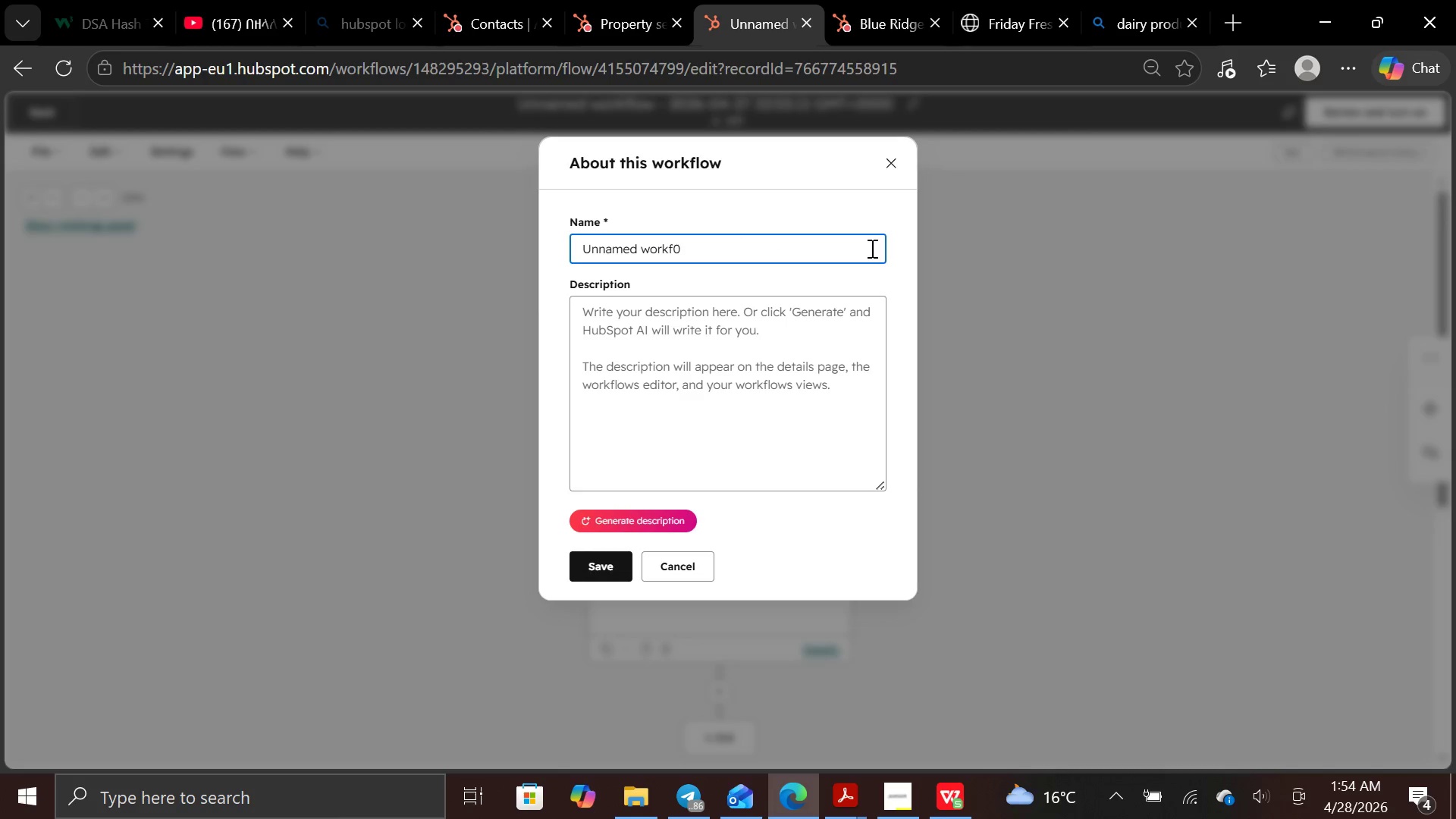 
key(Backspace)
 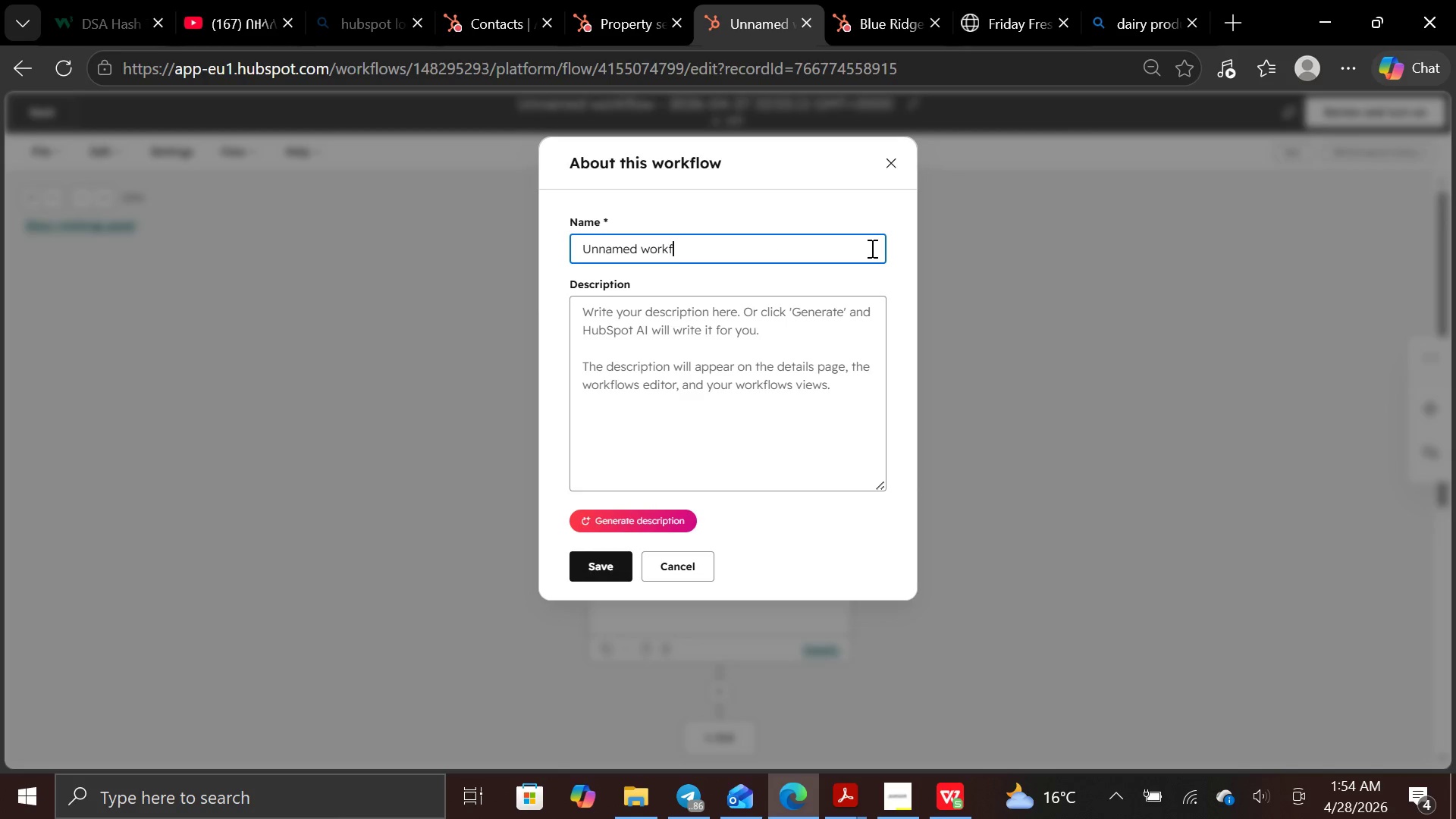 
key(Backspace)
 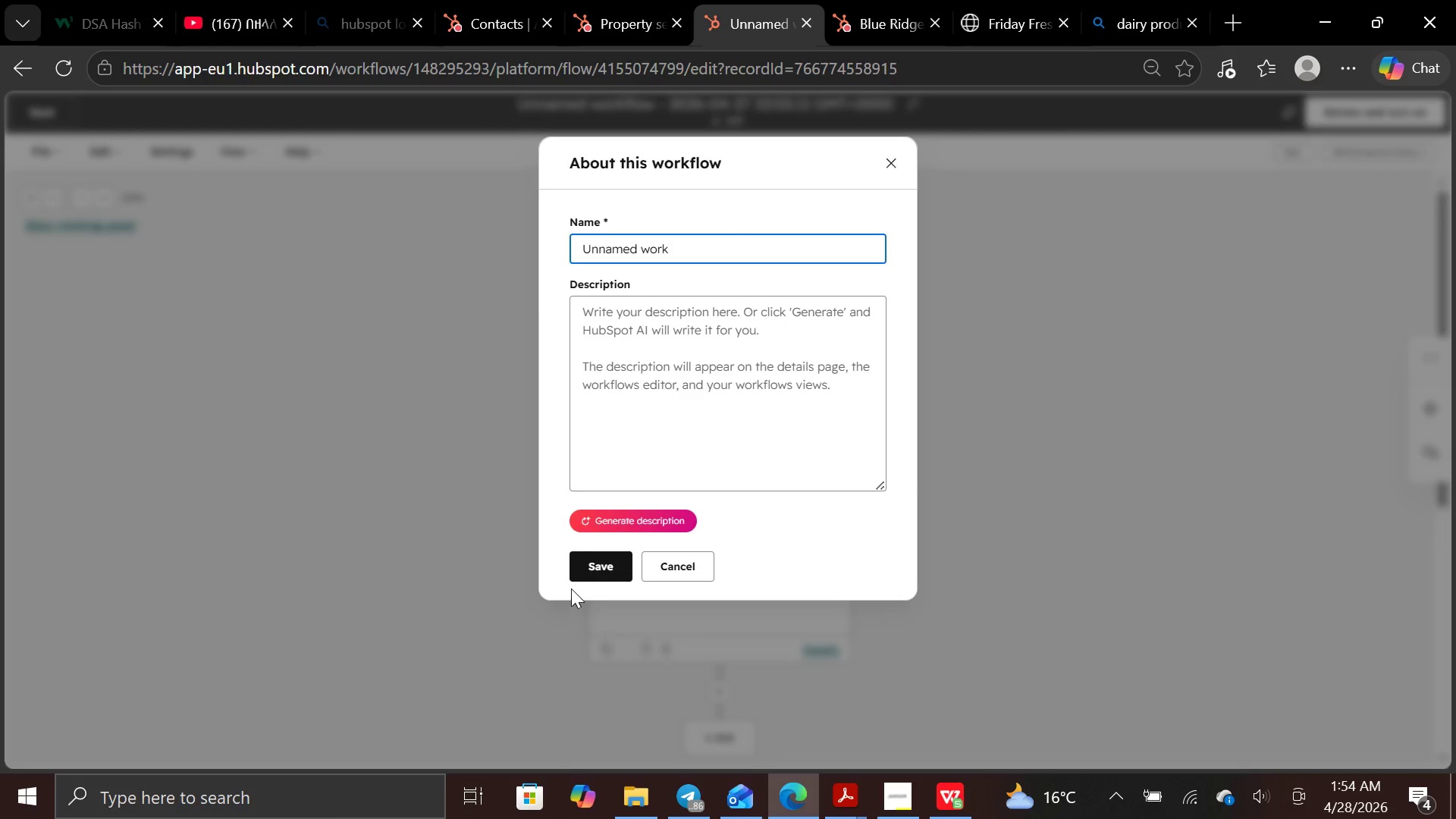 
left_click([595, 570])
 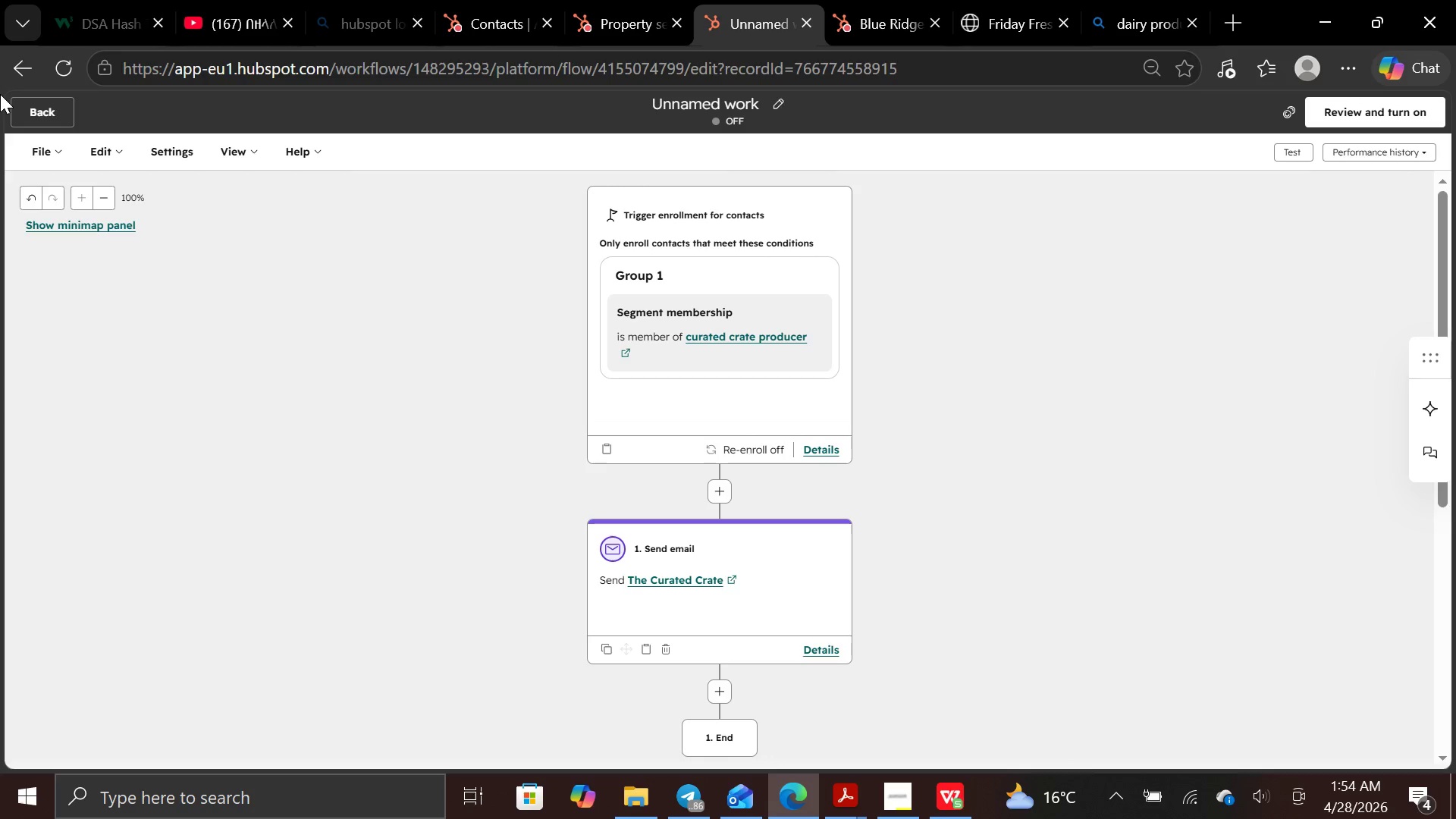 
left_click([33, 100])
 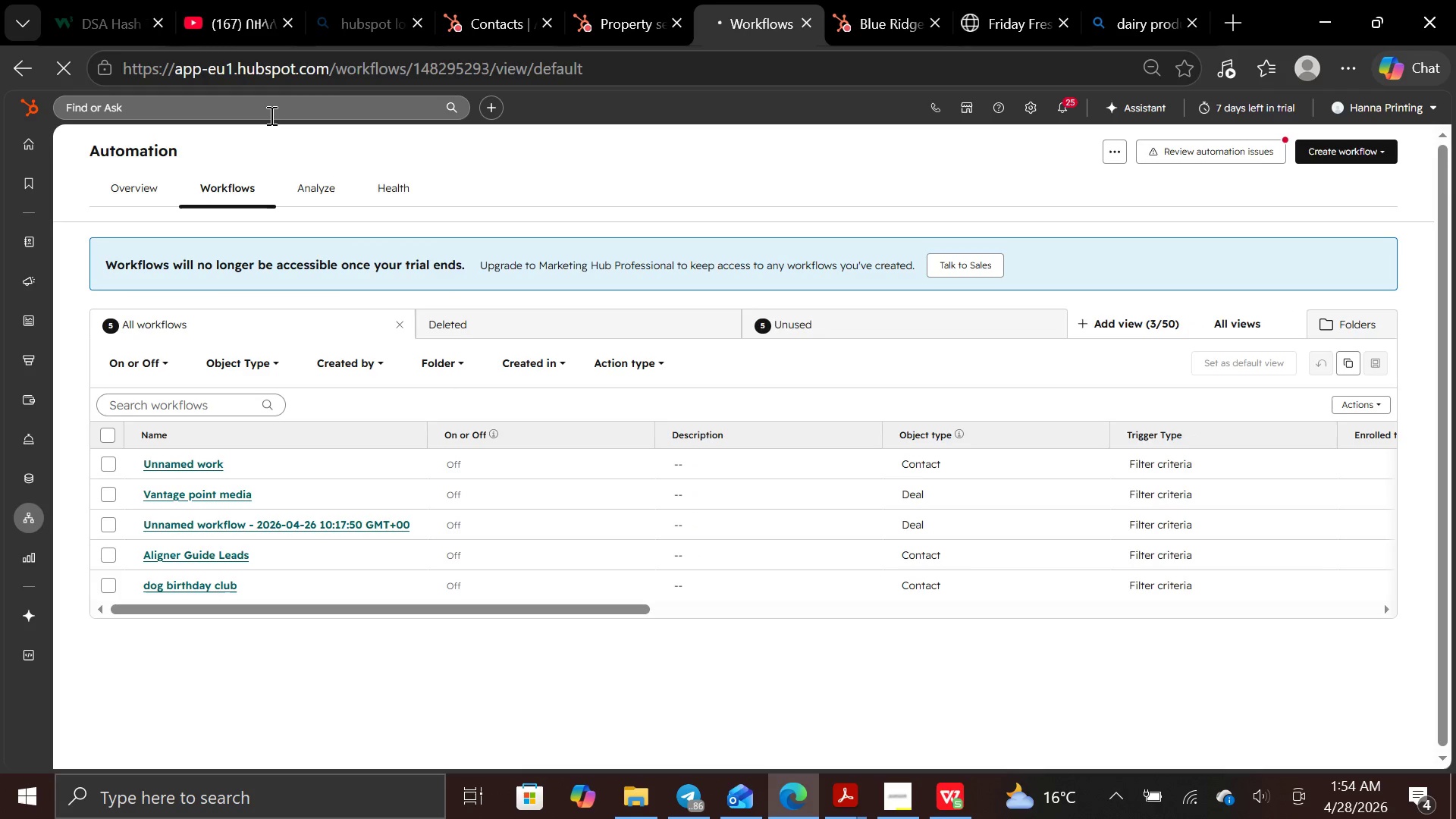 
wait(5.44)
 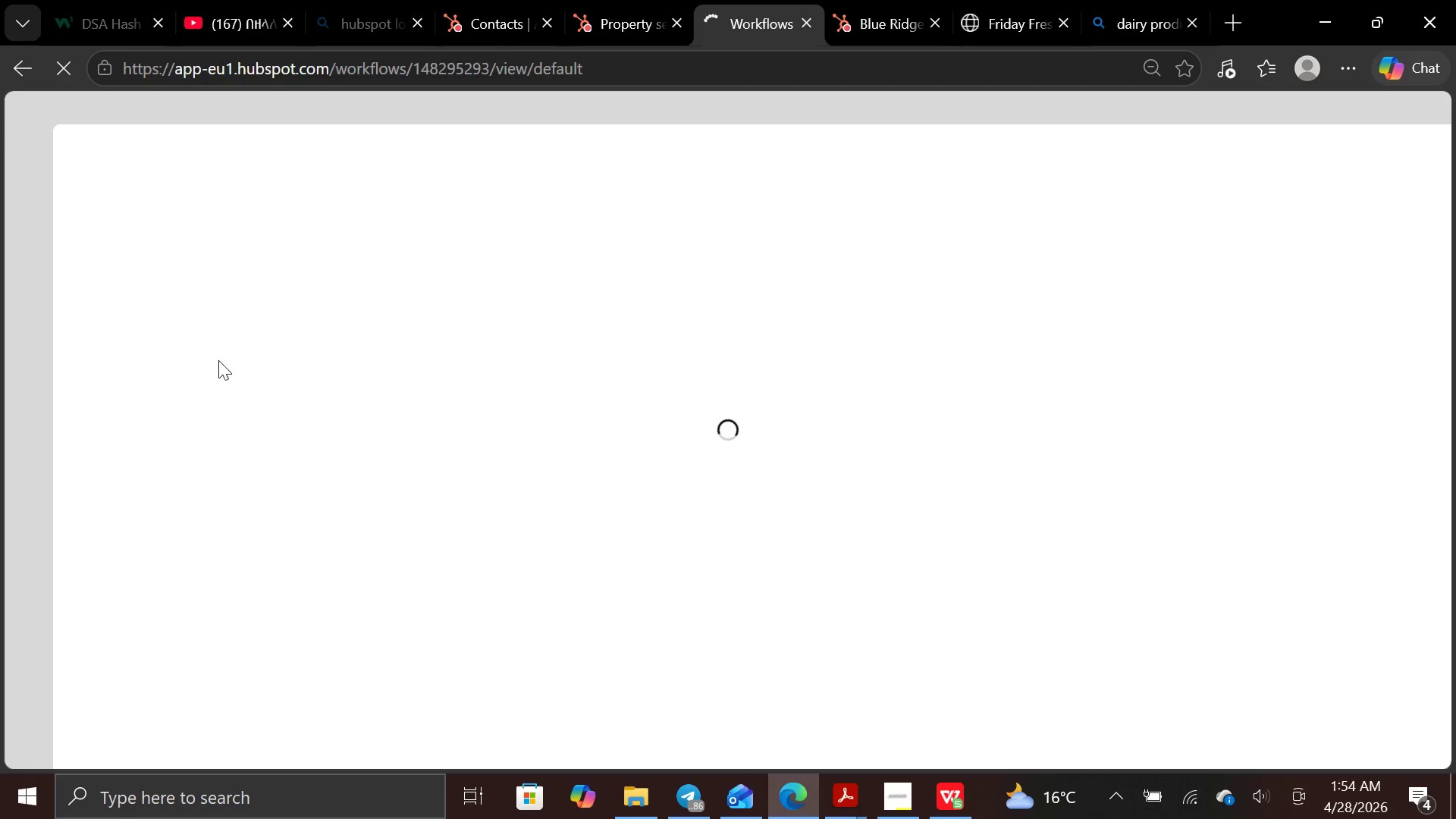 
left_click([270, 115])
 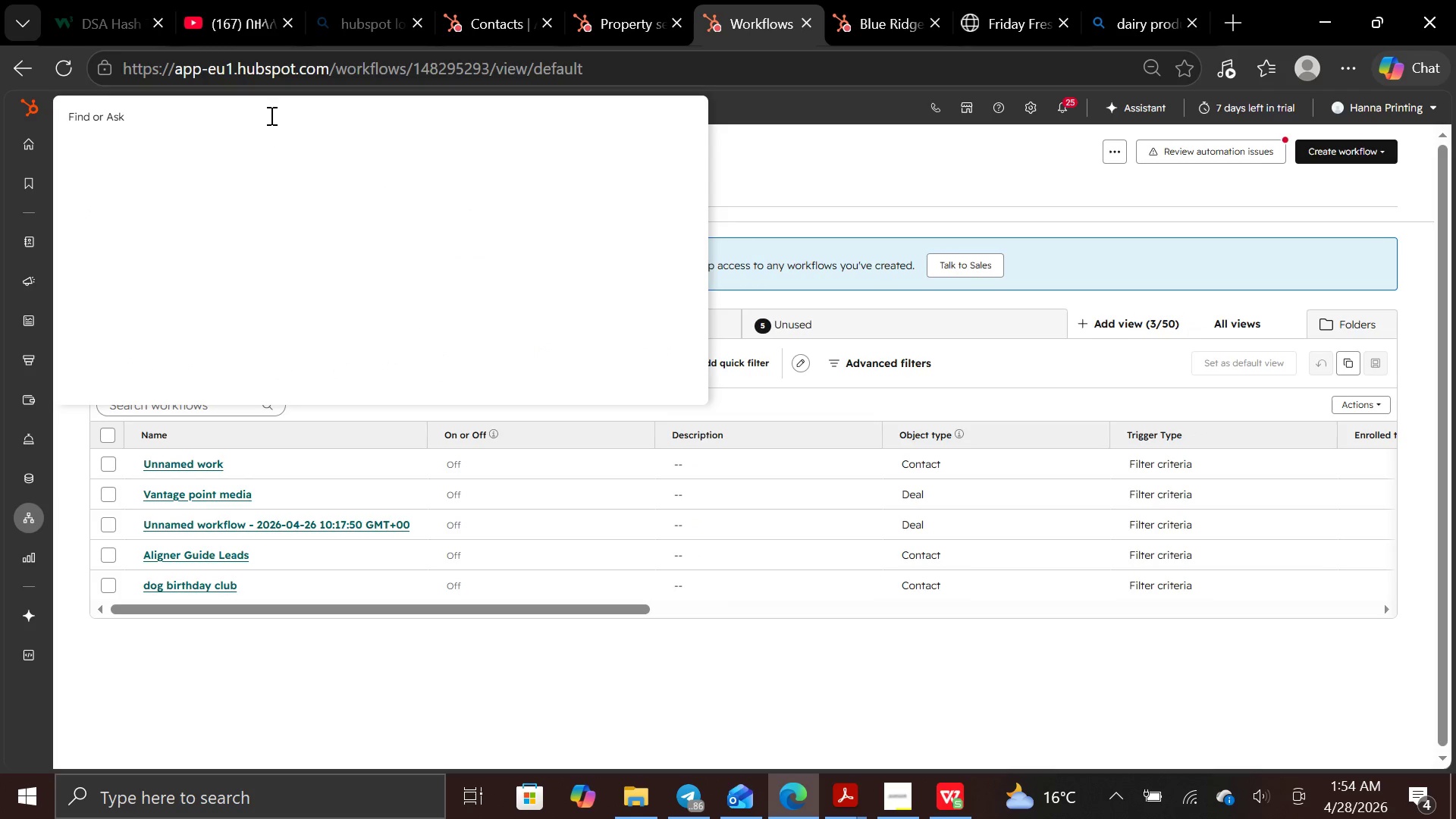 
key(M)
 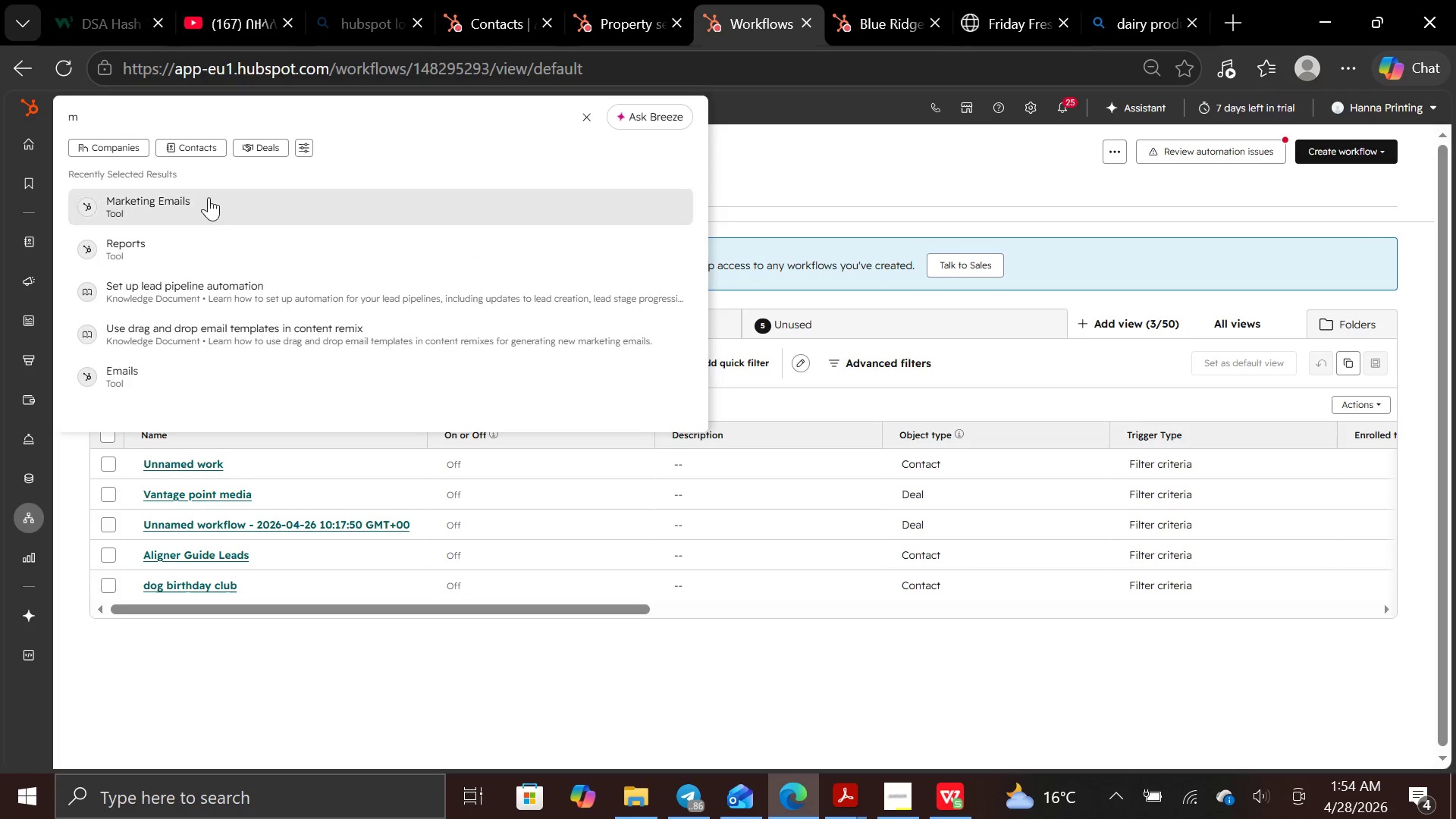 
left_click([207, 205])
 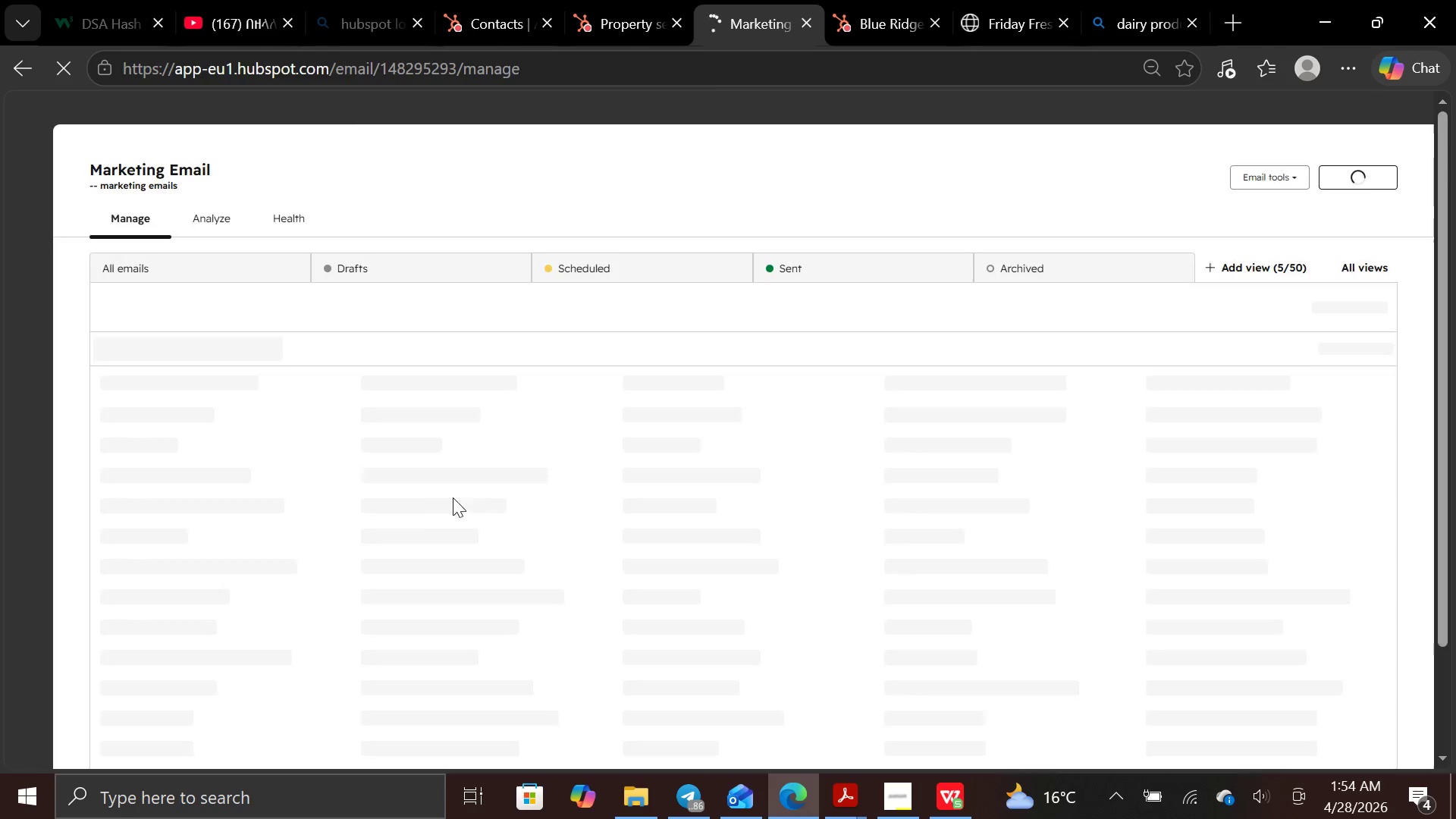 
mouse_move([369, 479])
 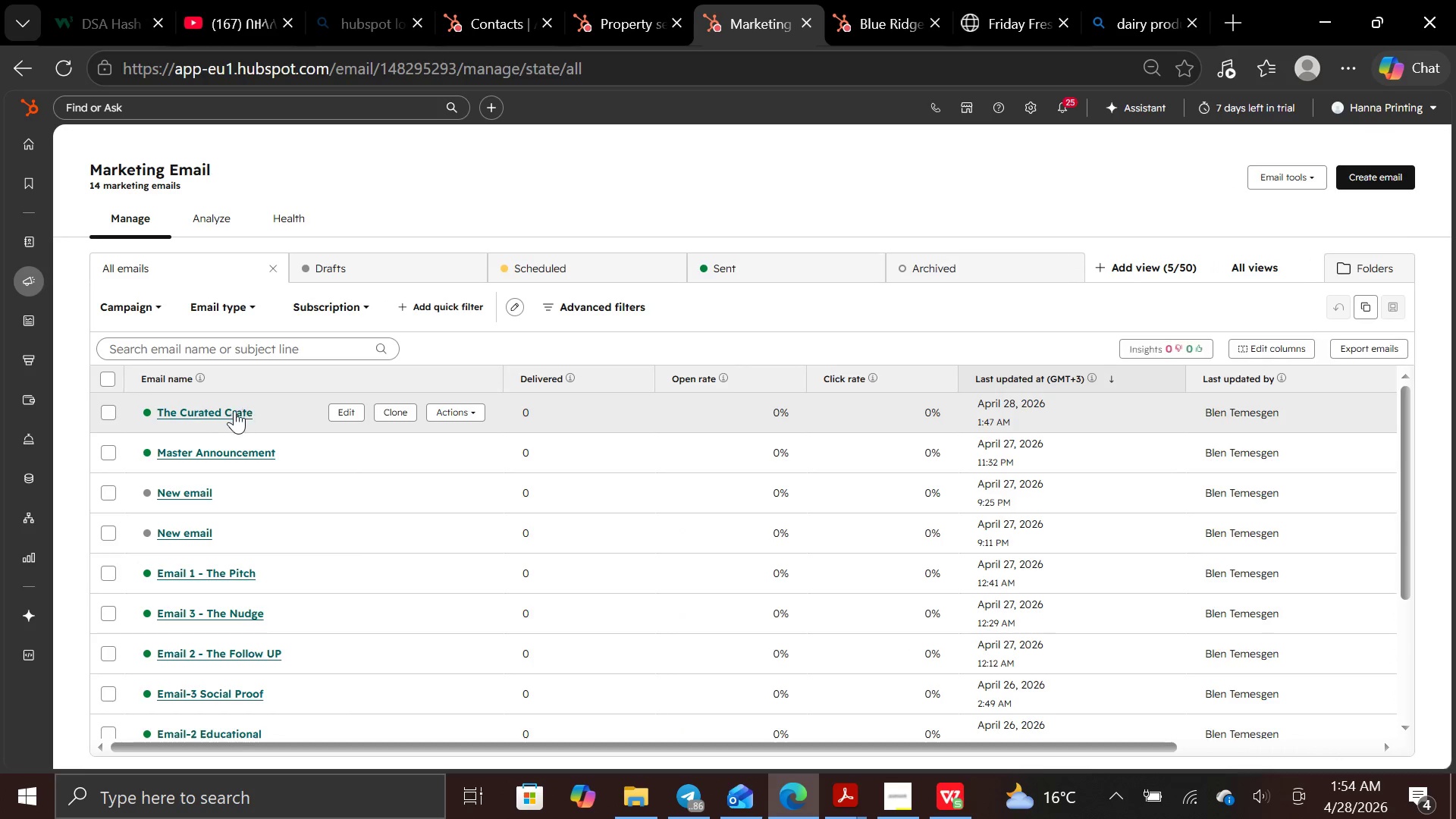 
left_click([231, 411])
 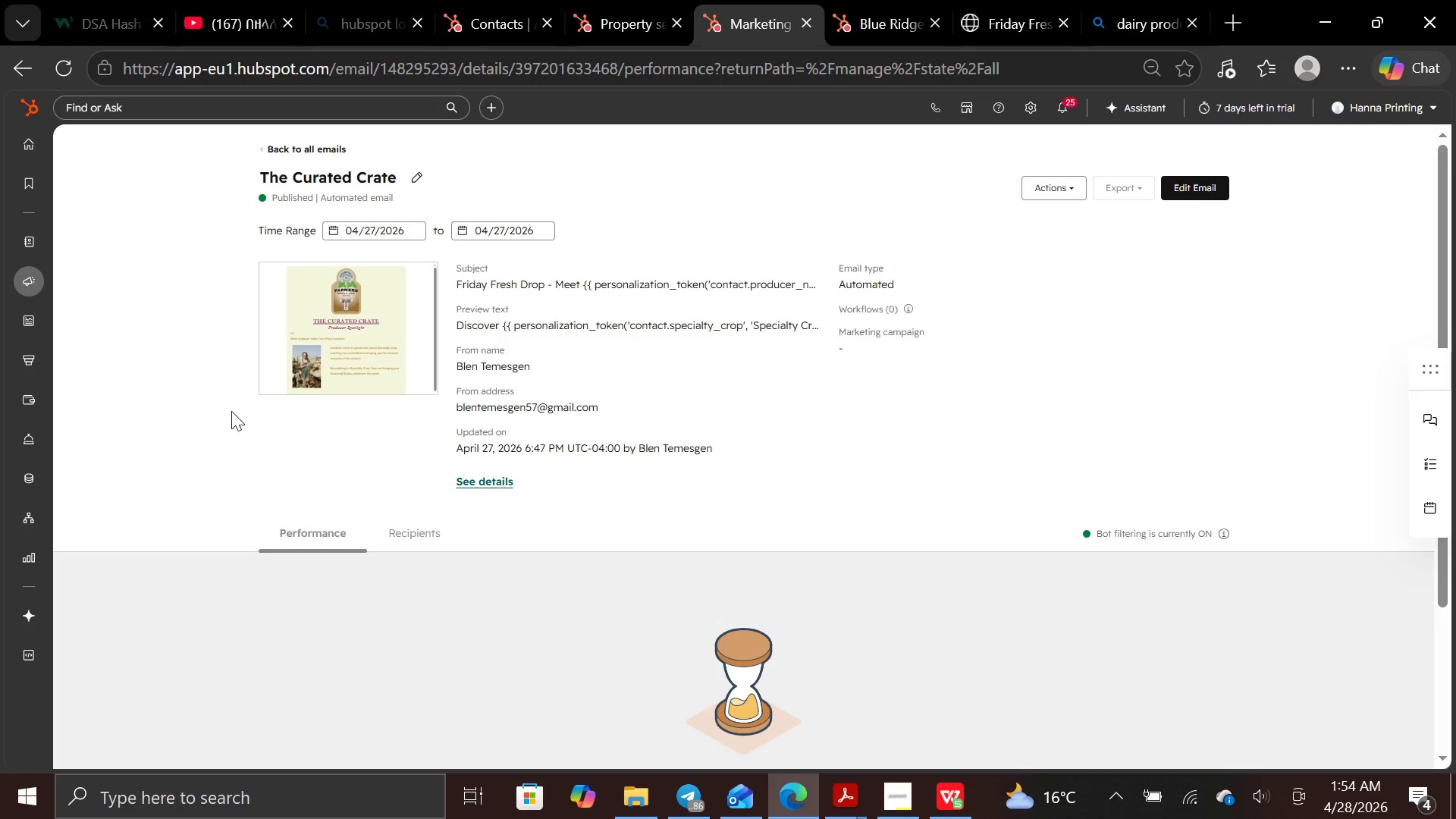 
wait(8.58)
 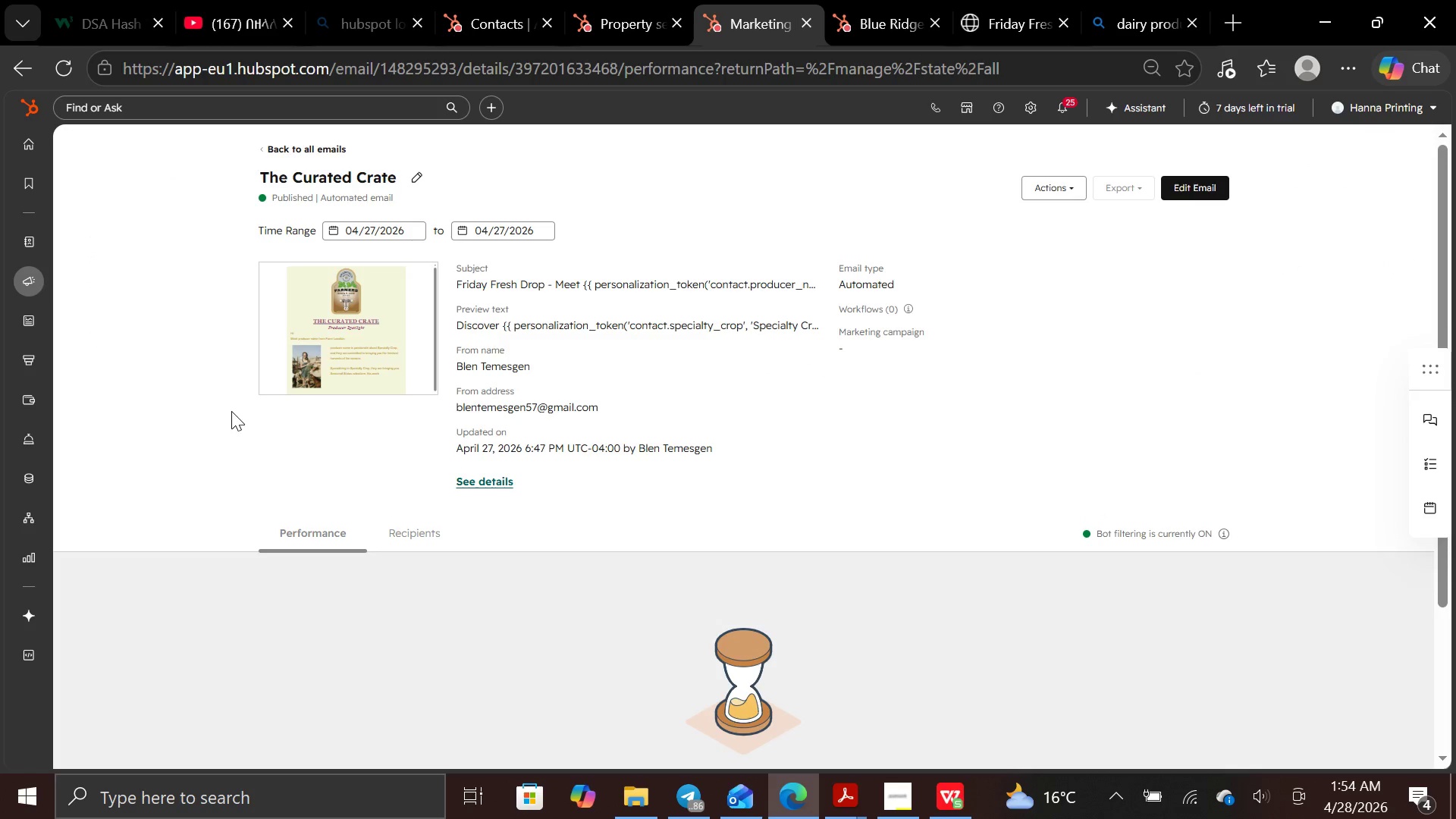 
left_click([1188, 183])
 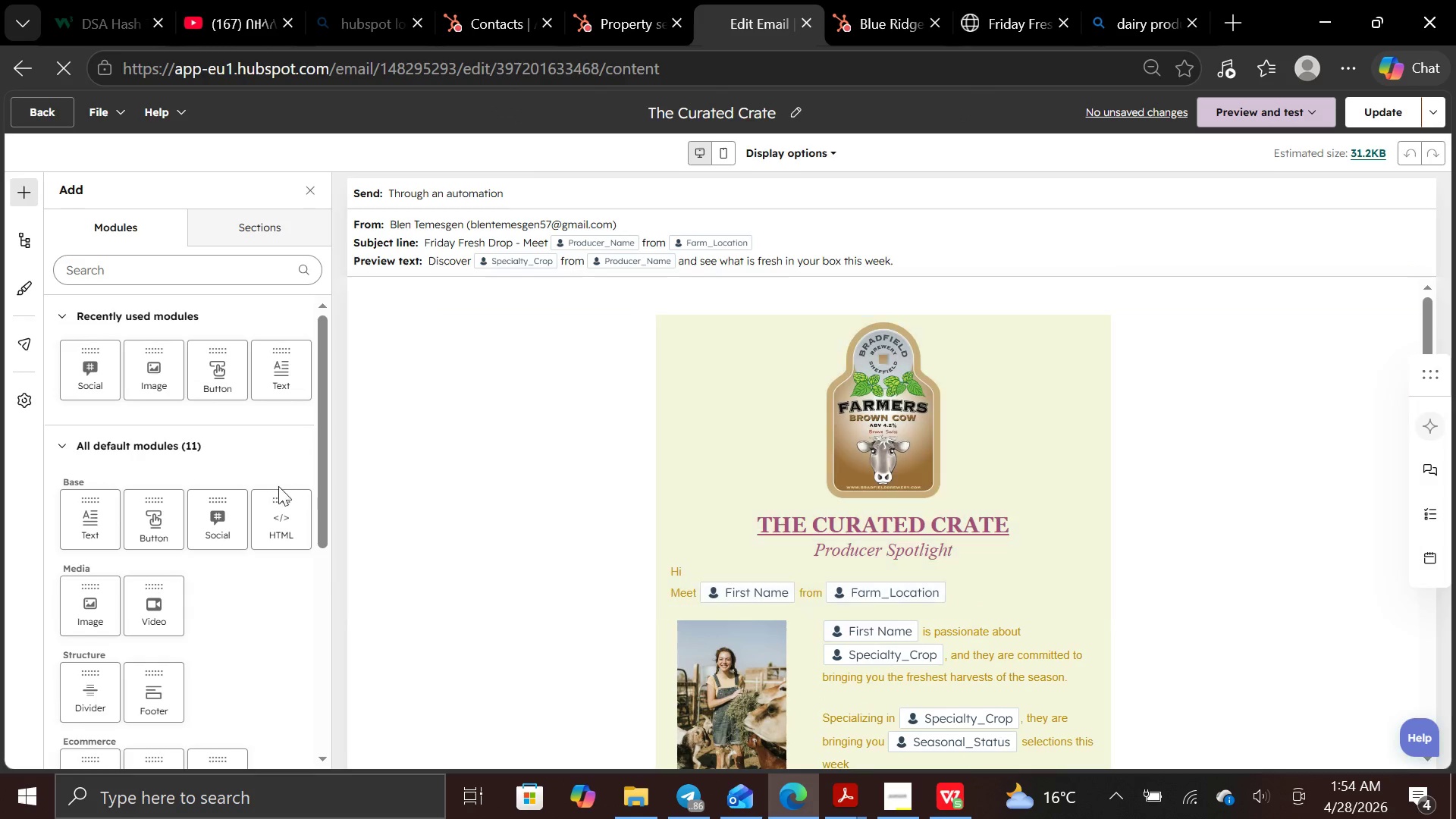 
wait(6.06)
 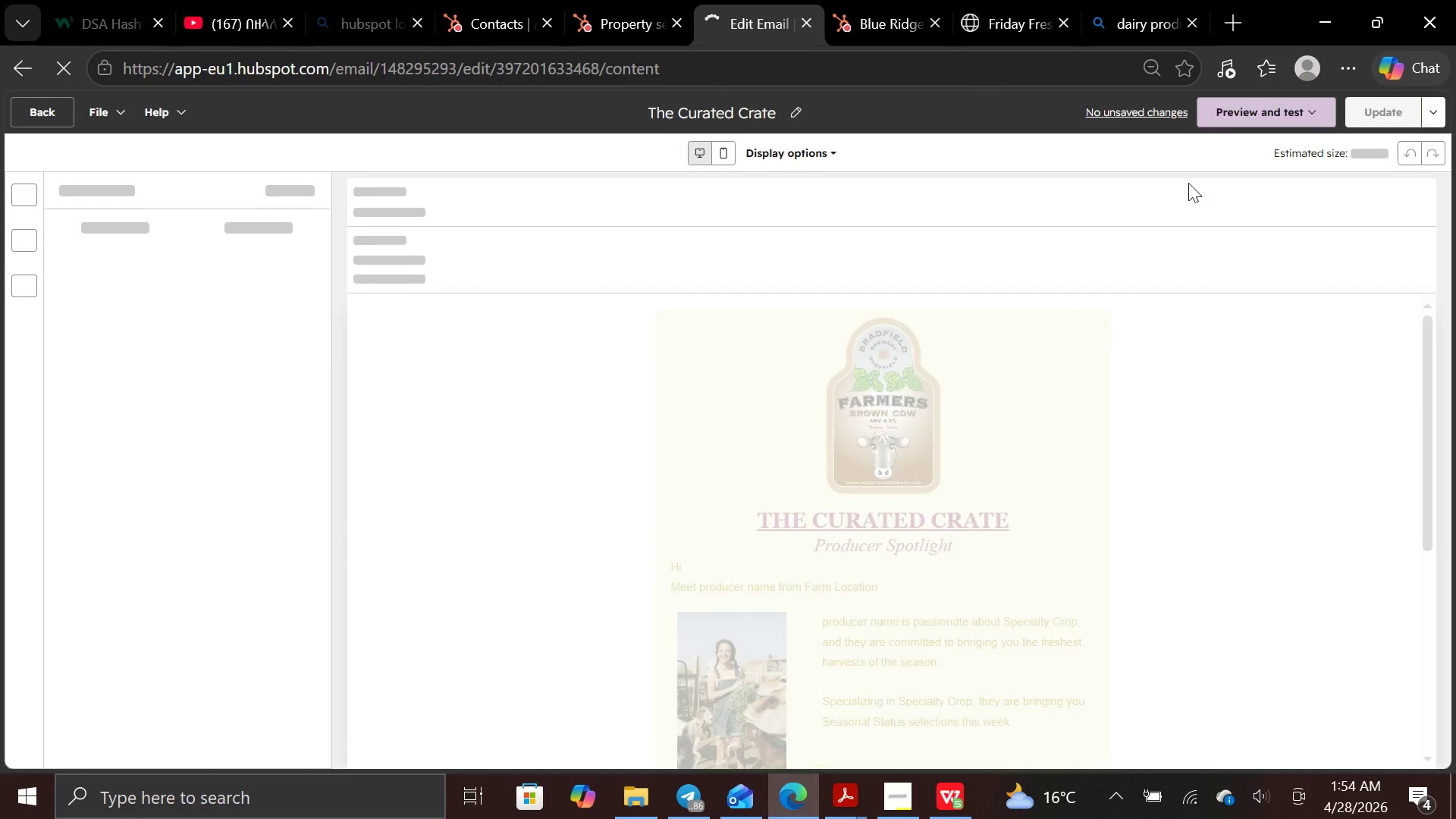 
left_click([14, 342])
 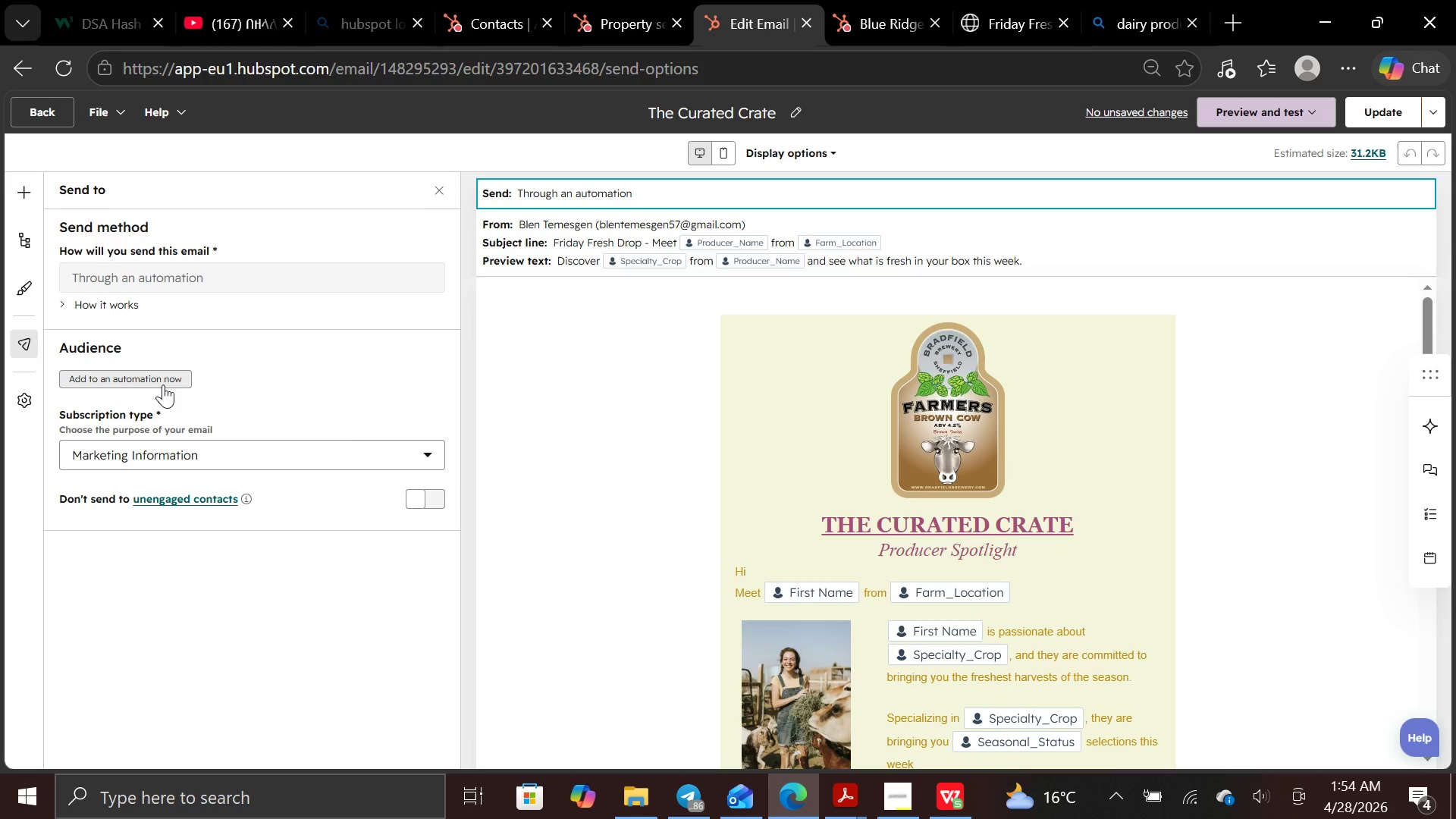 
left_click([163, 384])
 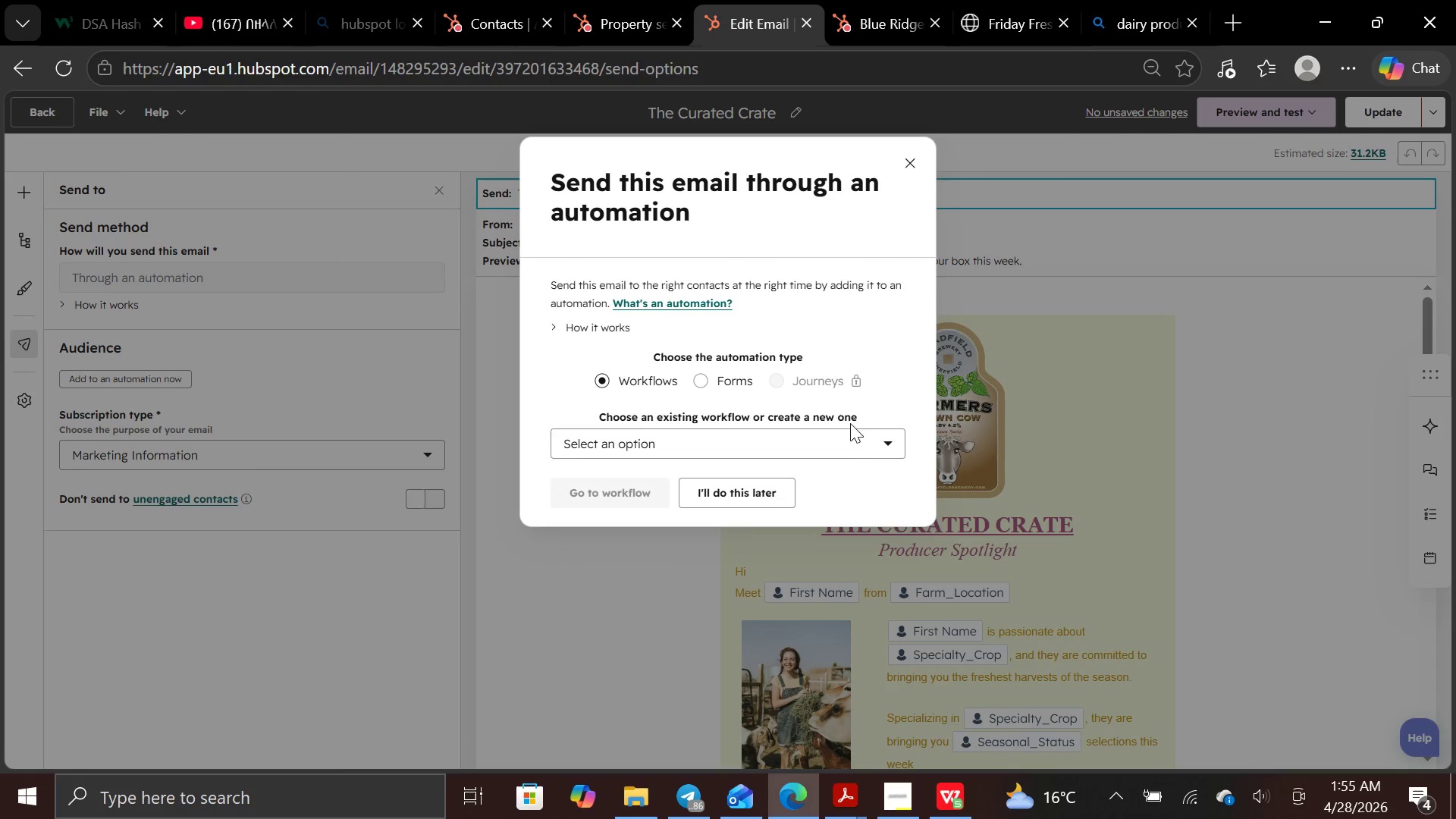 
left_click([896, 438])
 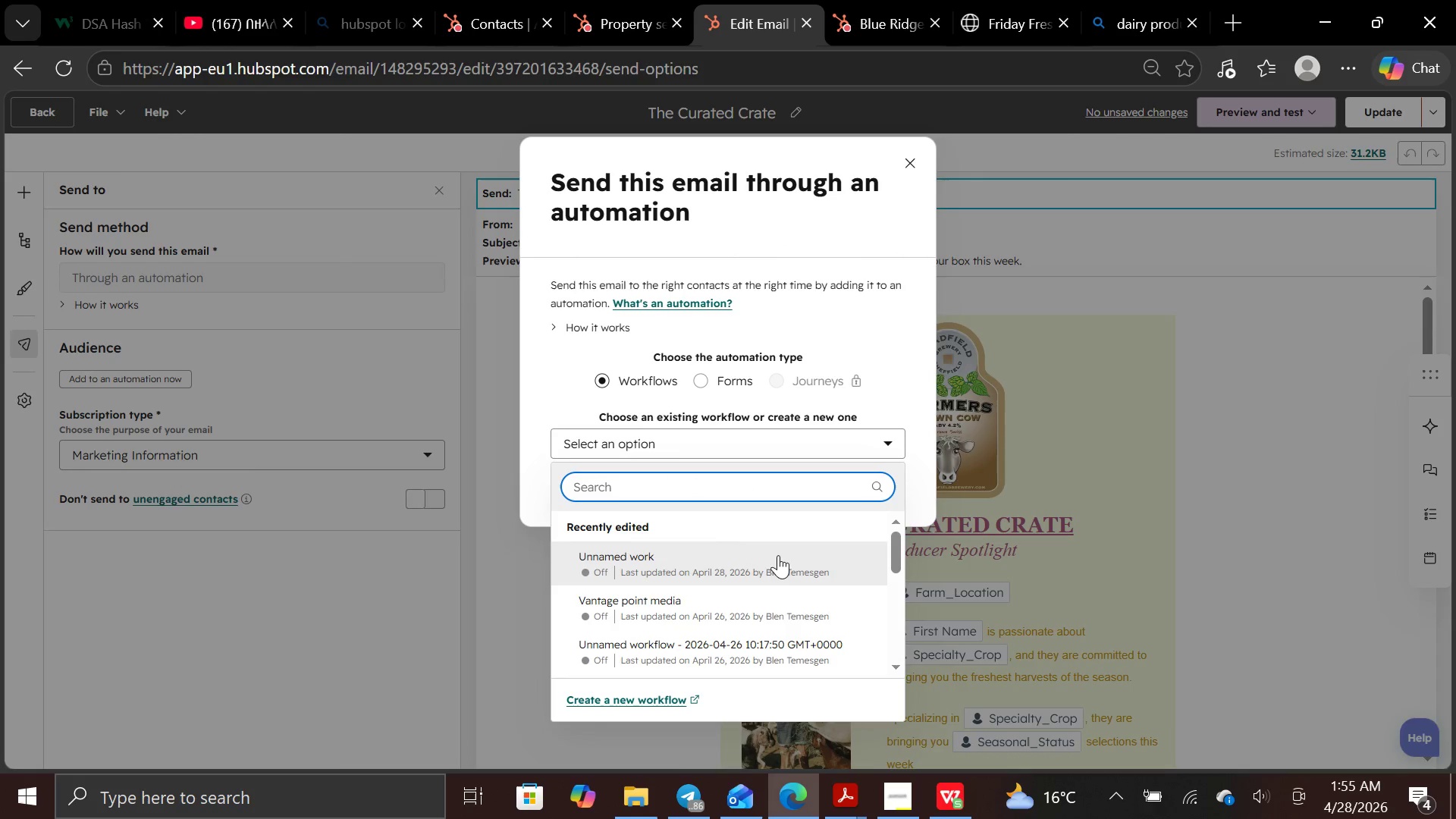 
left_click([773, 564])
 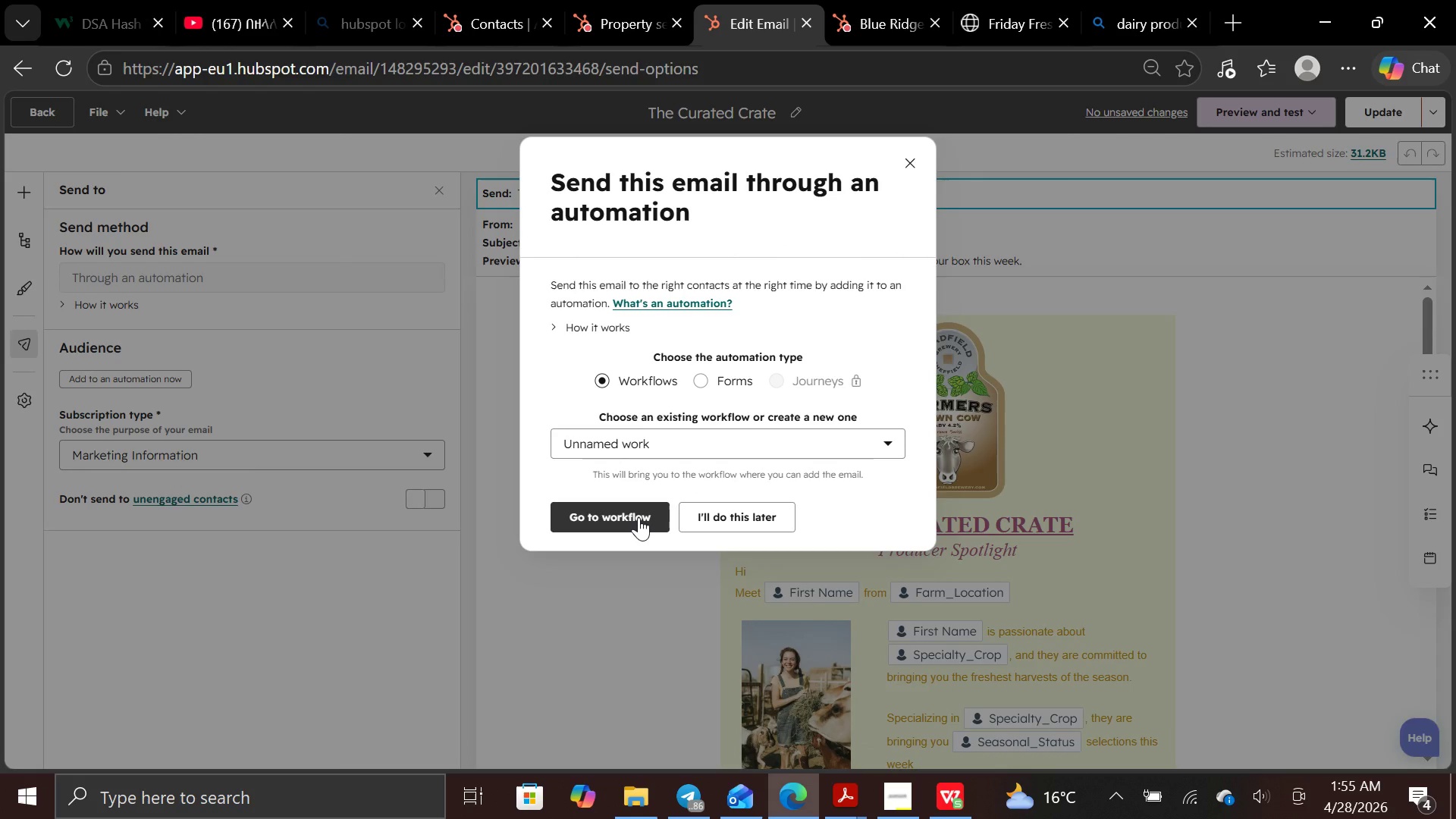 
wait(5.08)
 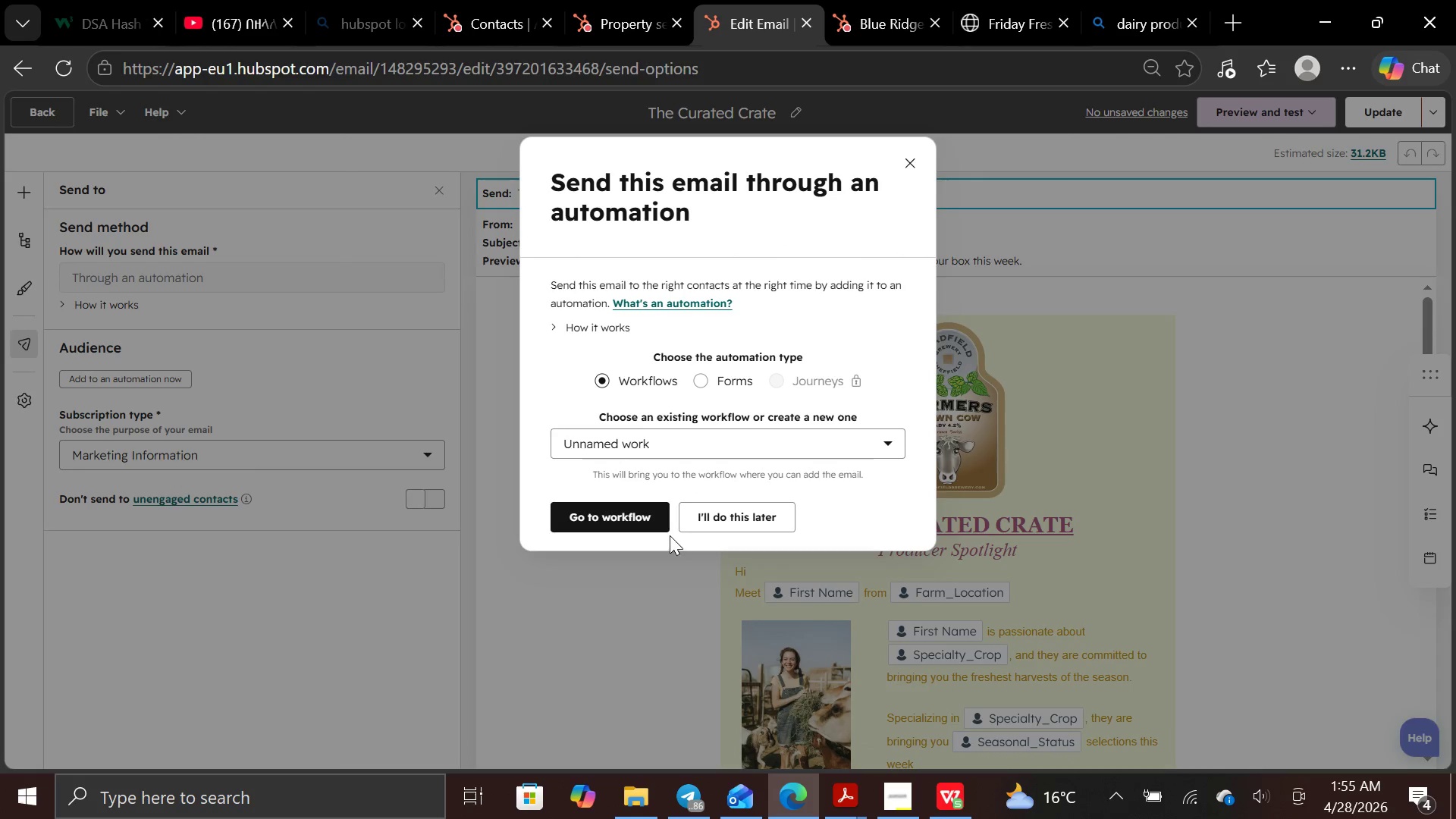 
left_click([639, 517])
 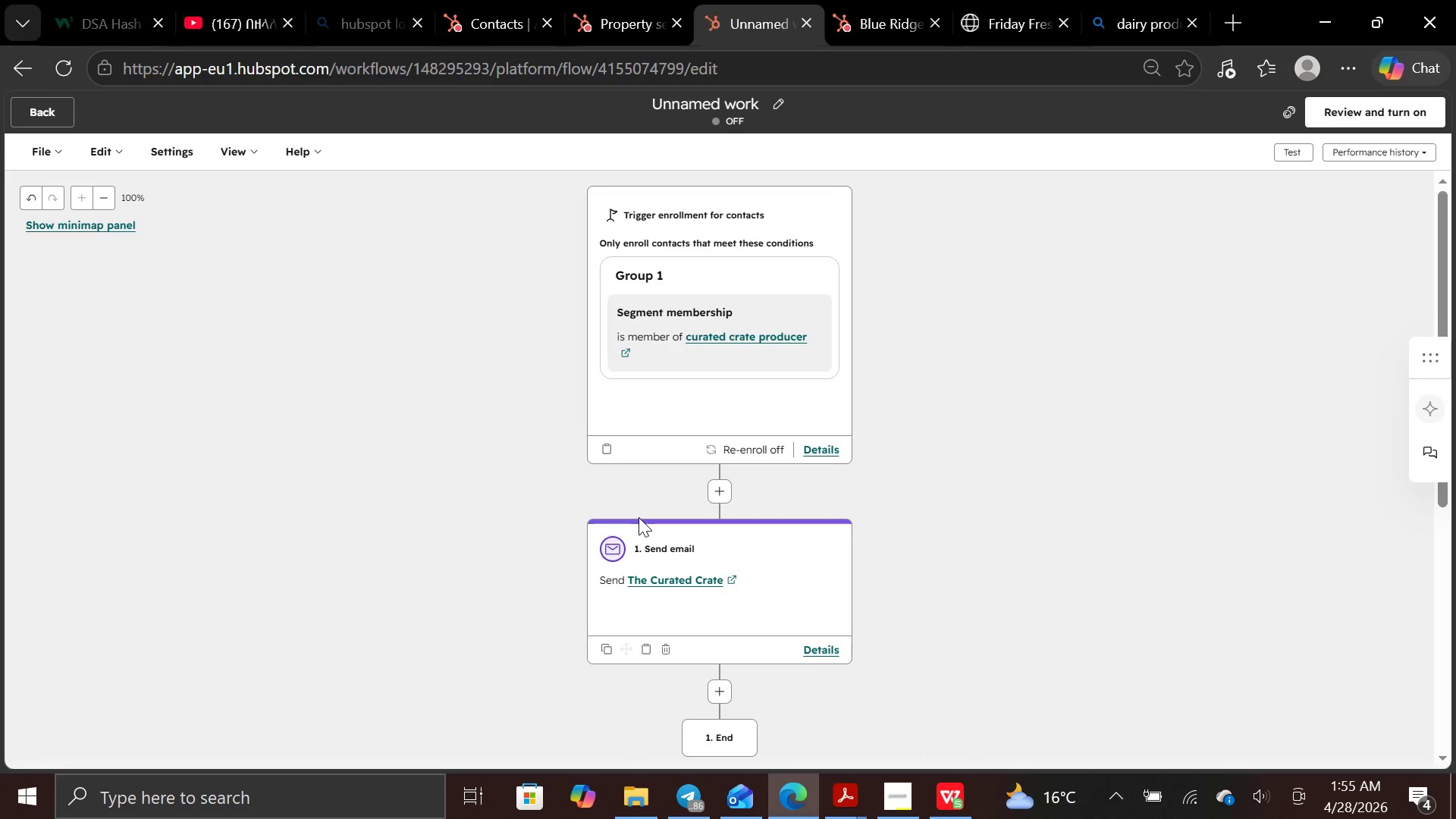 
wait(8.44)
 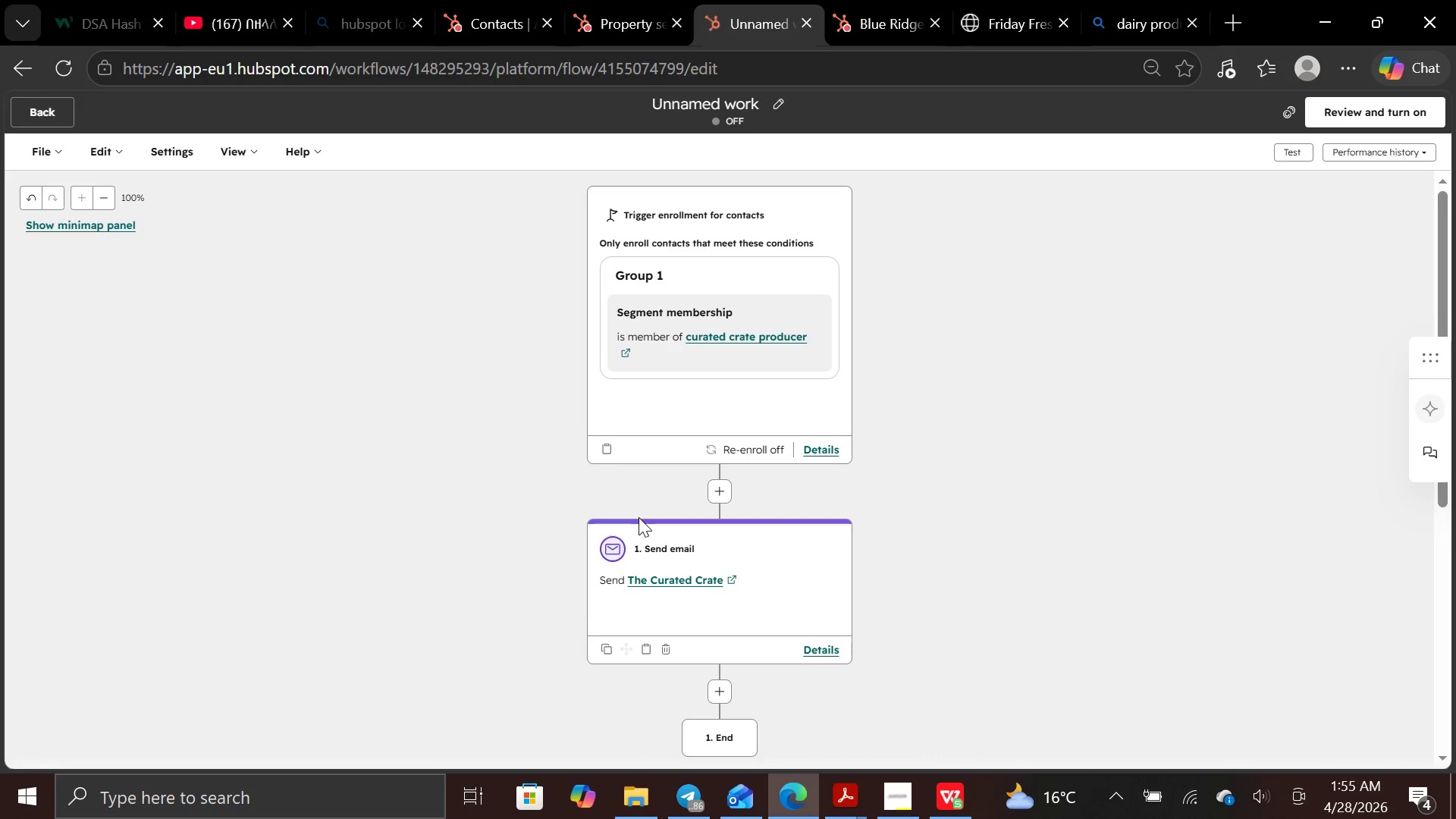 
left_click([808, 10])
 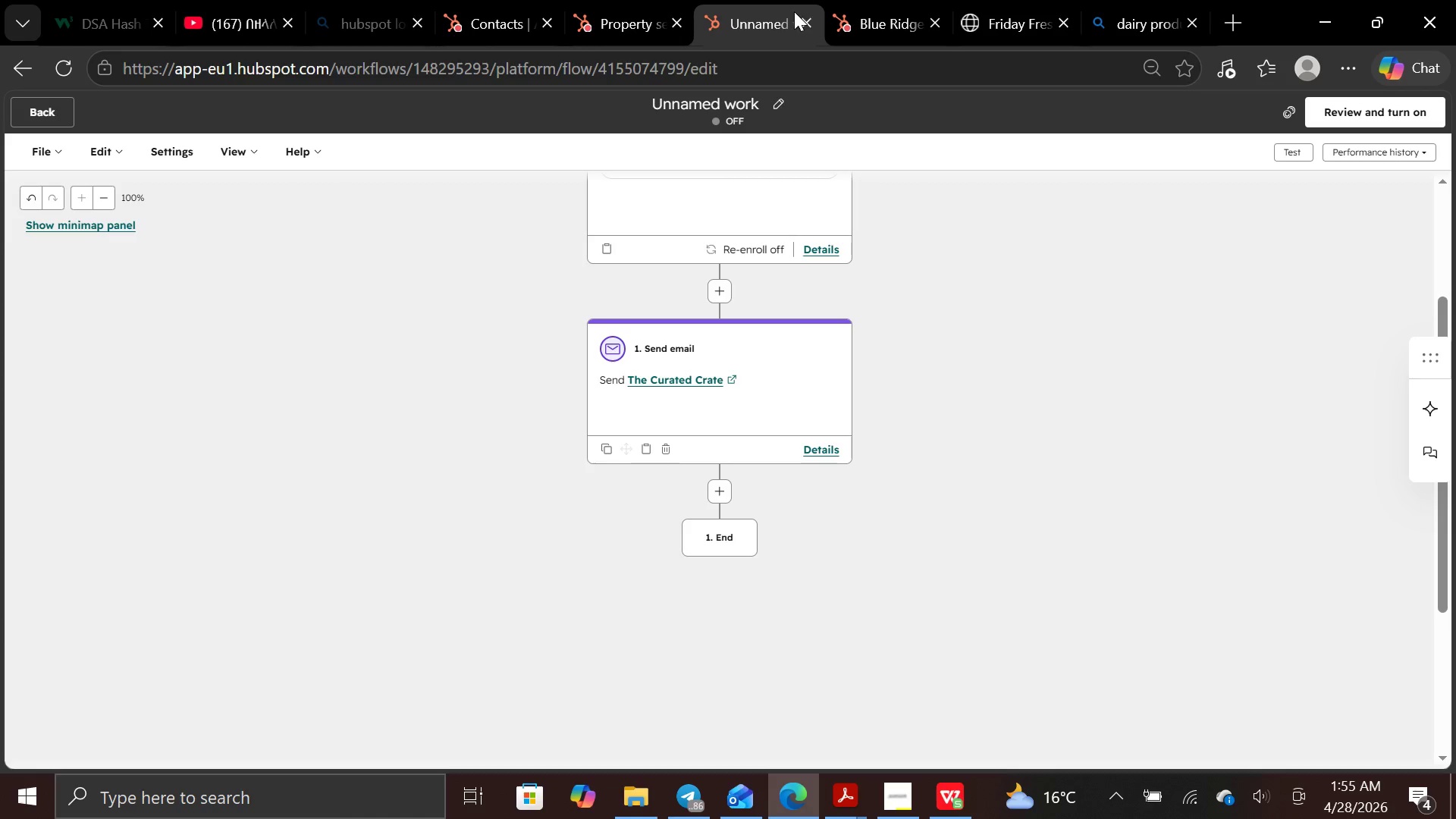 
mouse_move([628, 14])
 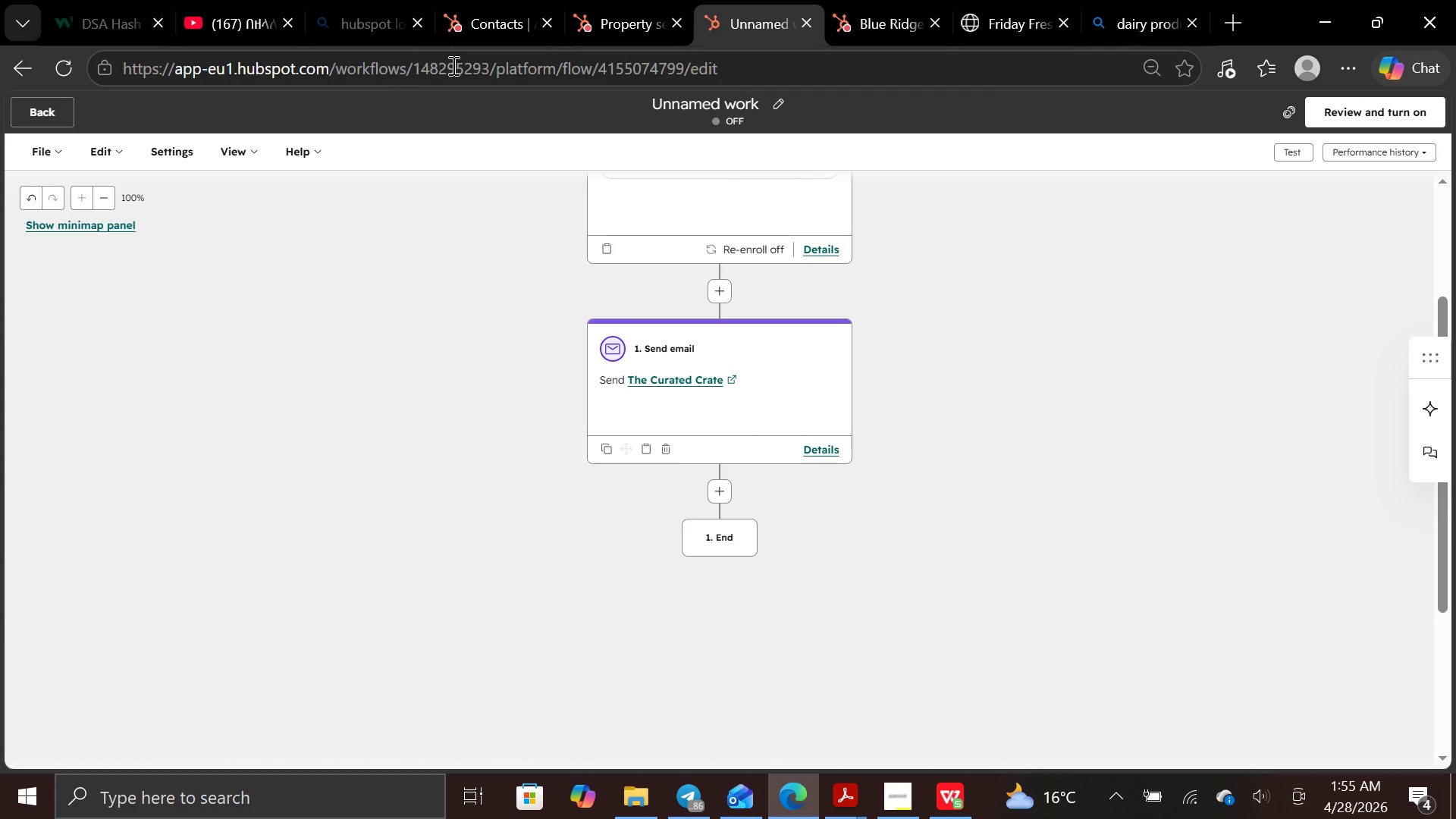 
wait(6.05)
 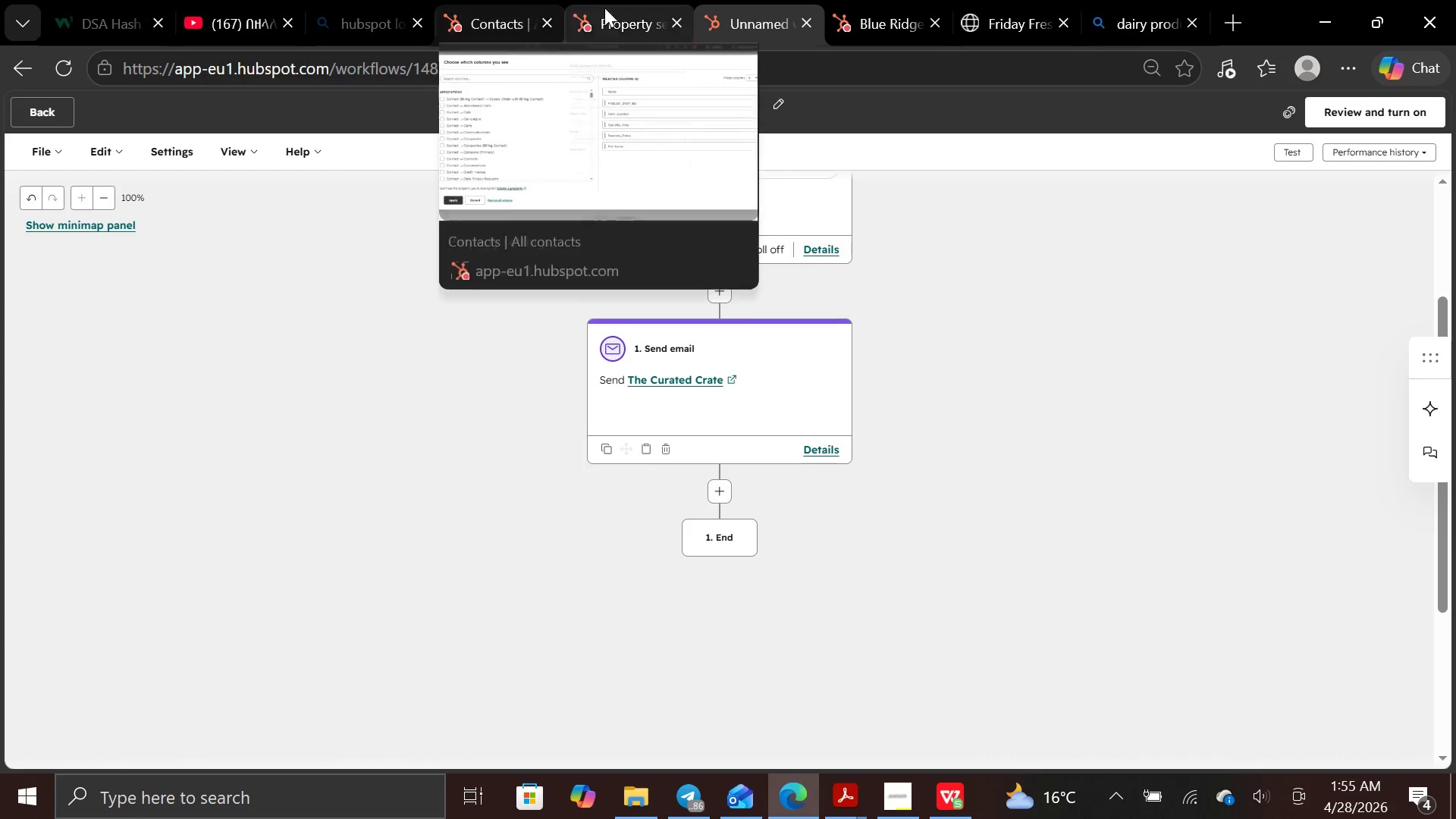 
left_click([47, 118])
 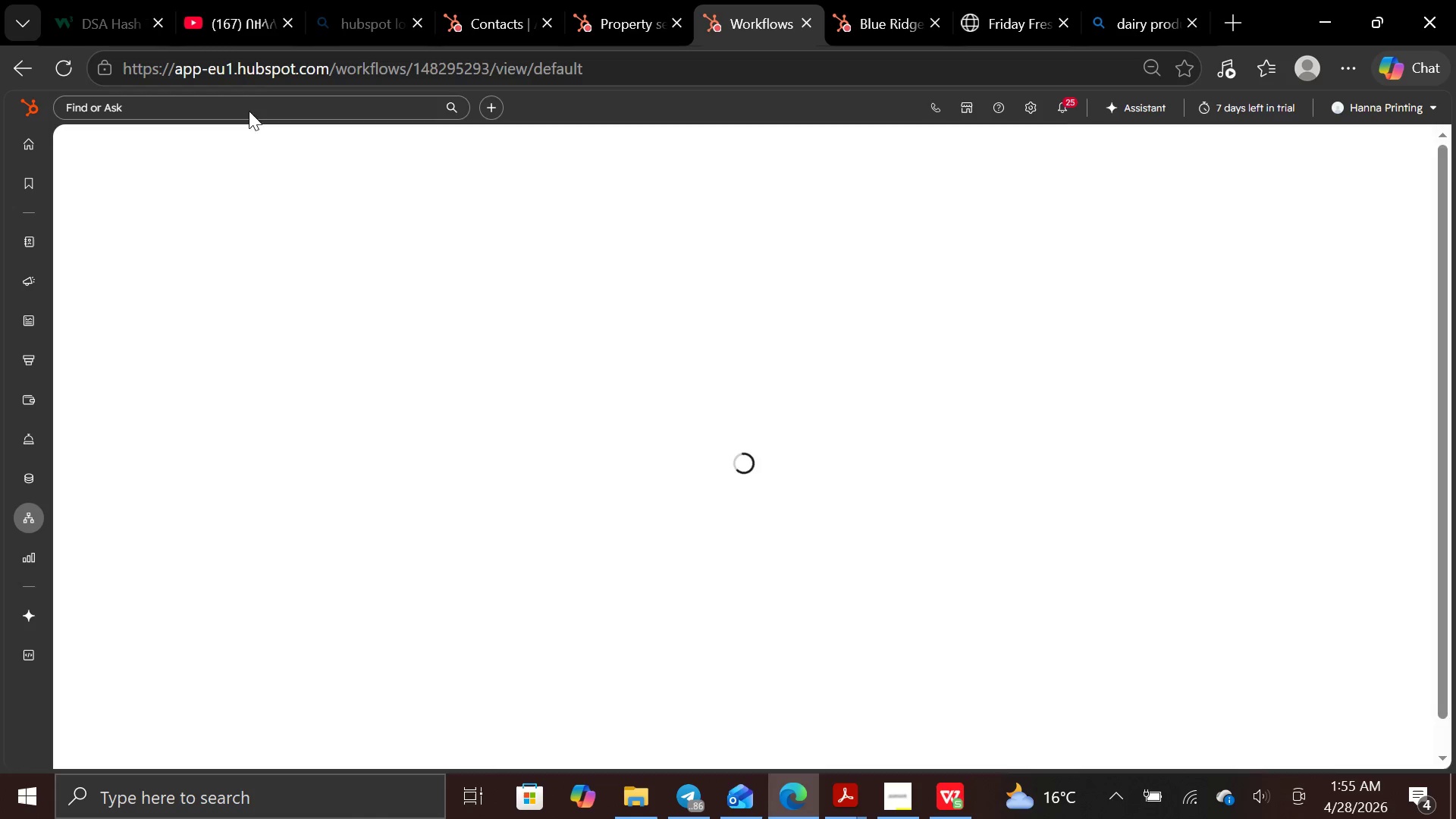 
left_click([271, 111])
 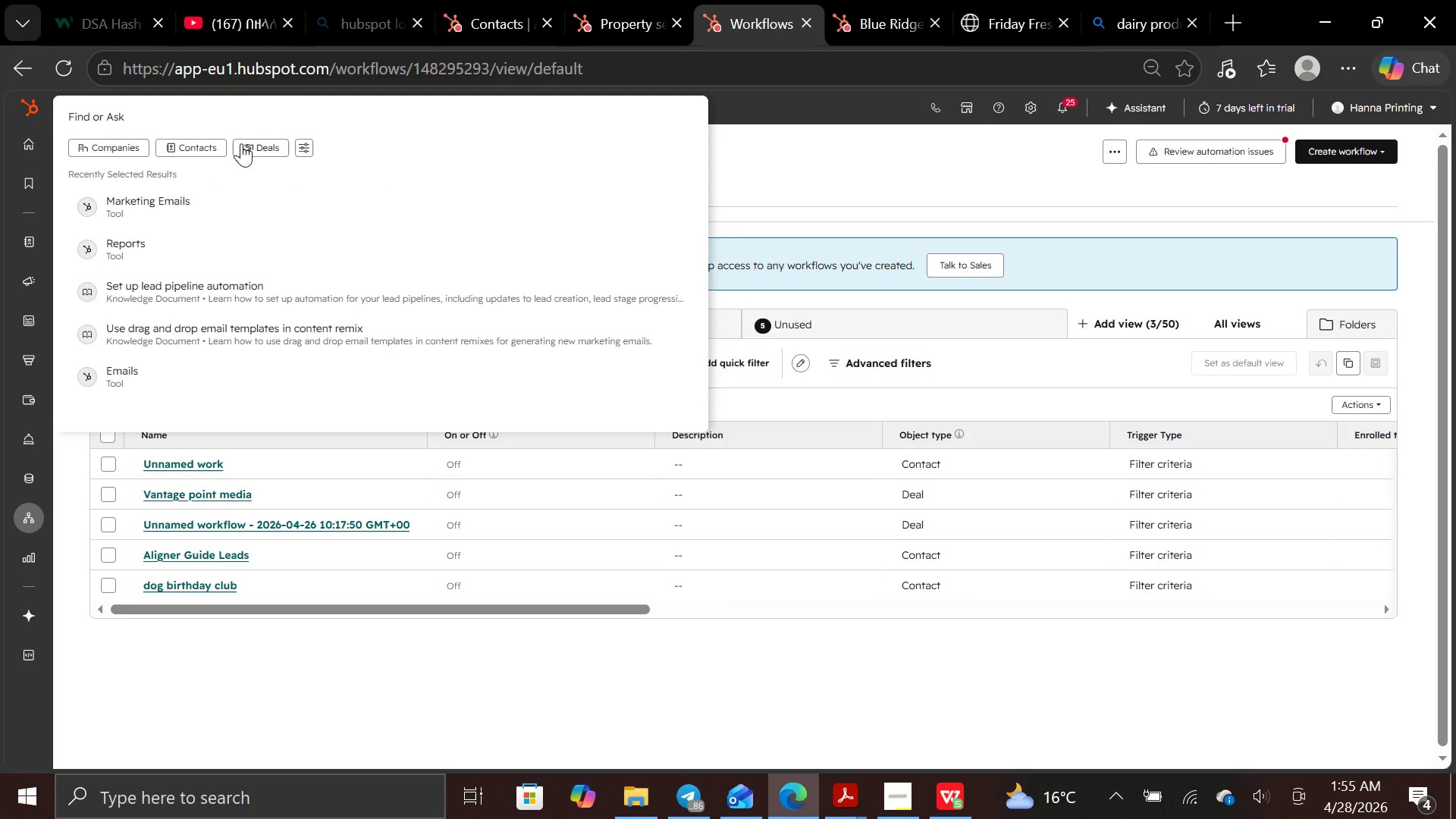 
left_click([209, 201])
 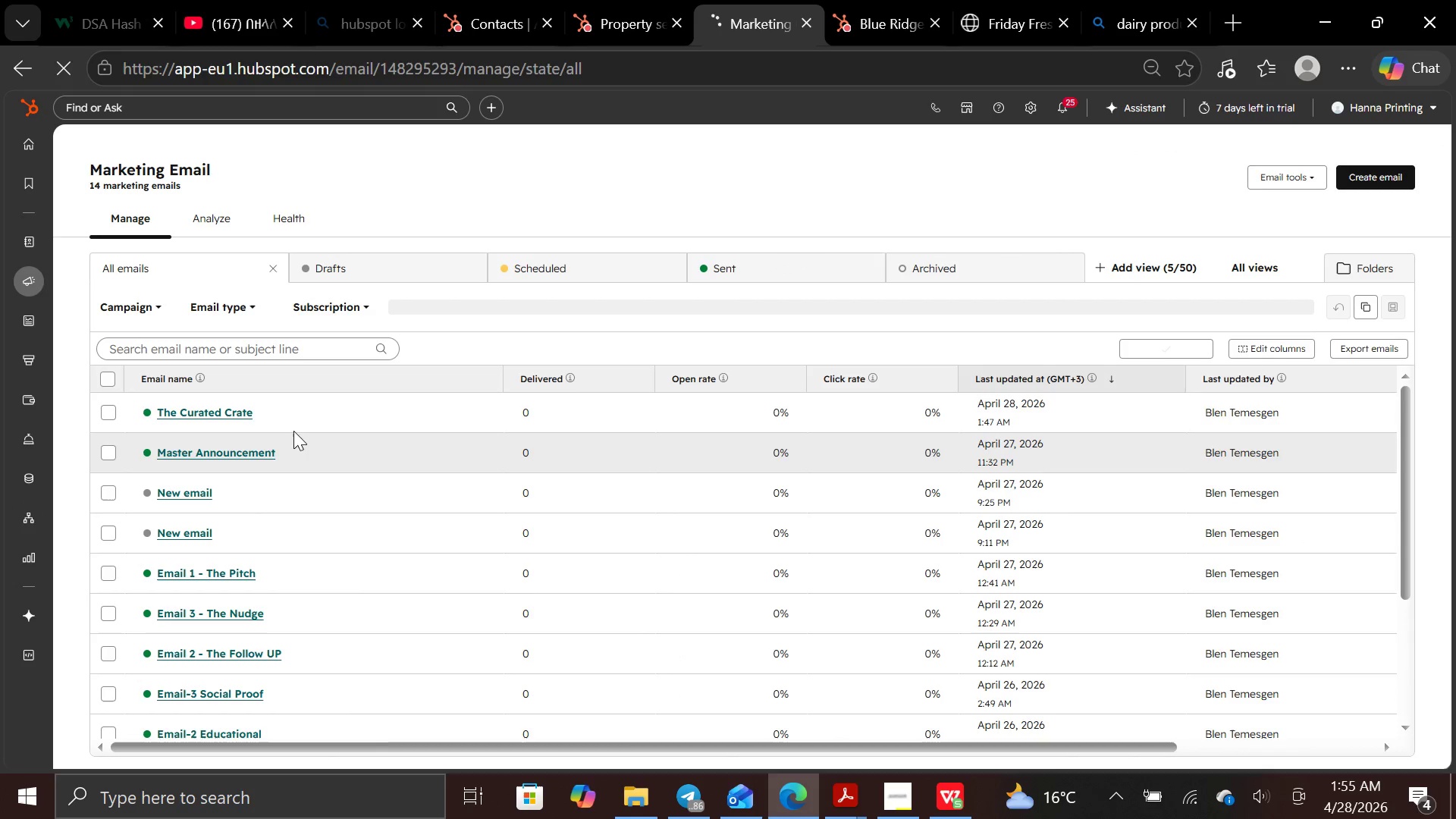 
wait(5.08)
 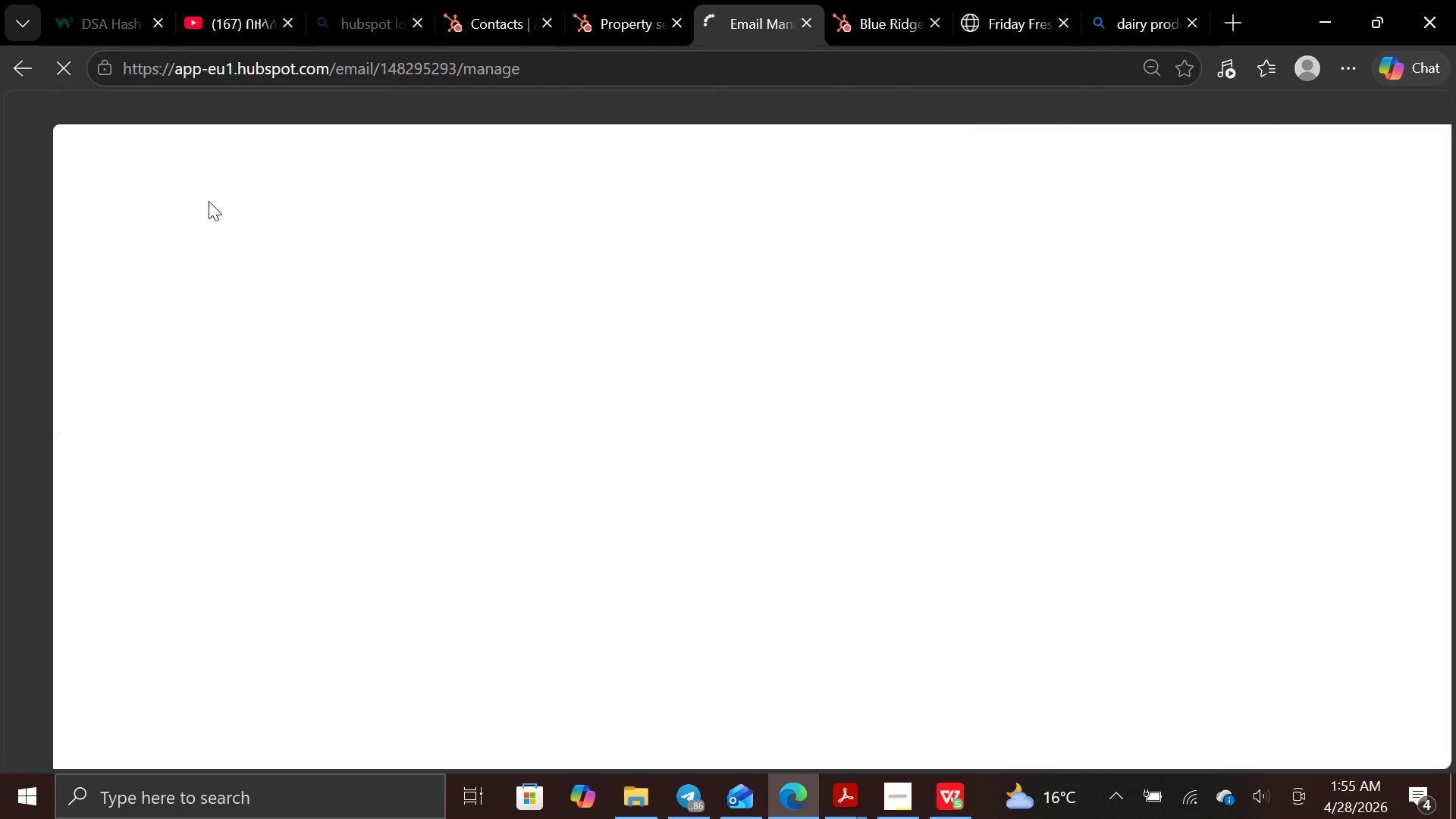 
left_click([228, 407])
 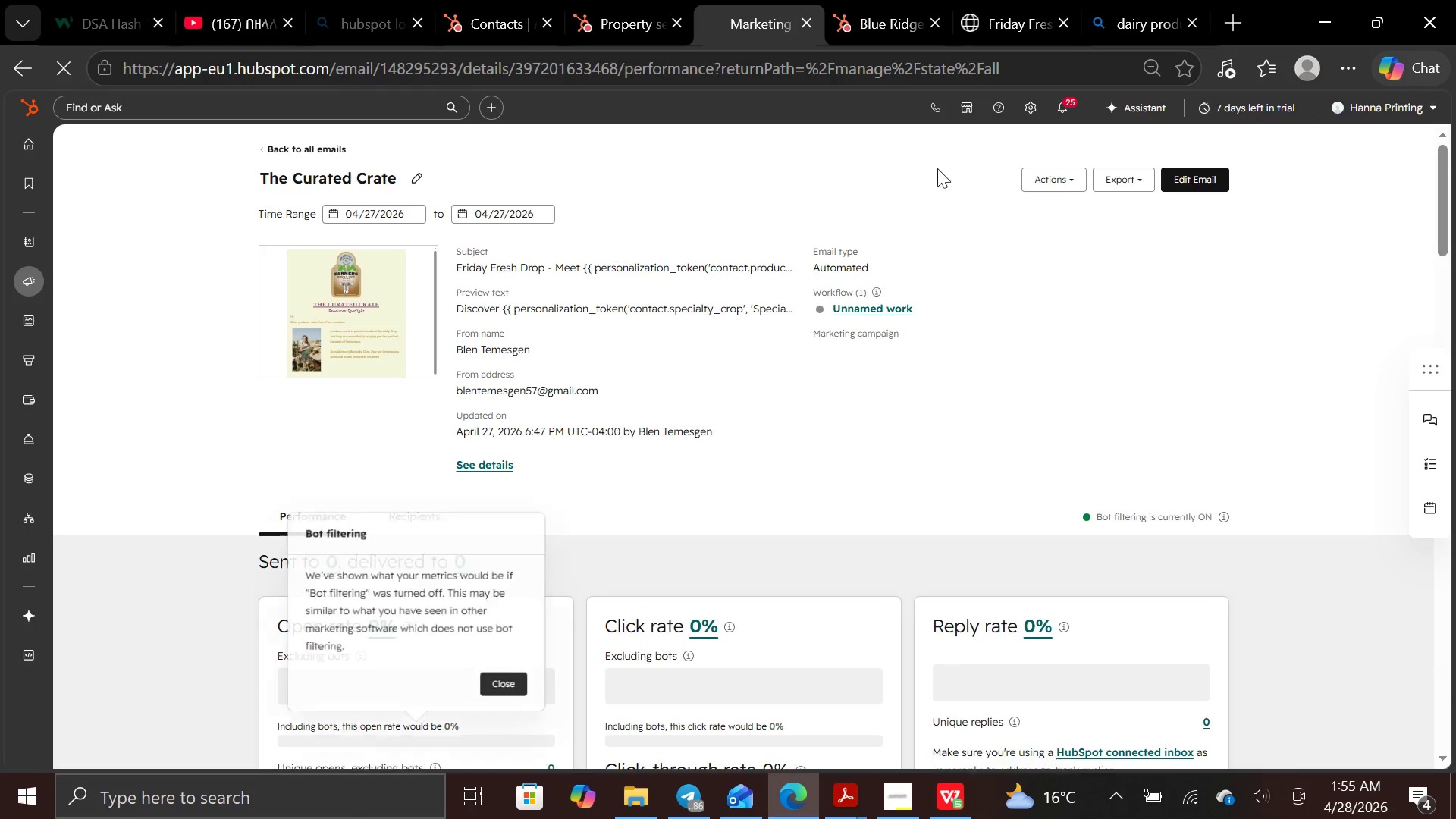 
wait(5.88)
 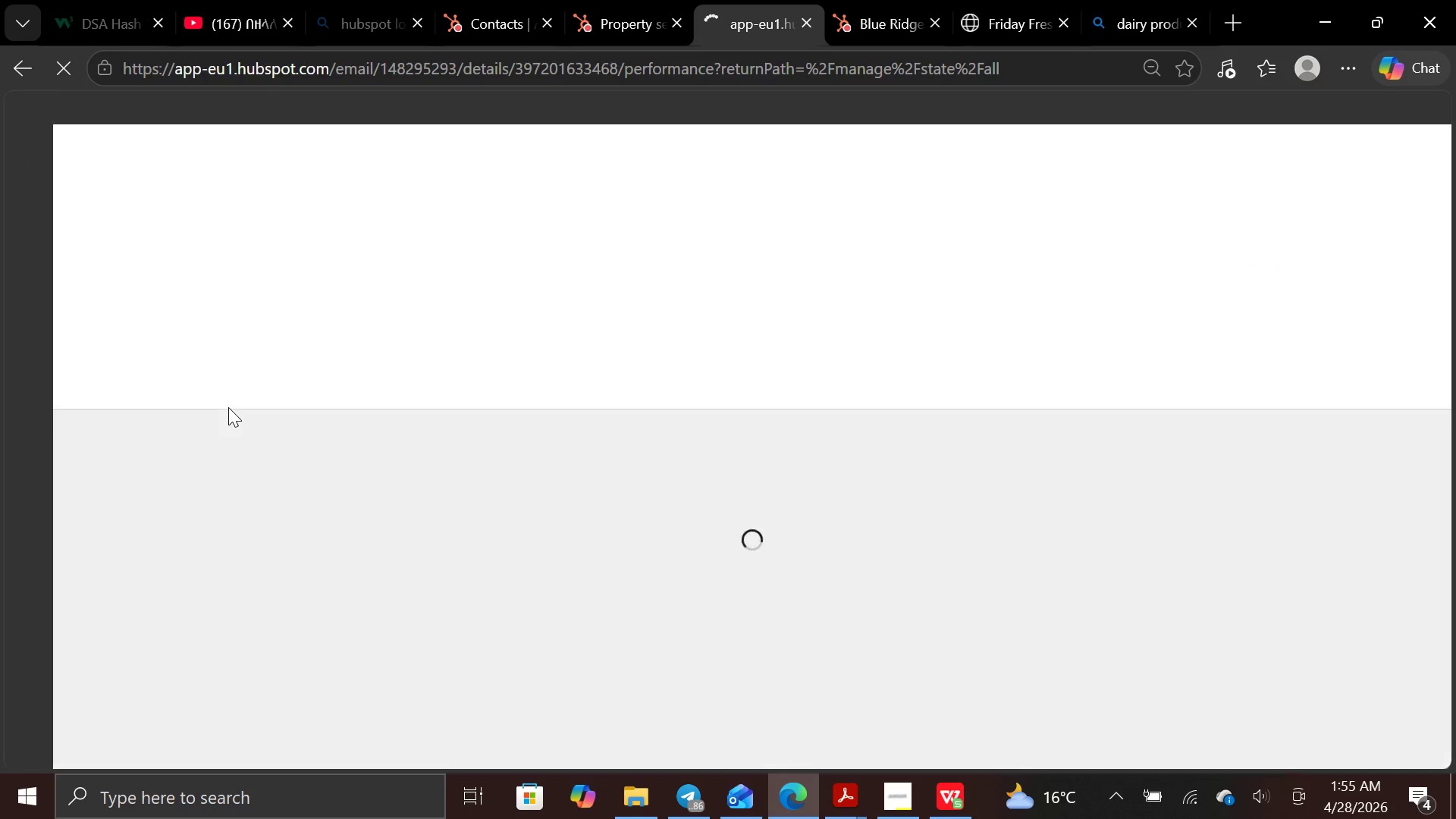 
left_click([1178, 180])
 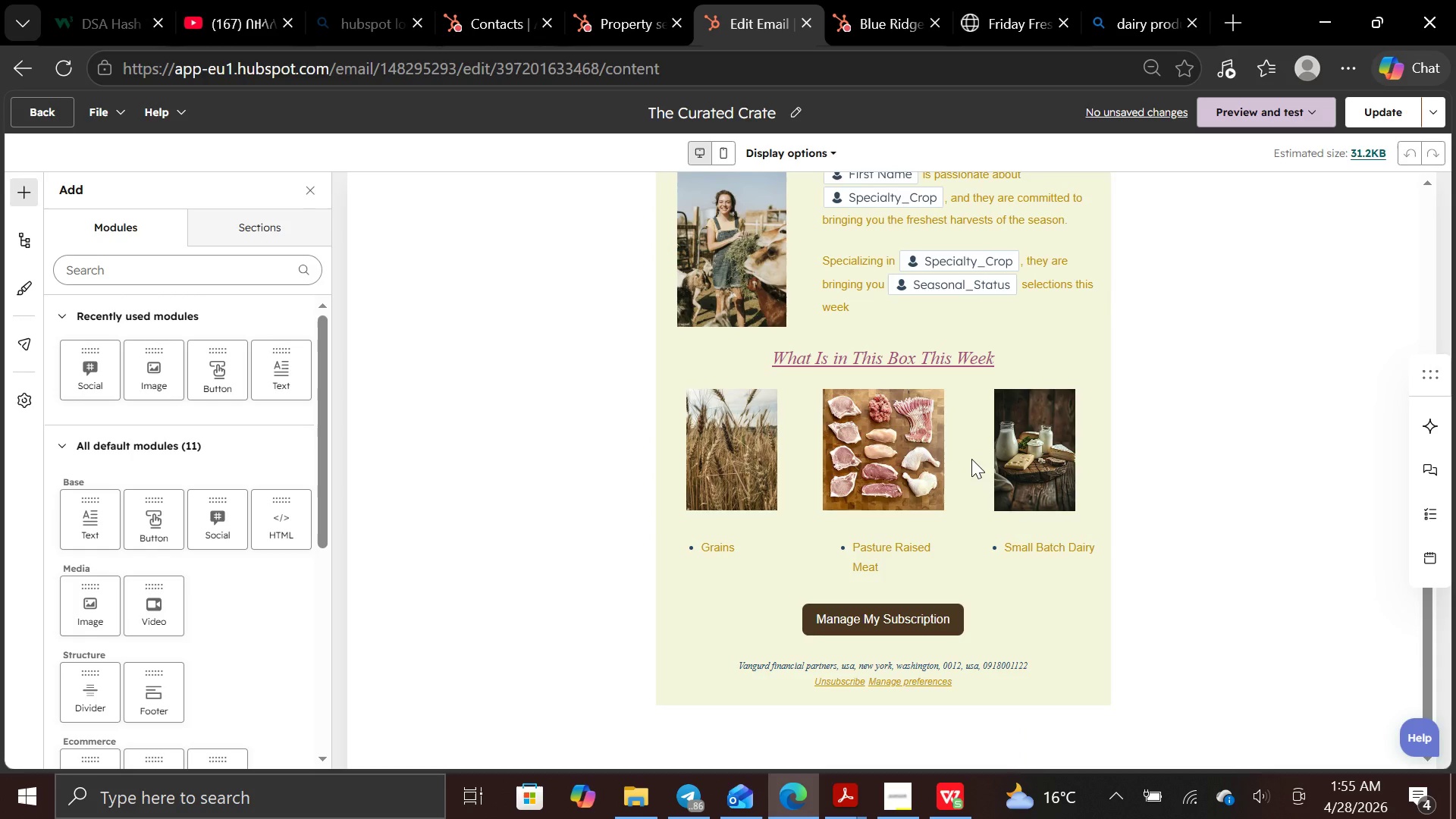 
wait(15.45)
 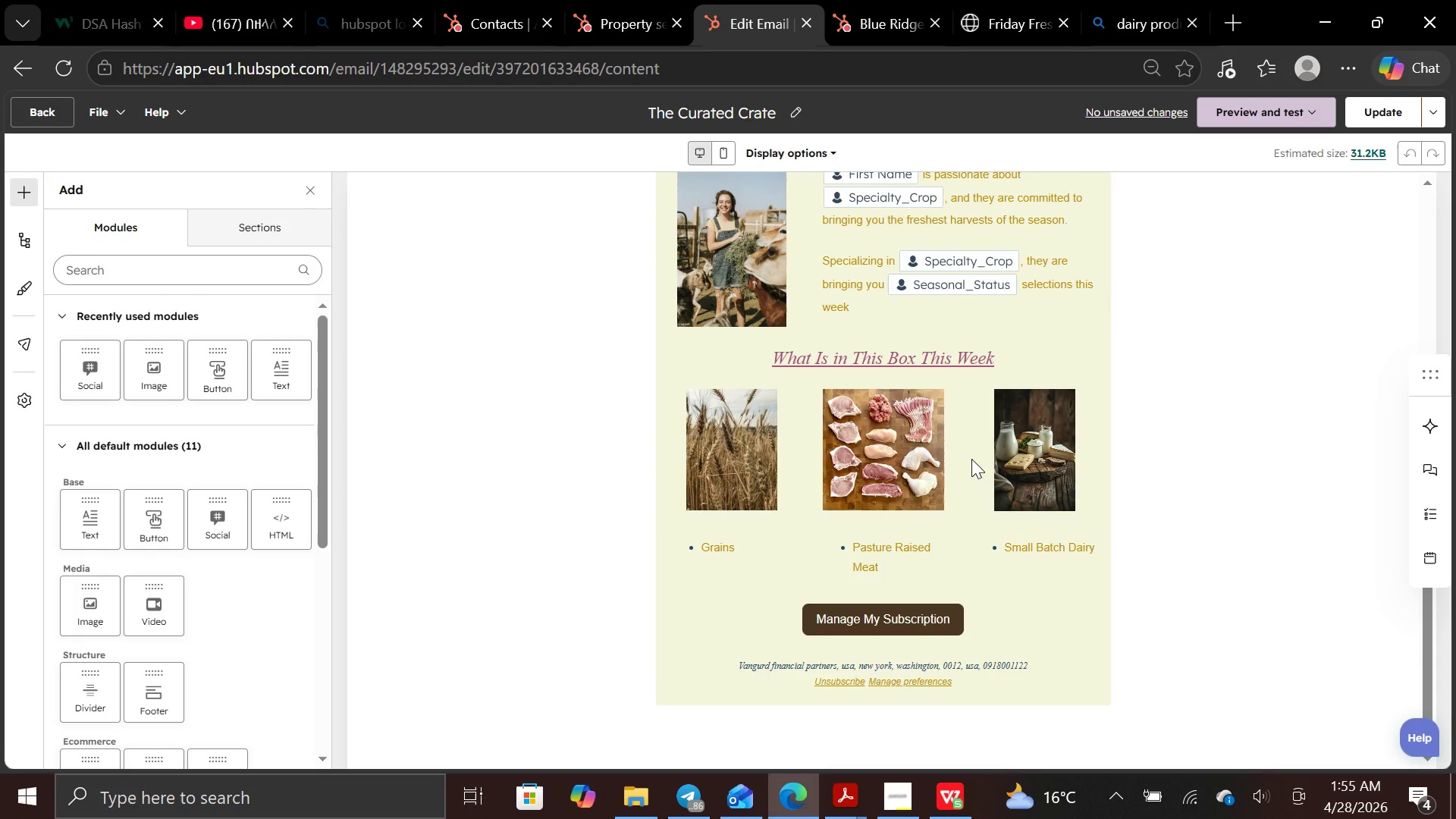 
left_click([774, 376])
 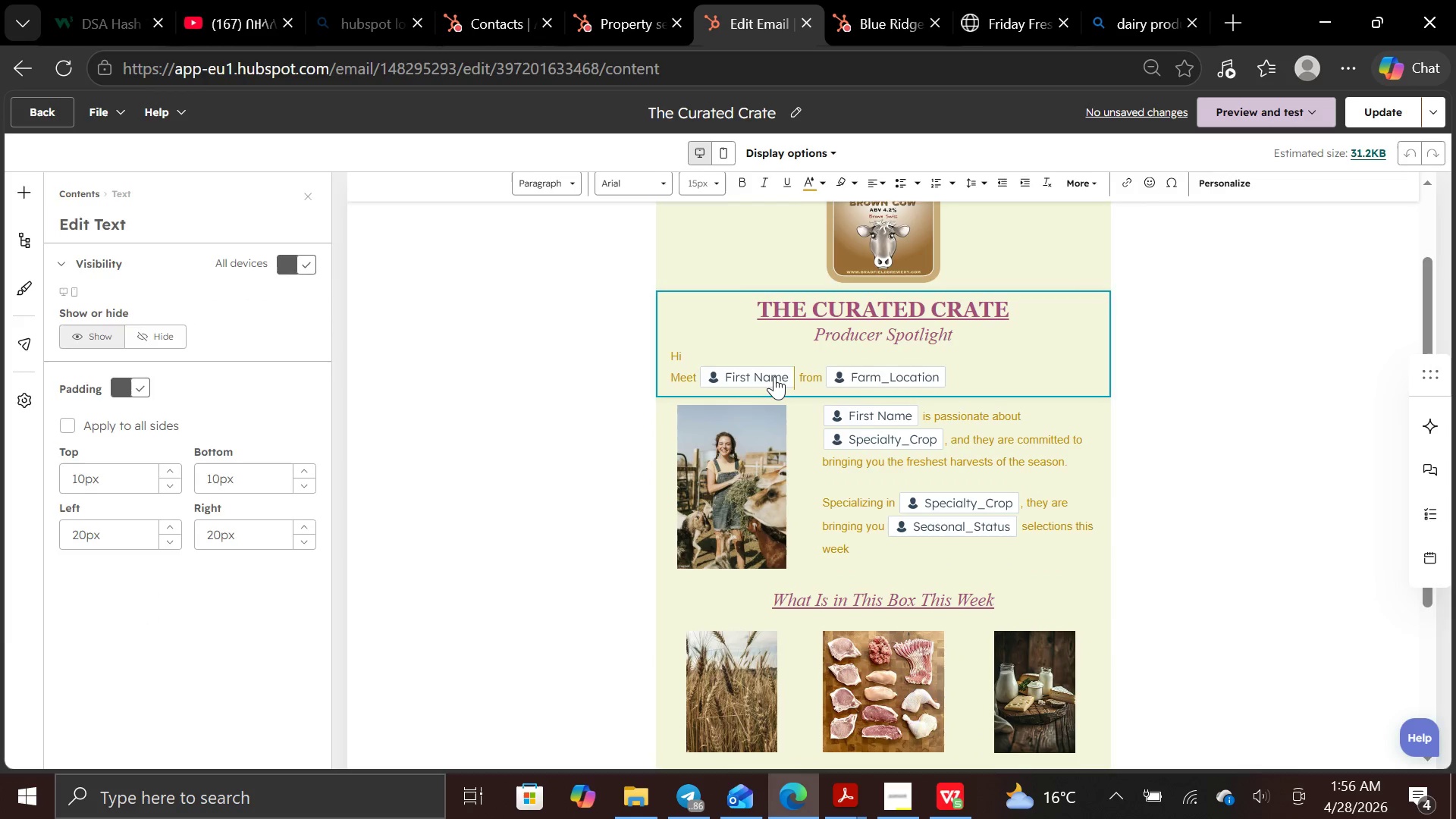 
left_click([774, 376])
 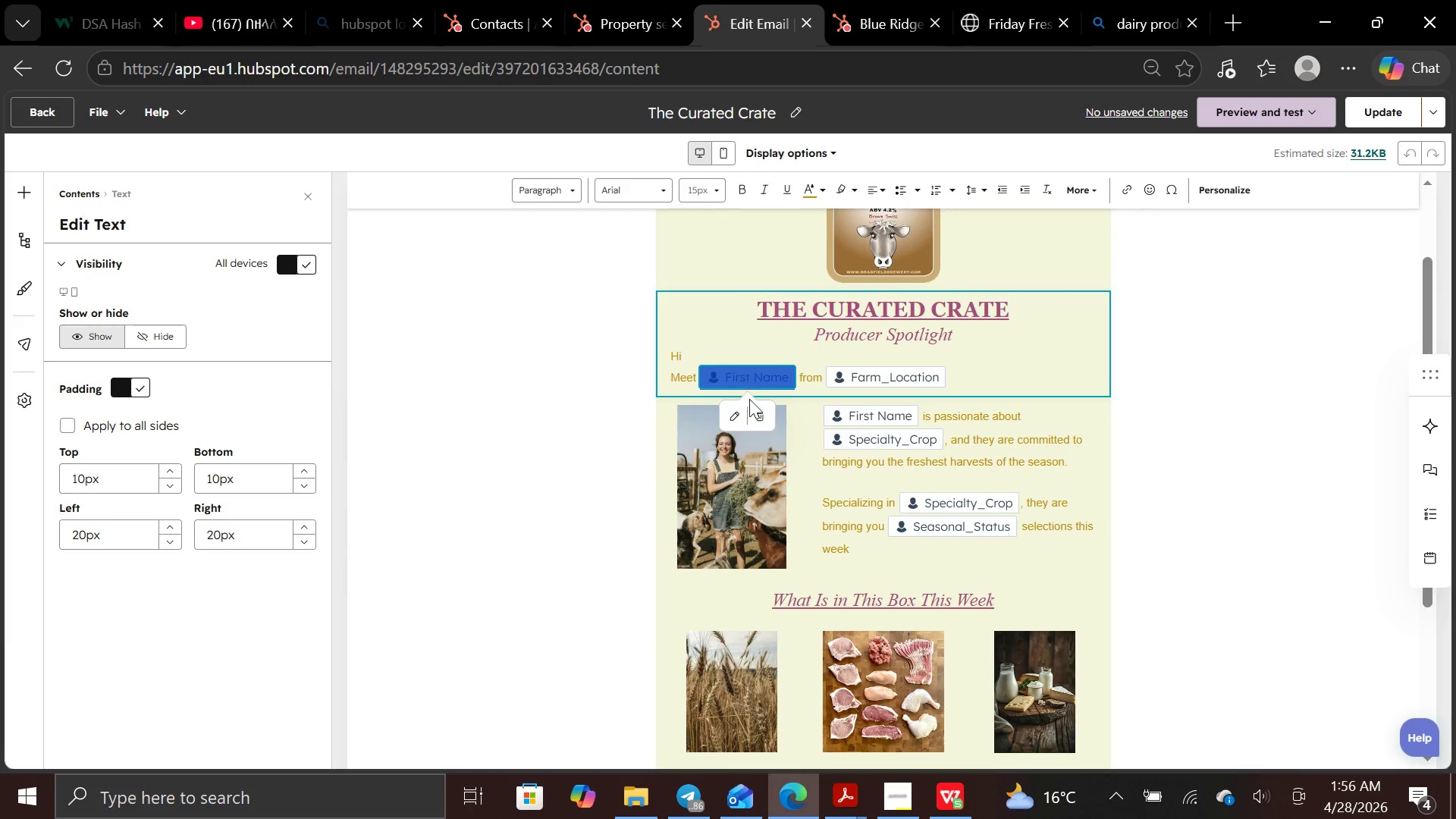 
left_click([741, 407])
 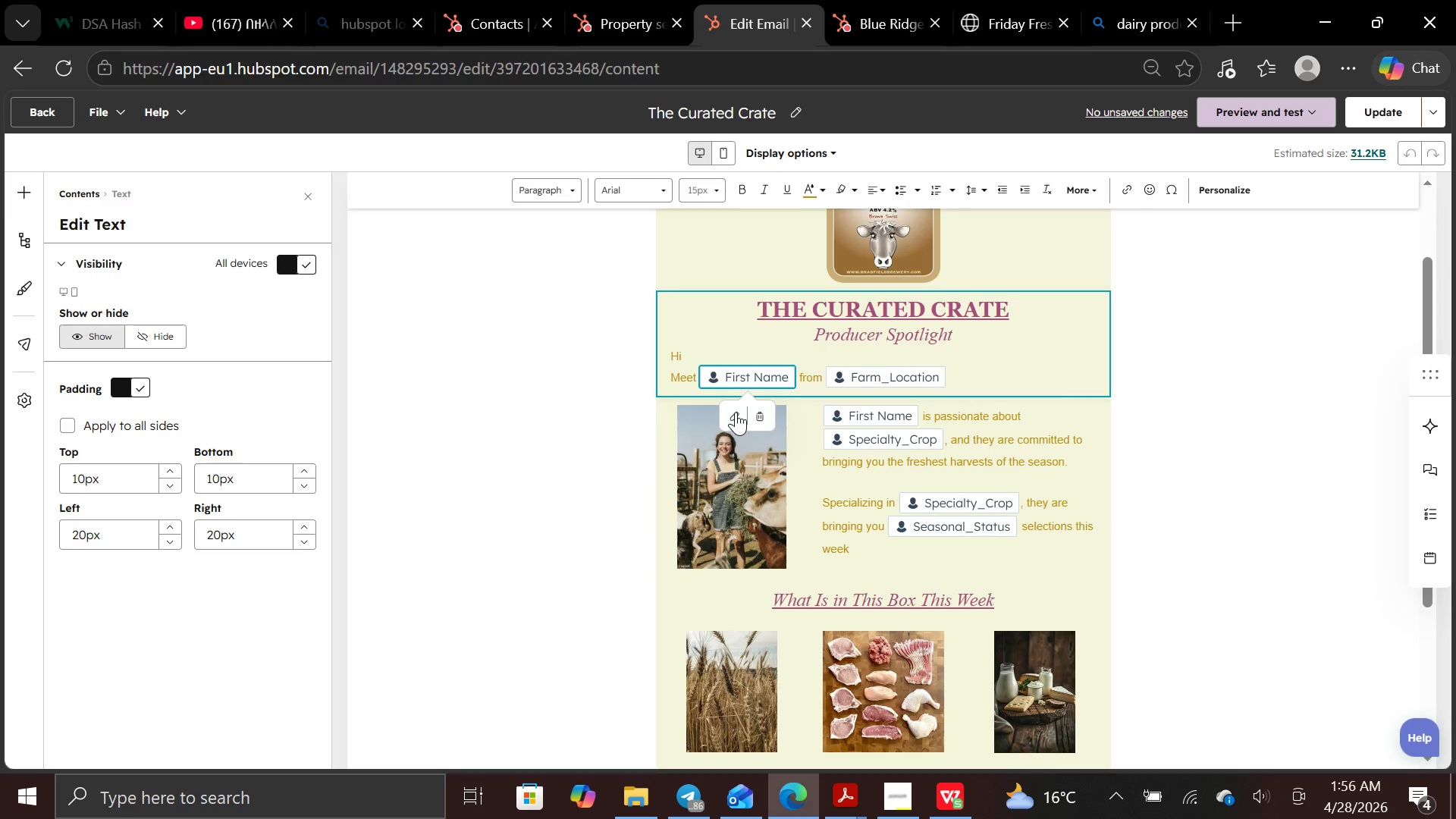 
left_click([735, 413])
 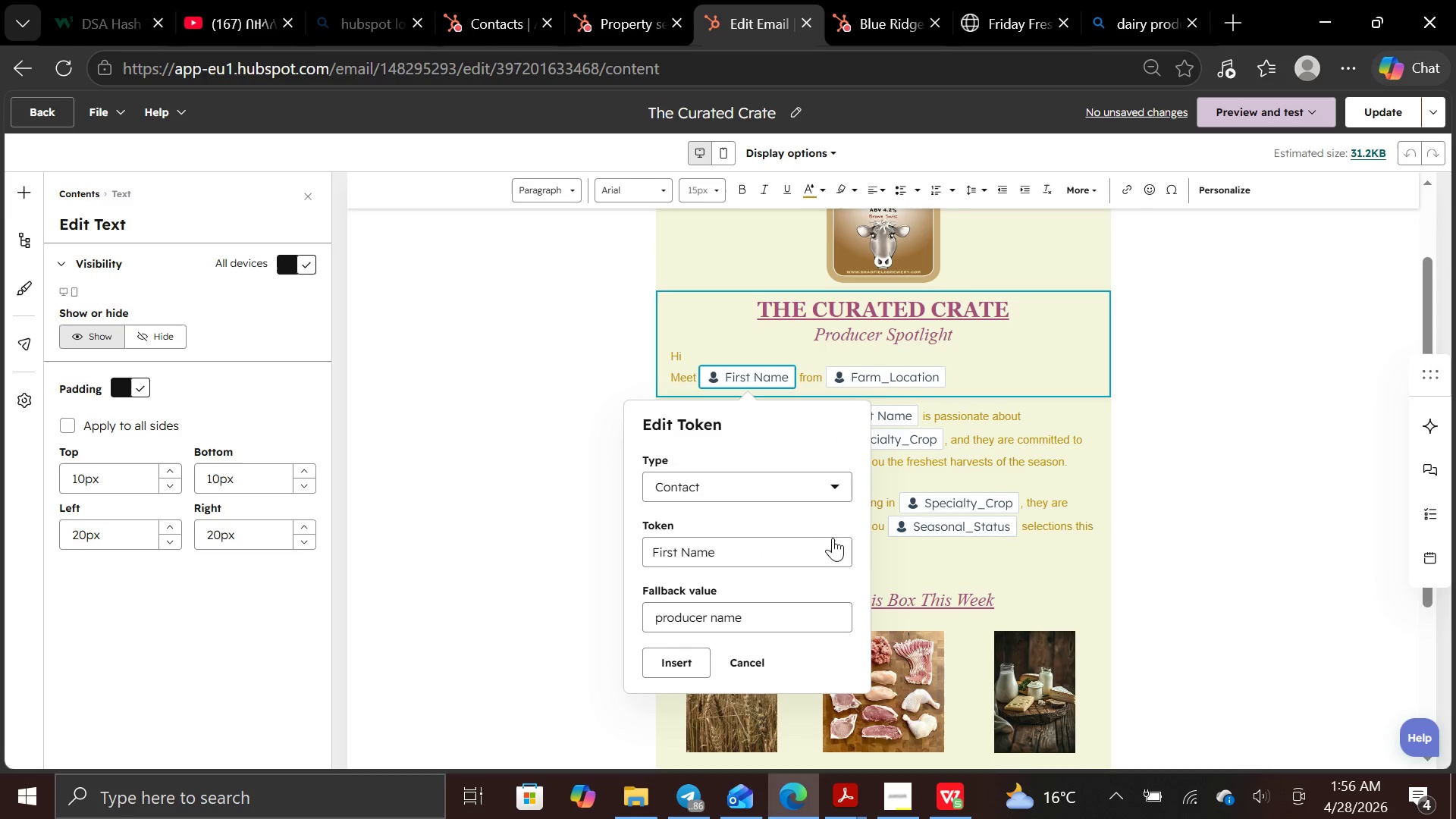 
left_click([838, 544])
 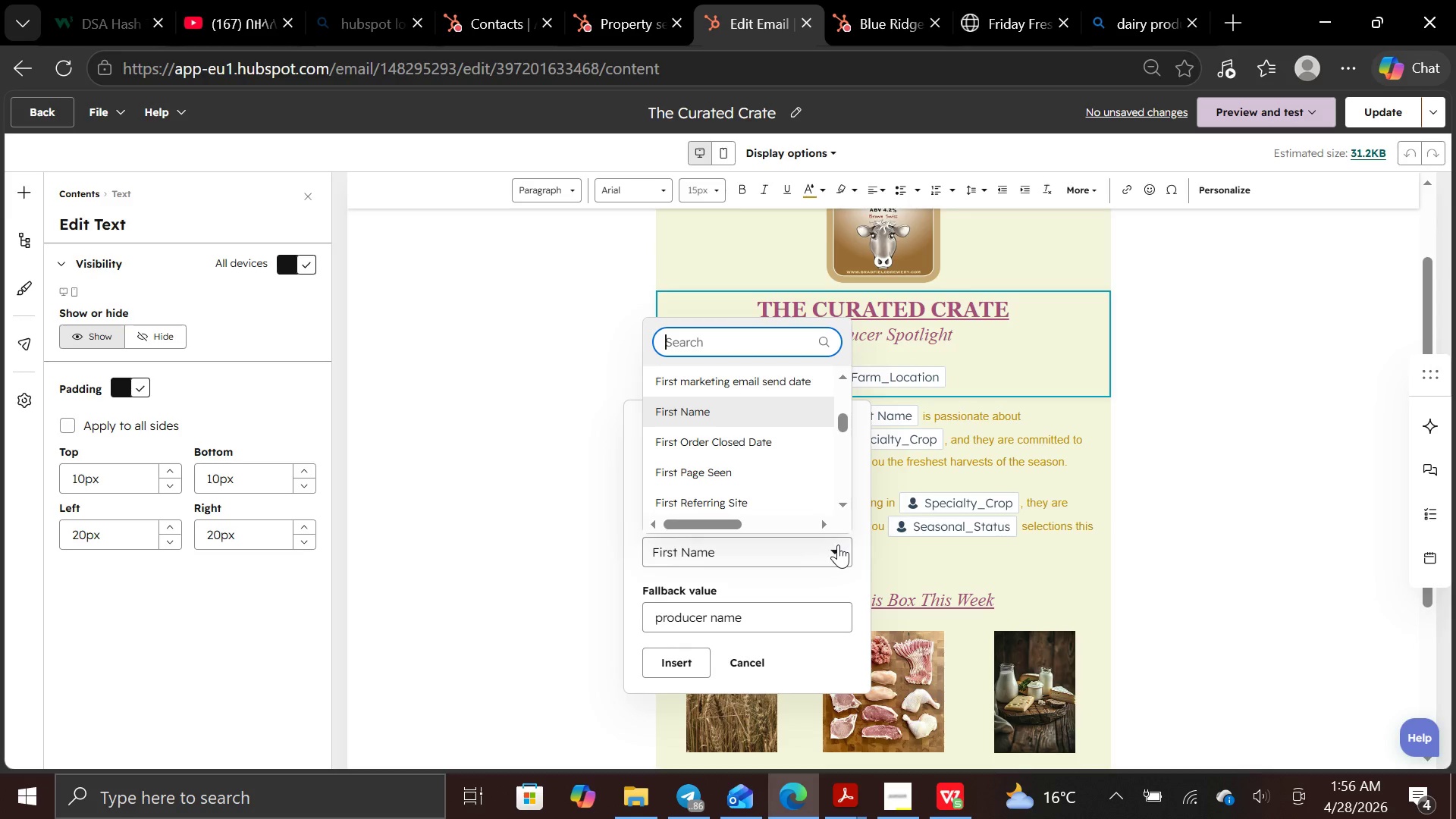 
type(prod)
 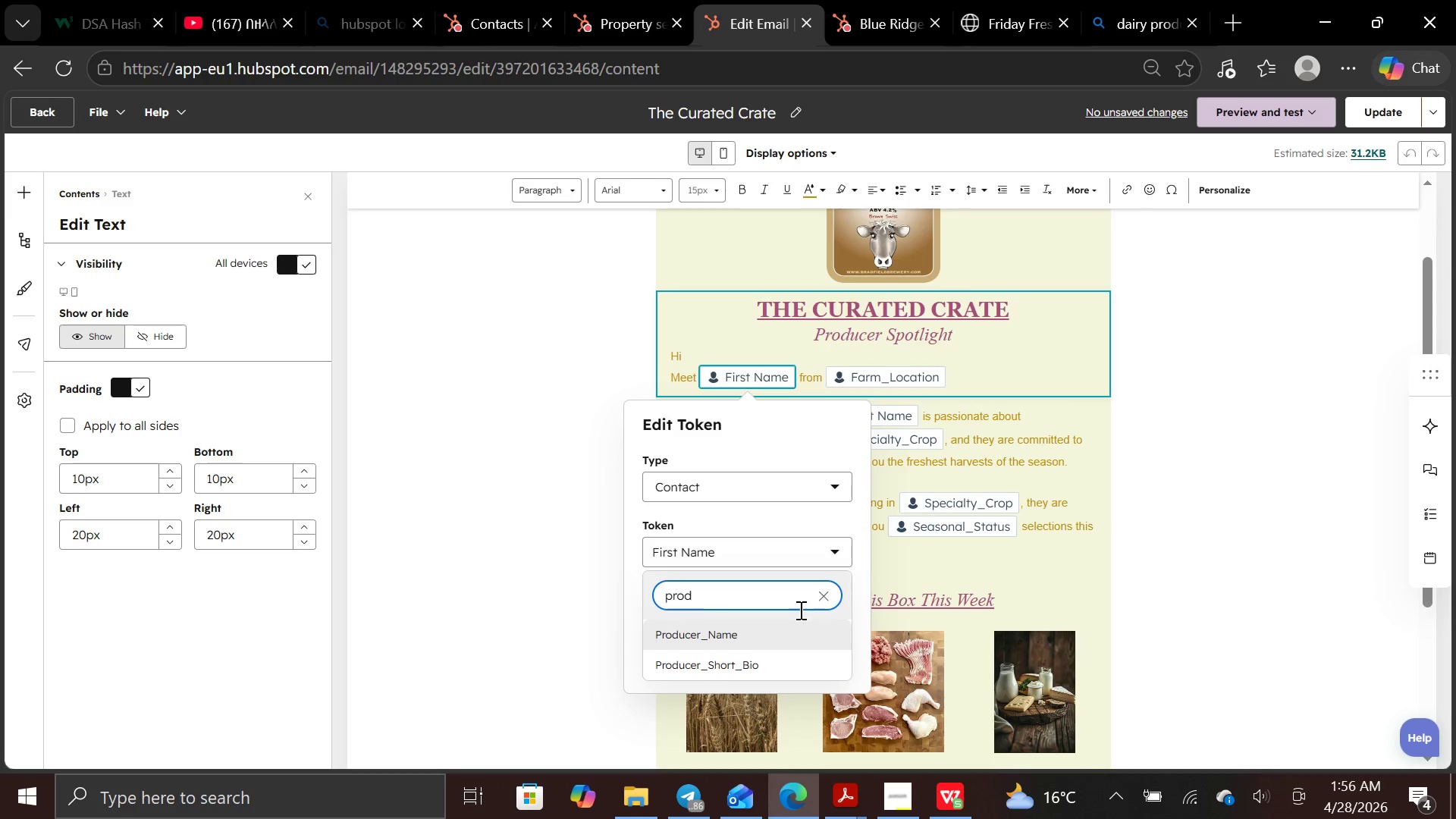 
left_click([776, 644])
 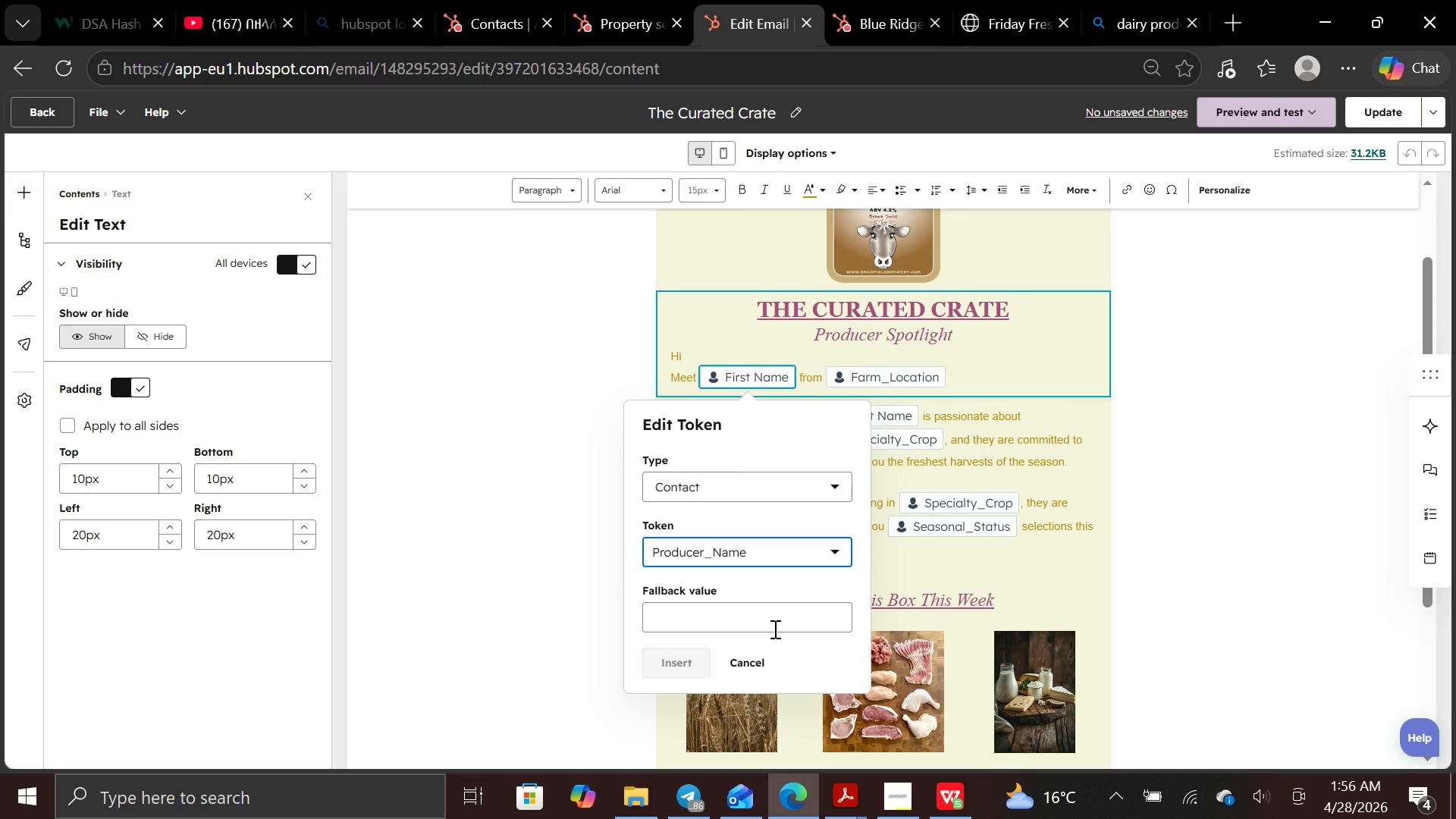 
left_click([774, 628])
 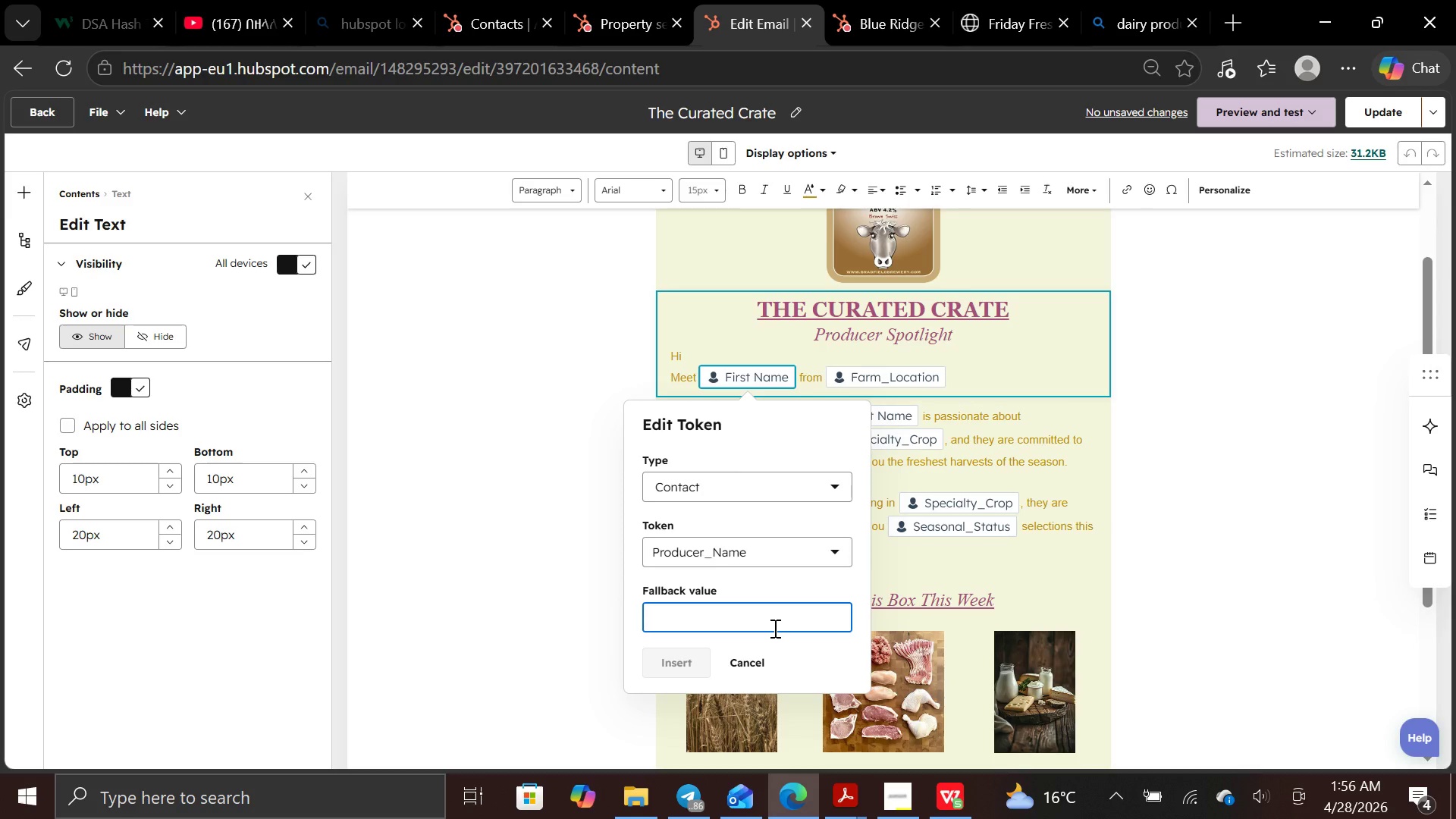 
type(Producer Name)
 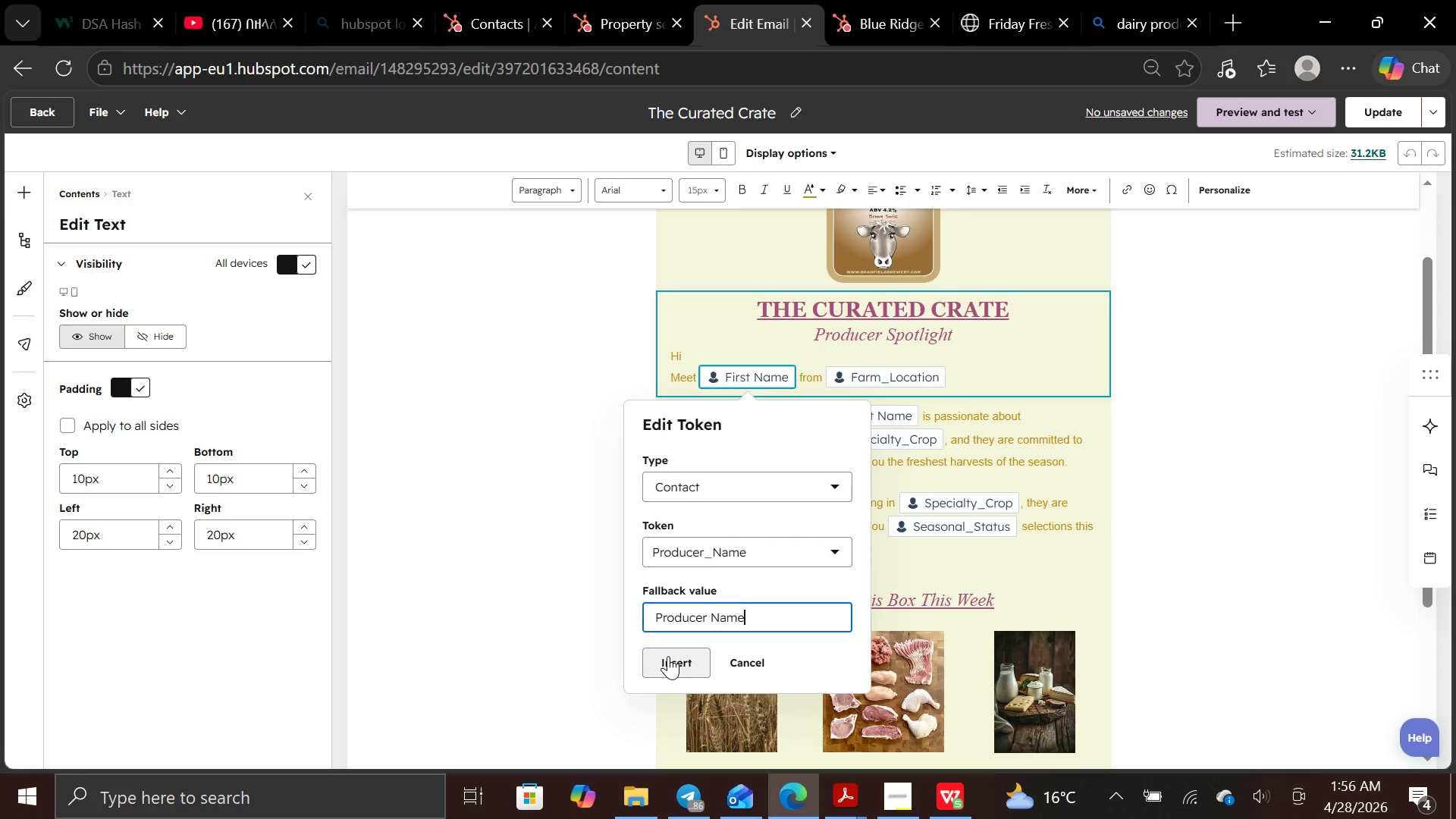 
left_click([669, 655])
 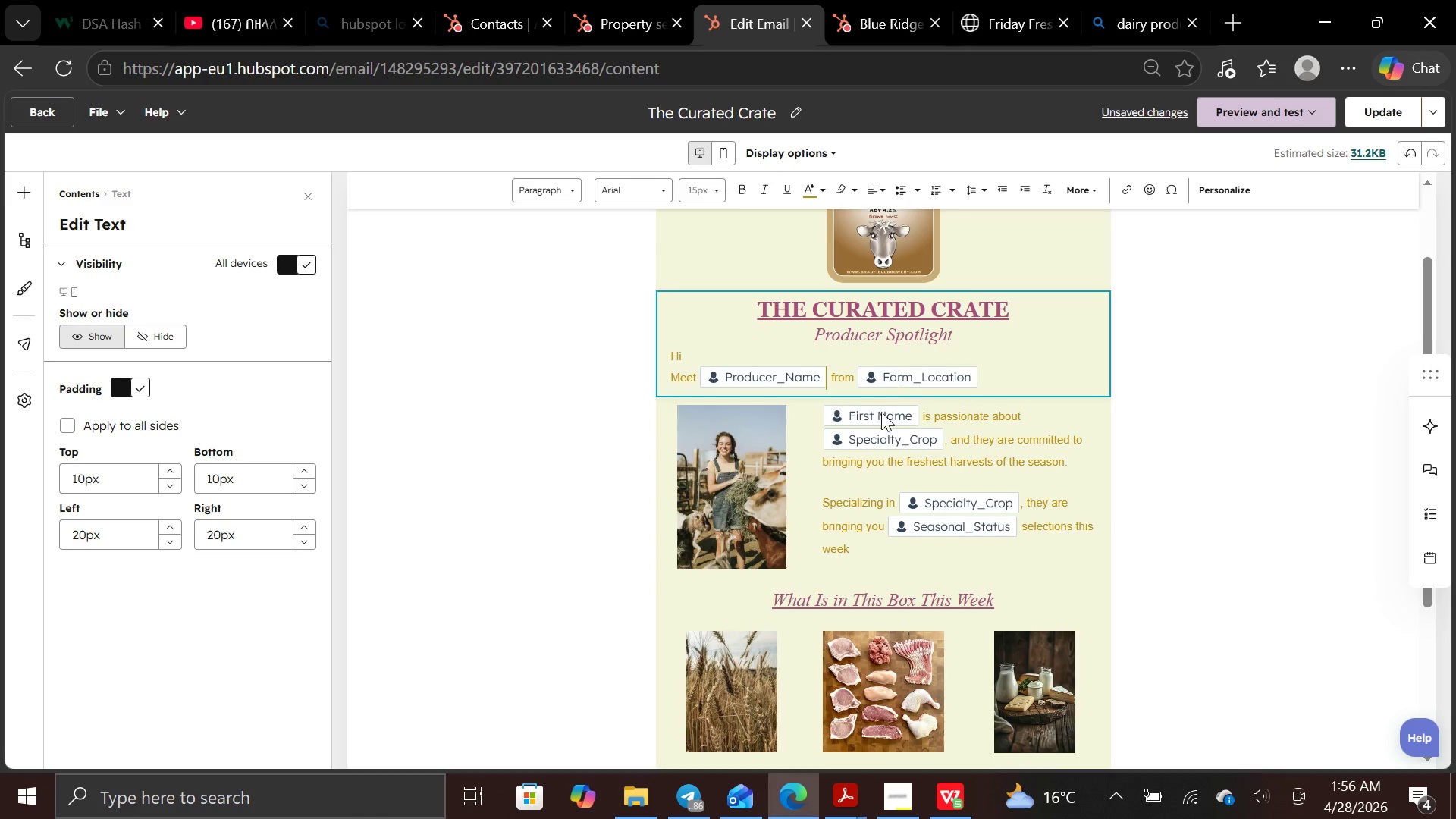 
left_click([879, 413])
 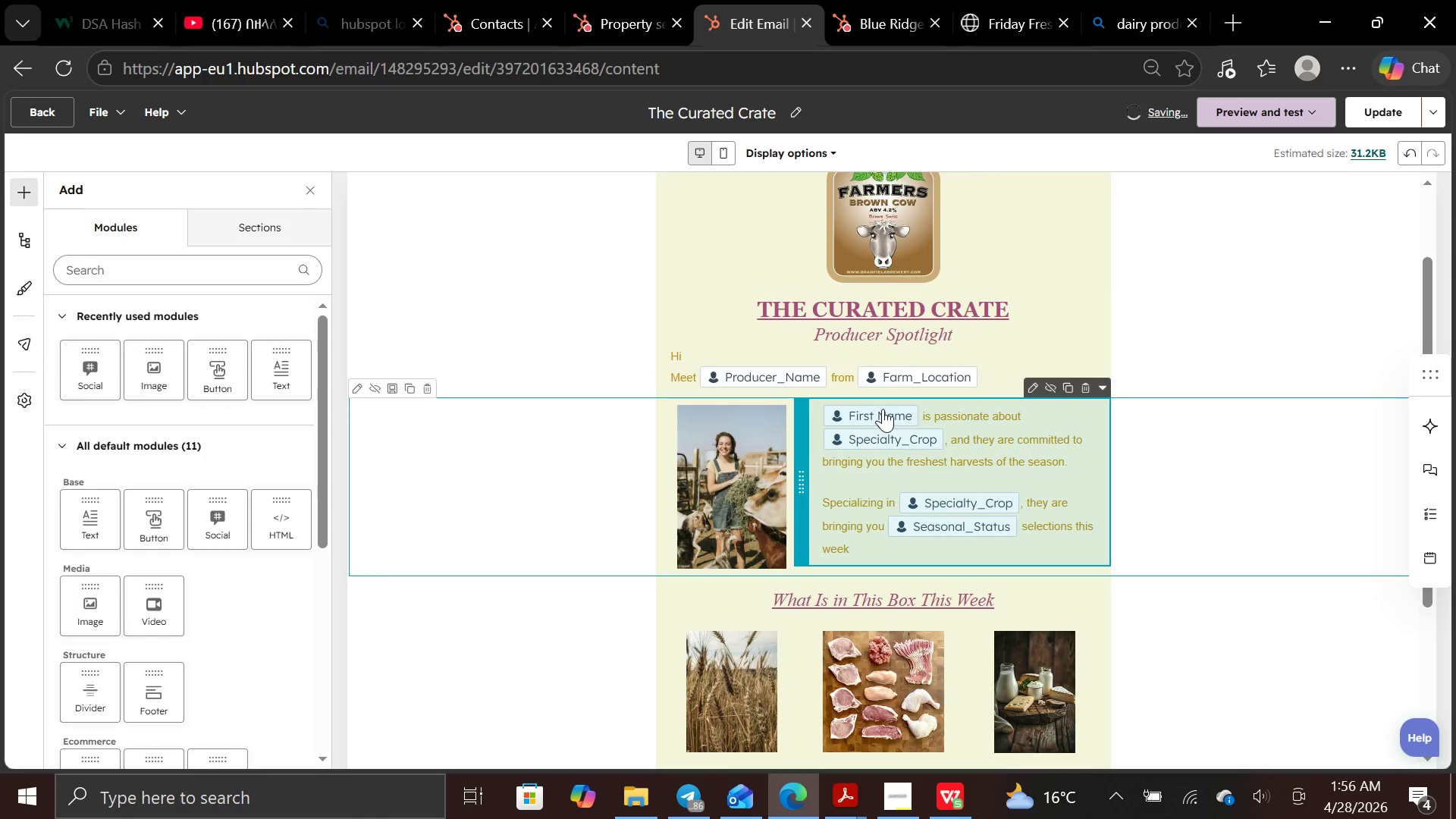 
left_click([883, 409])
 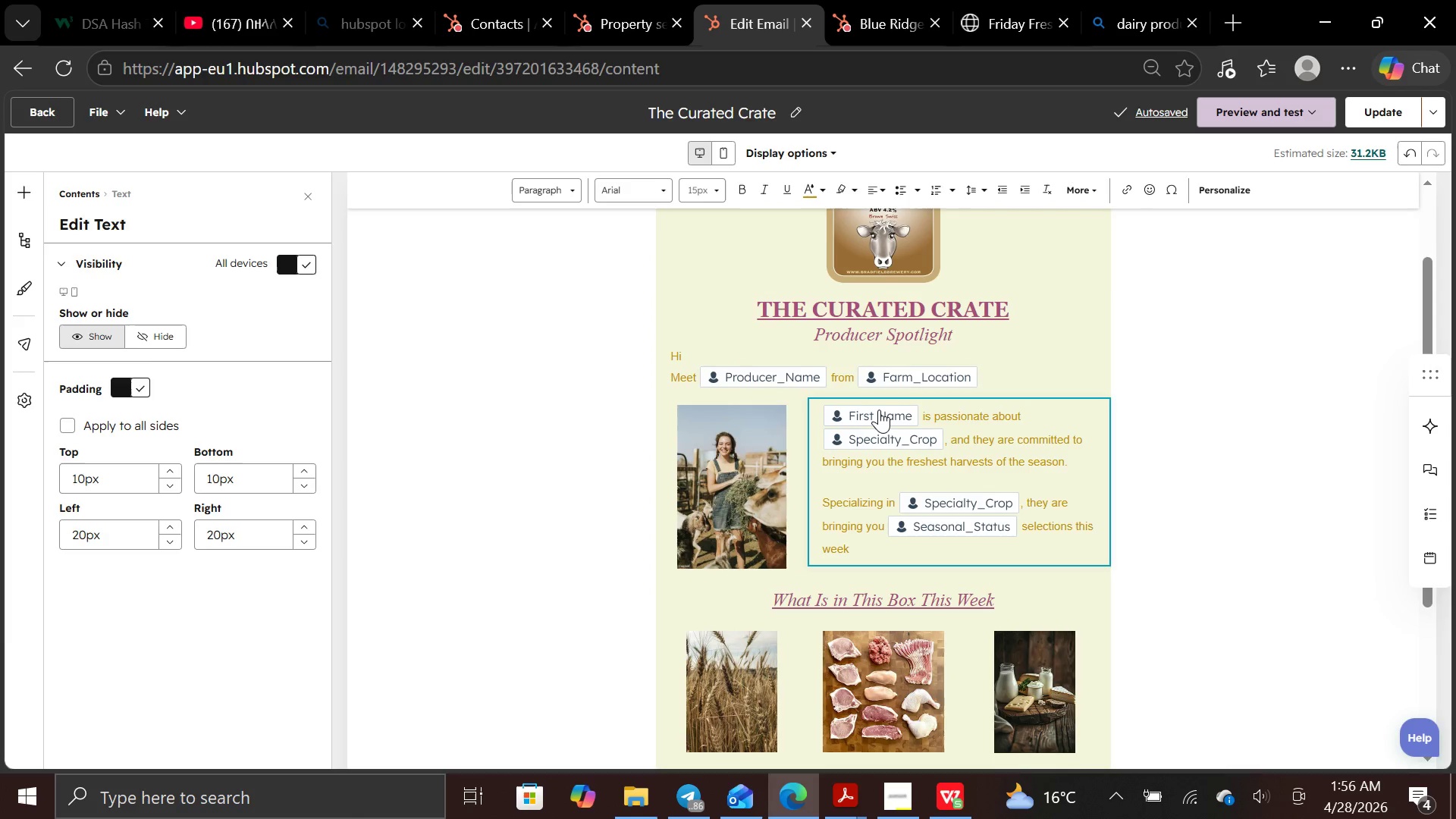 
left_click([879, 410])
 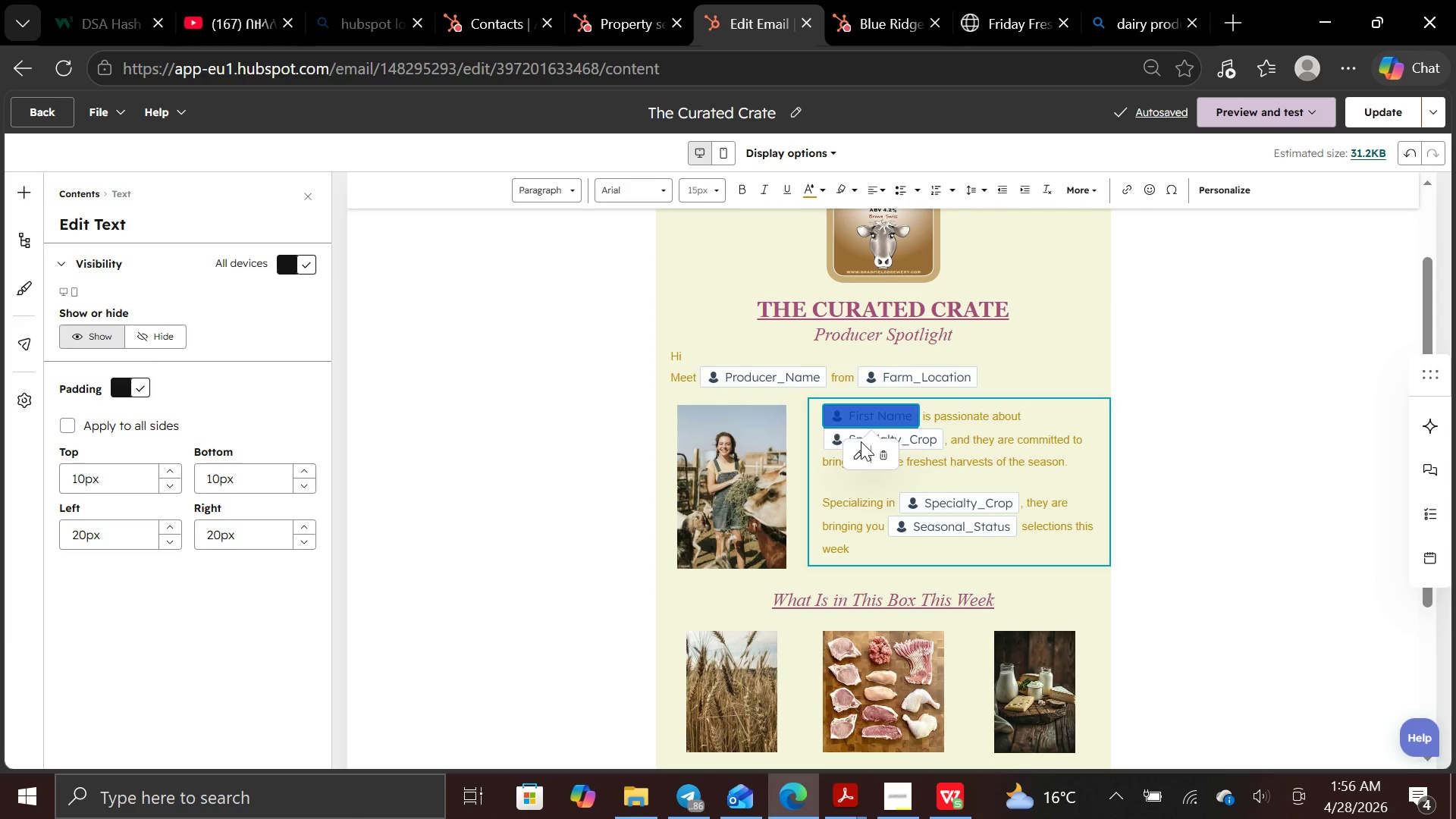 
left_click([859, 444])
 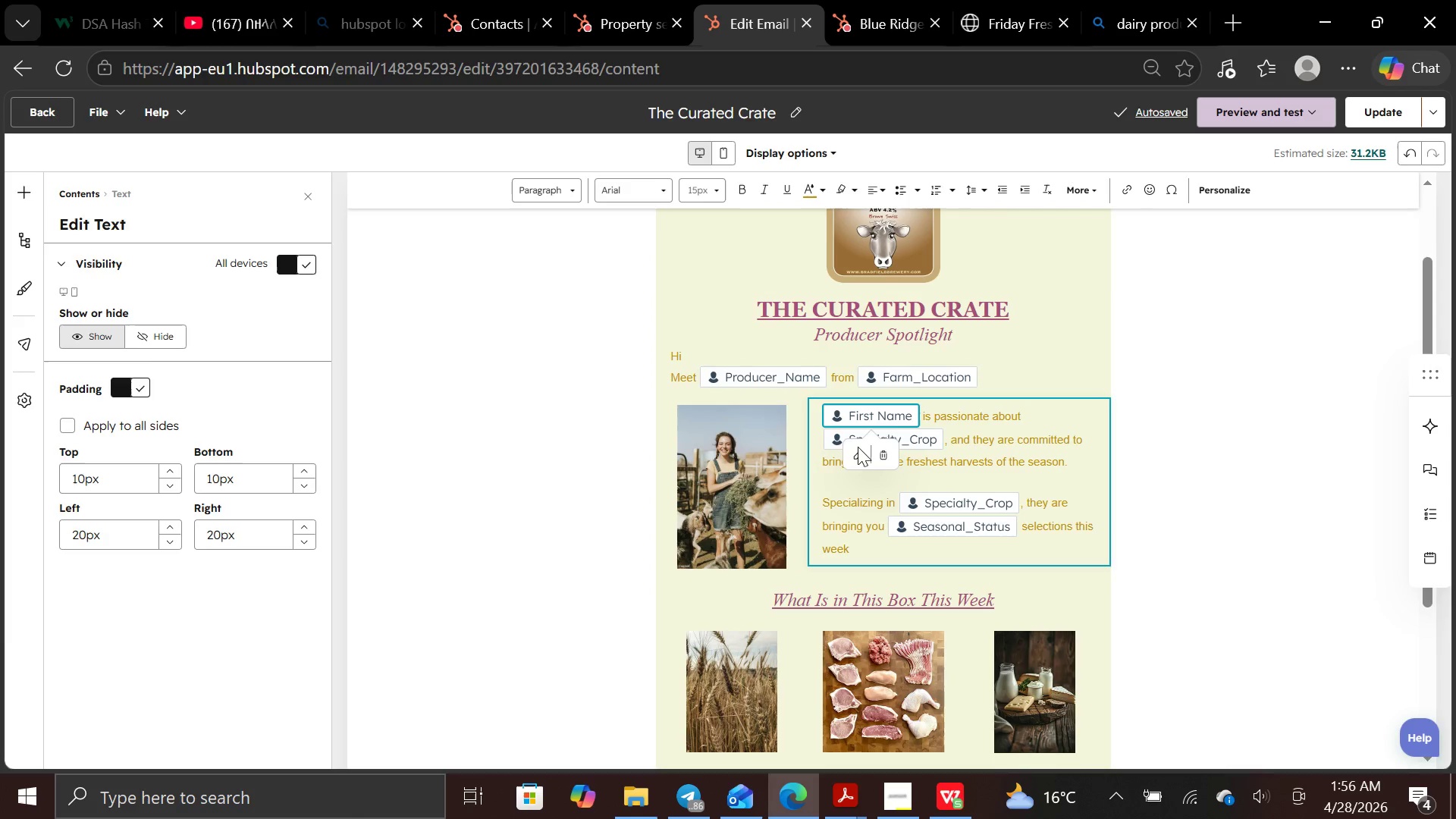 
left_click([858, 447])
 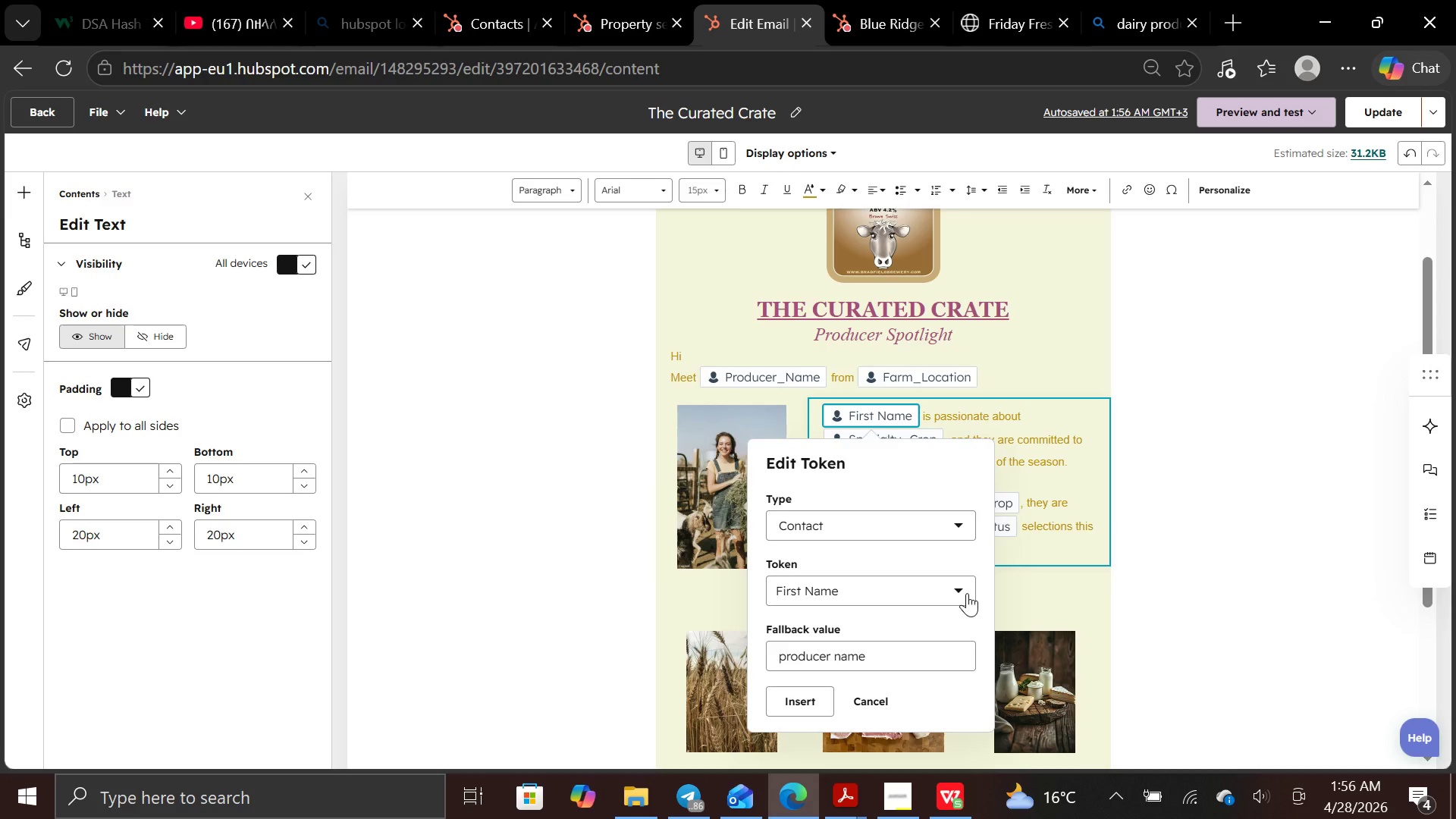 
left_click([967, 593])
 